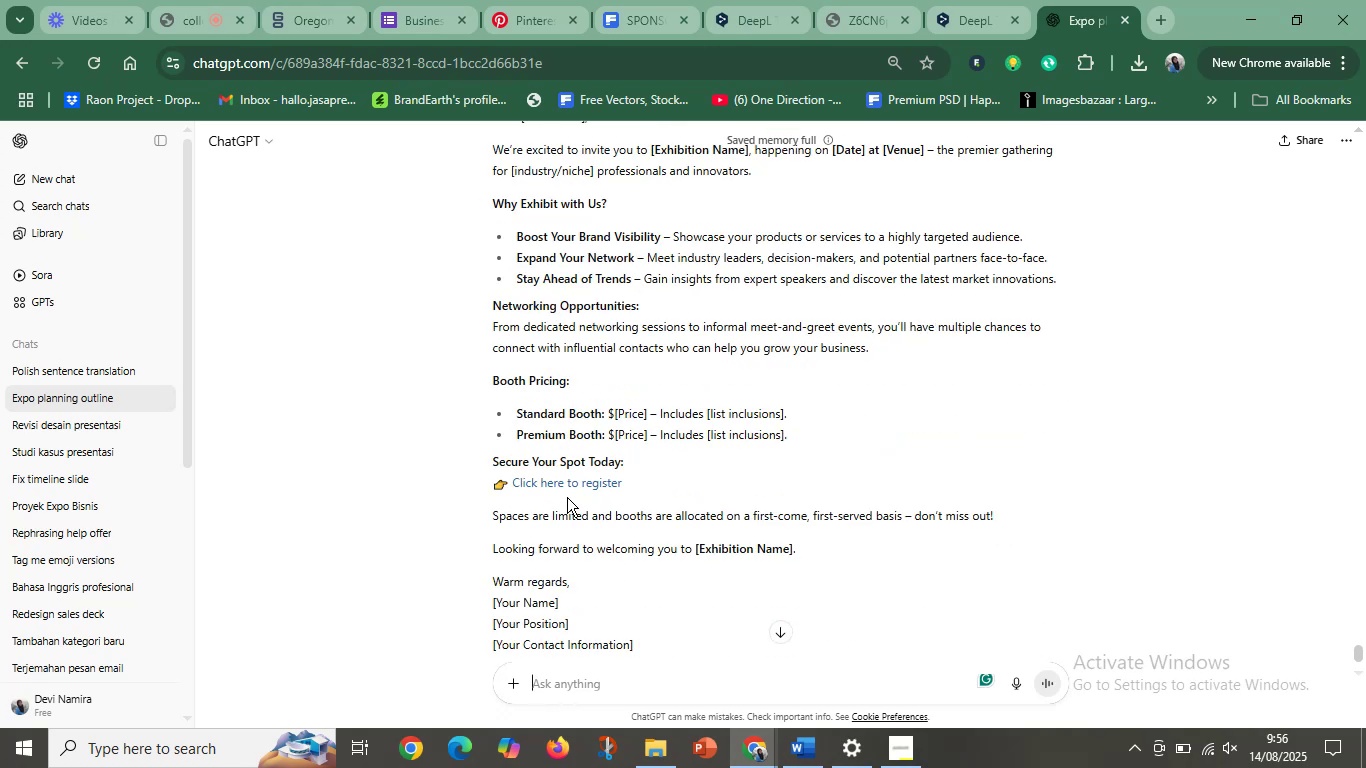 
scroll: coordinate [567, 497], scroll_direction: up, amount: 1.0
 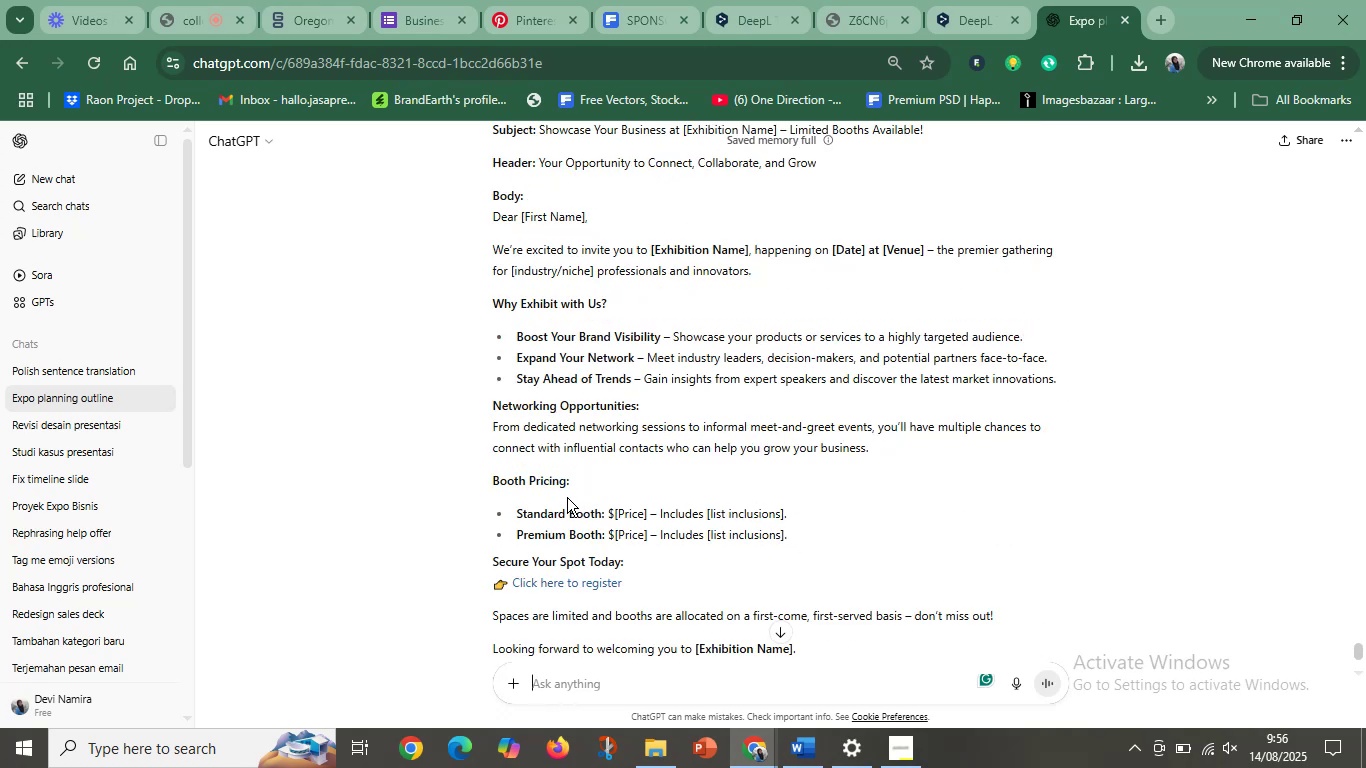 
scroll: coordinate [570, 662], scroll_direction: down, amount: 5.0
 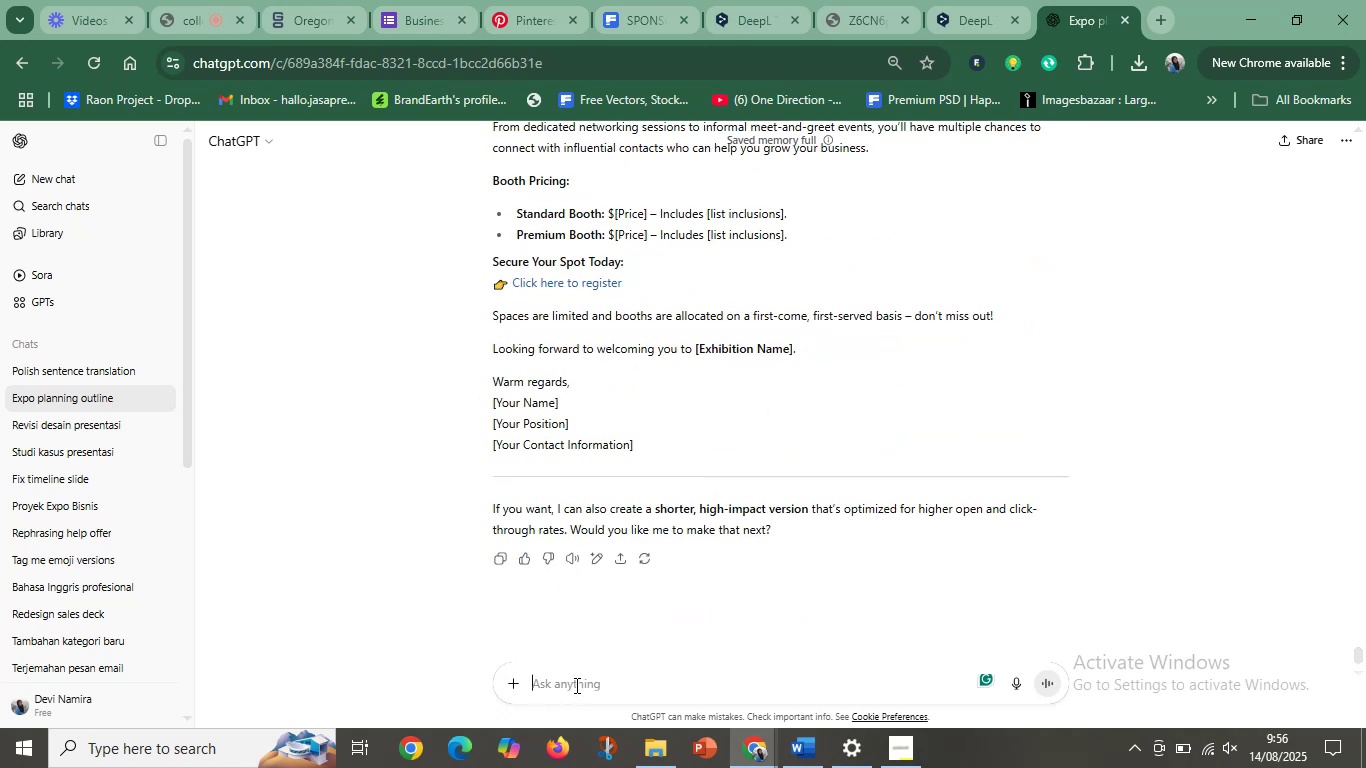 
left_click([575, 686])
 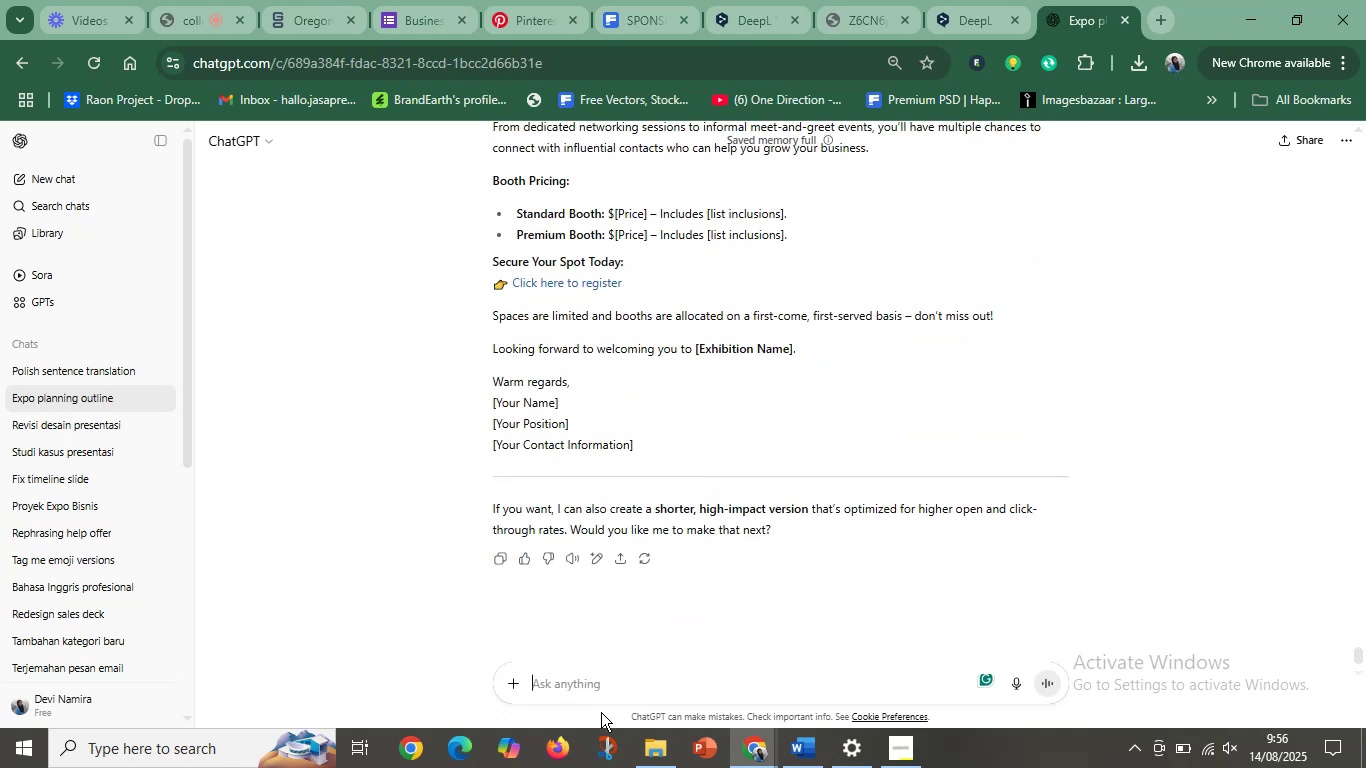 
left_click([723, 31])
 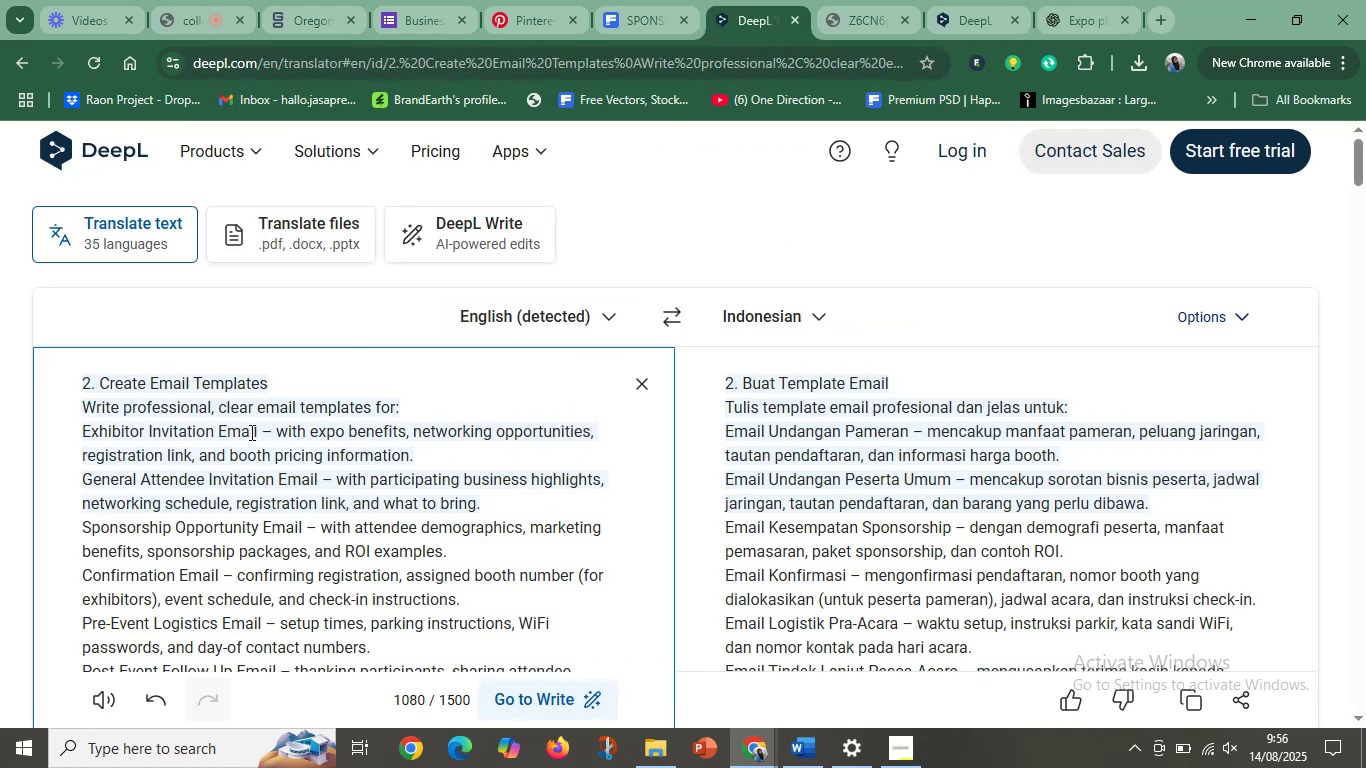 
left_click([250, 438])
 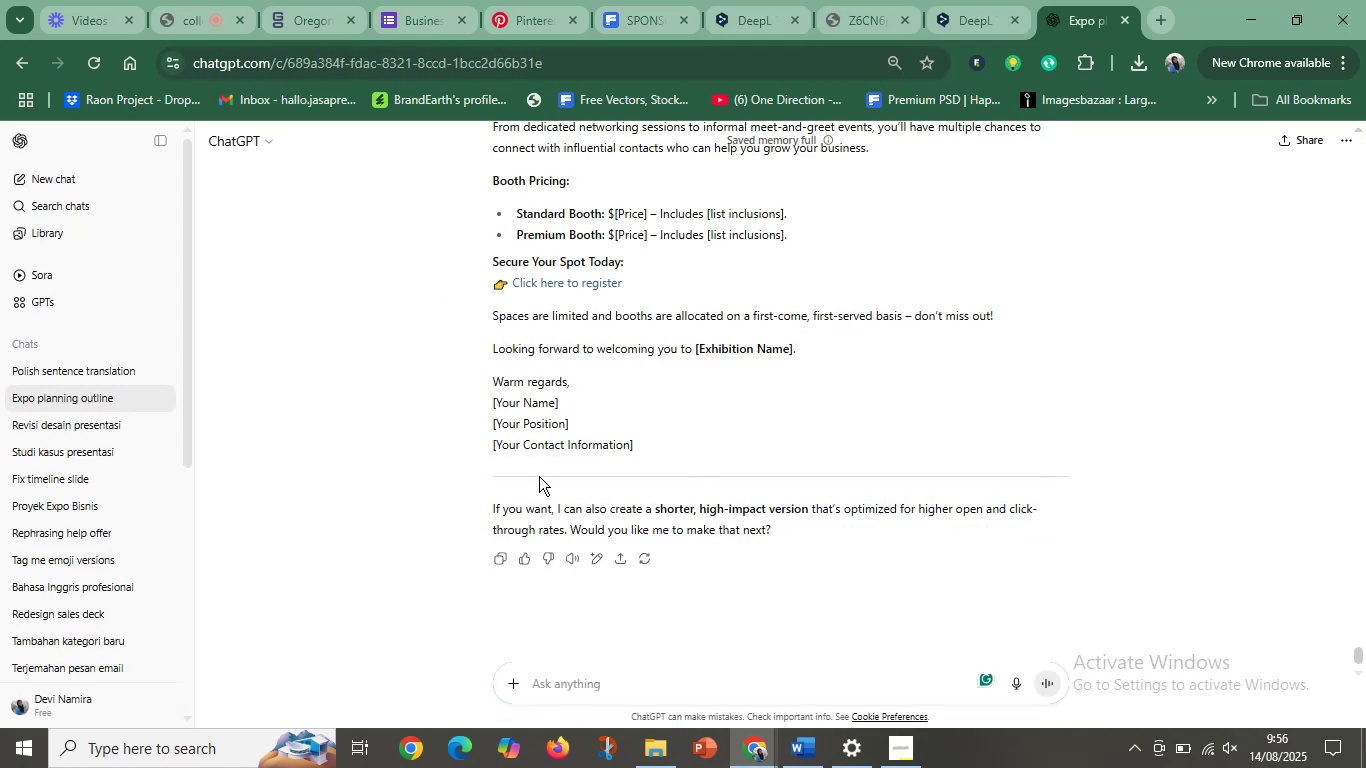 
left_click([583, 685])
 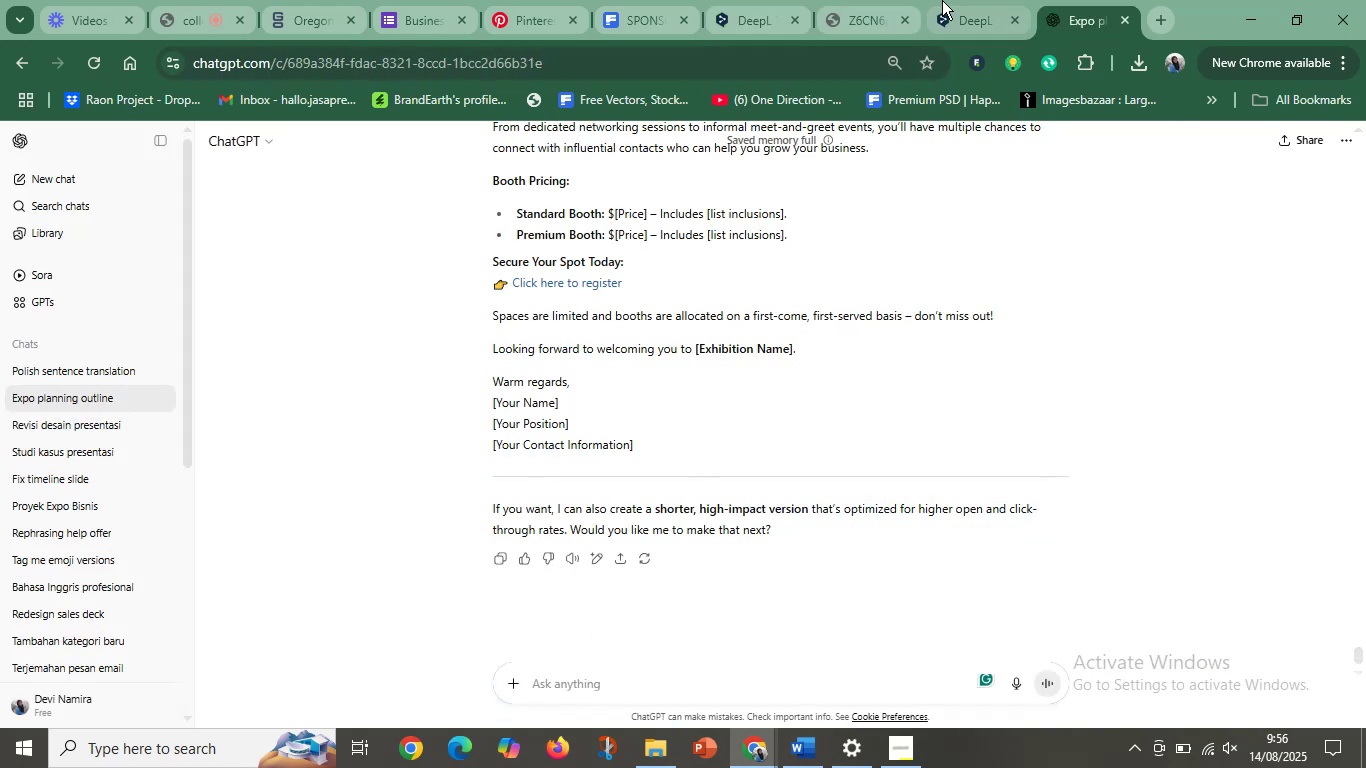 
left_click([944, 0])
 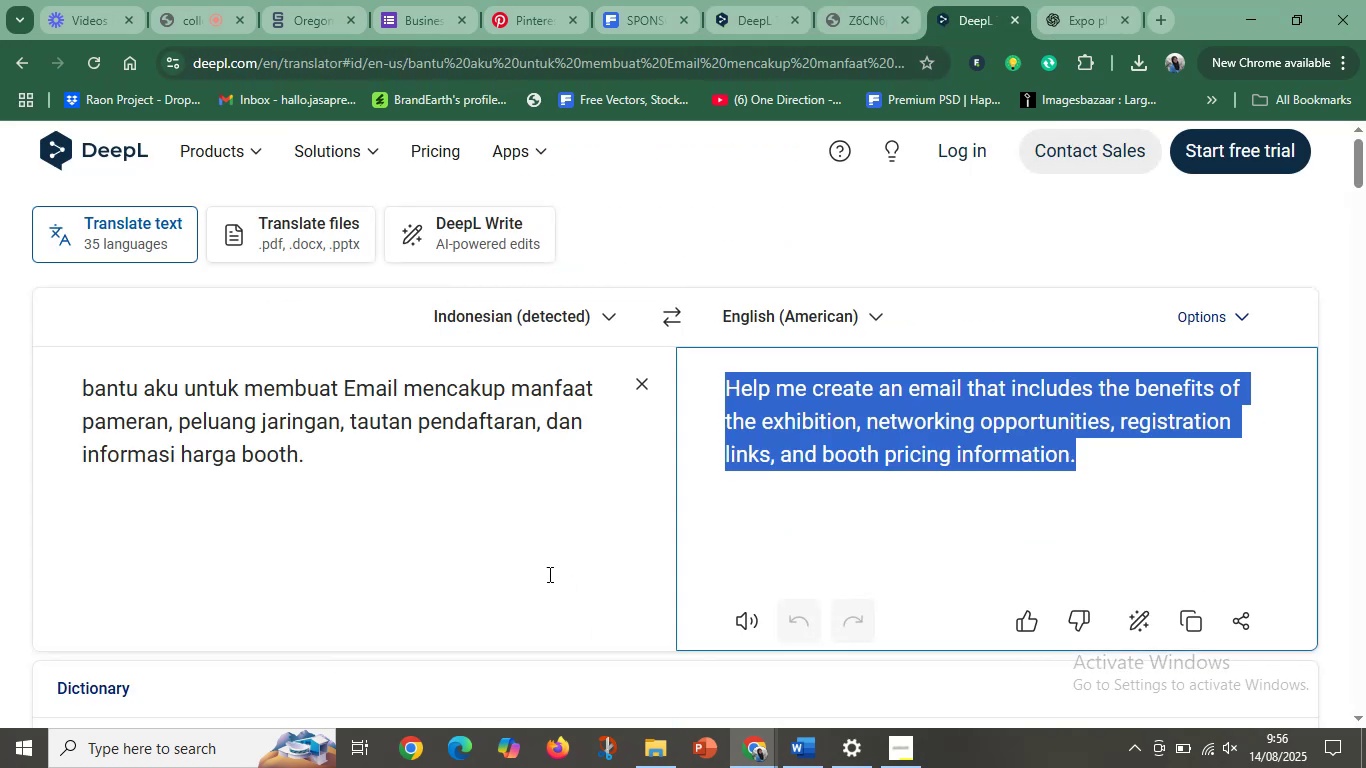 
left_click_drag(start_coordinate=[516, 491], to_coordinate=[0, 398])
 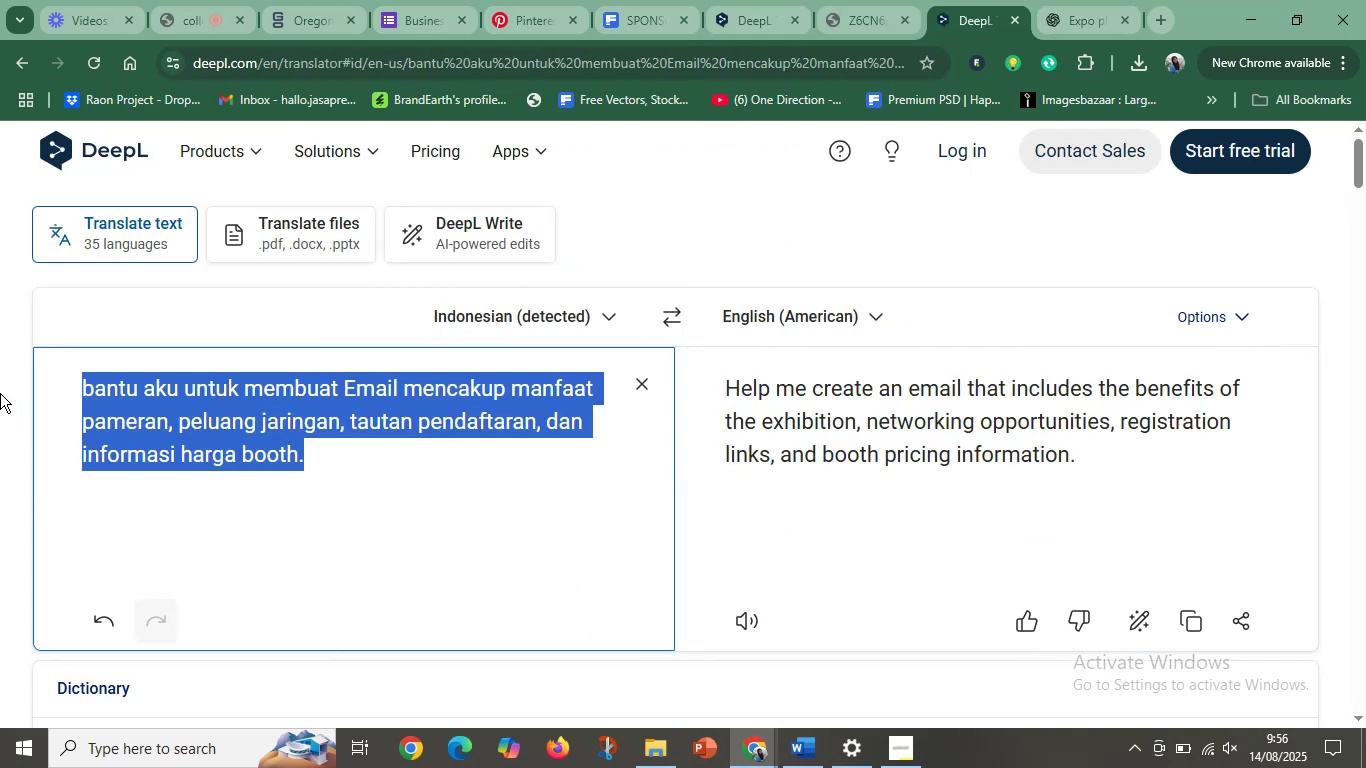 
type(BERIKAN AKU O)
key(Backspace)
type(COTOH EMAIL YANG SUDAH JADI..ATAU BUATKAN SAJA AKU C)
key(Backspace)
type(EMAILYA)
key(Backspace)
key(Backspace)
type(NYA)
 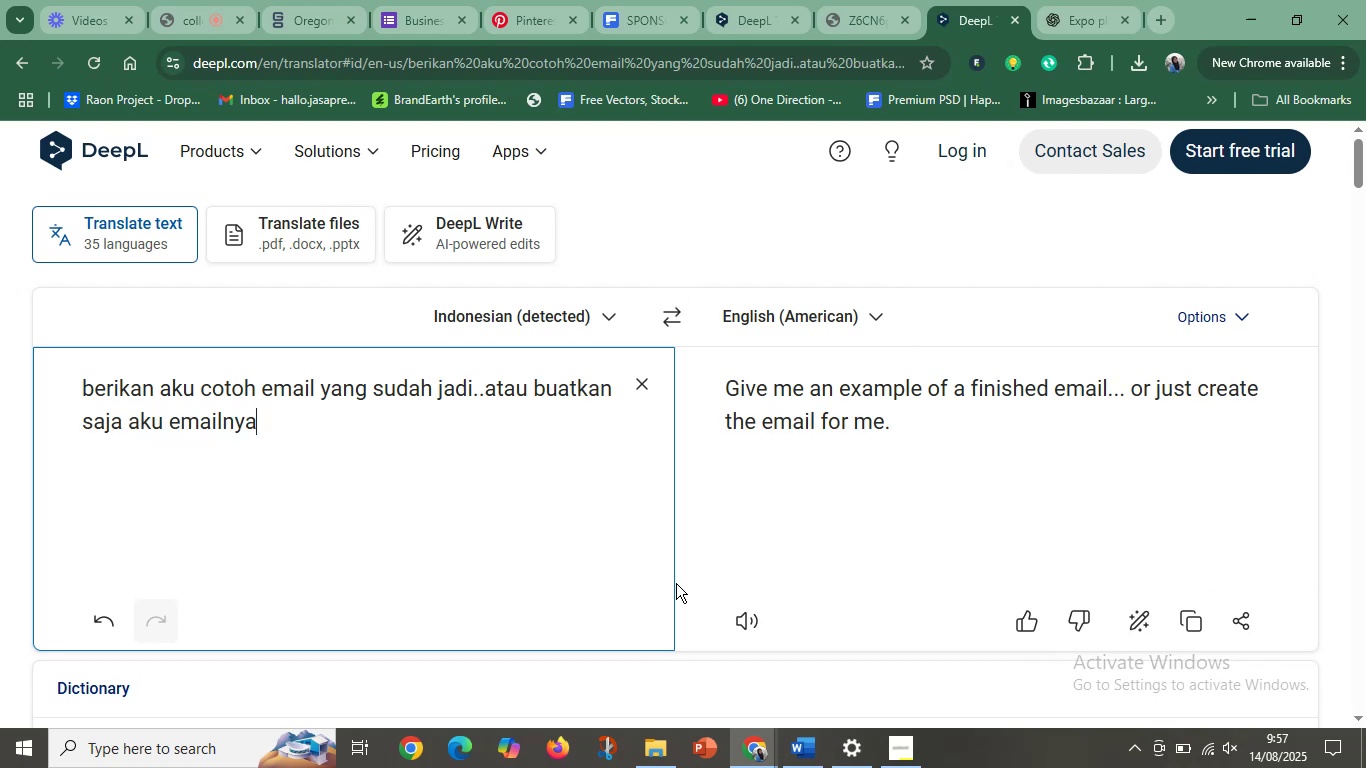 
left_click_drag(start_coordinate=[939, 419], to_coordinate=[717, 357])
 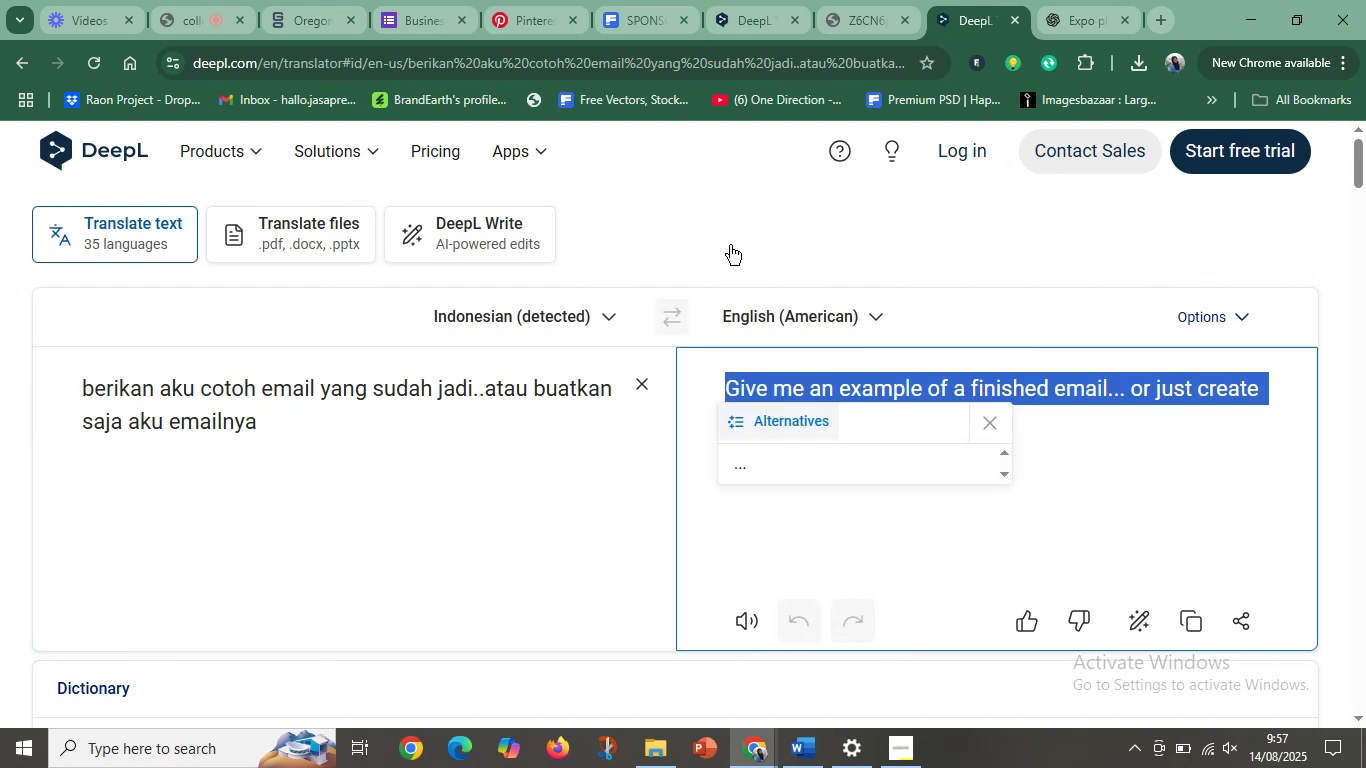 
key(Control+C)
 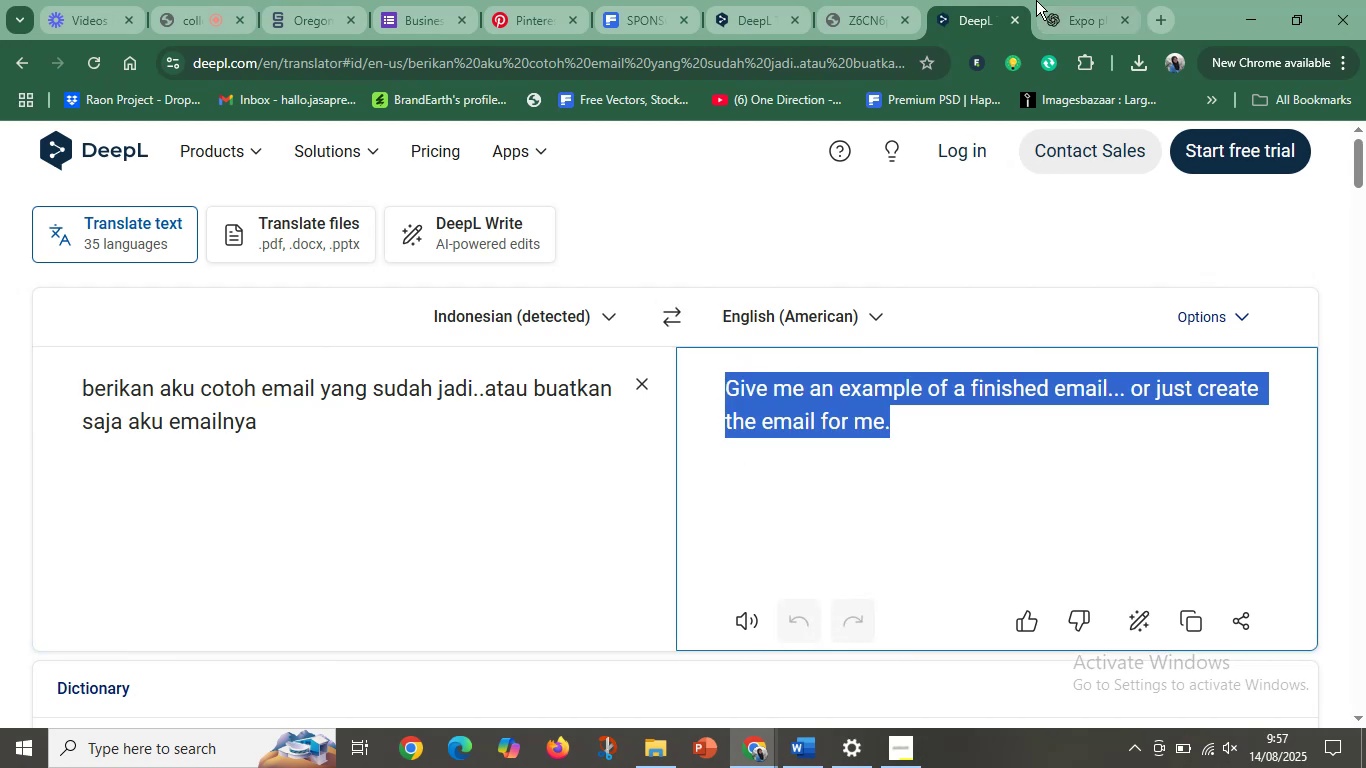 
left_click([1060, 0])
 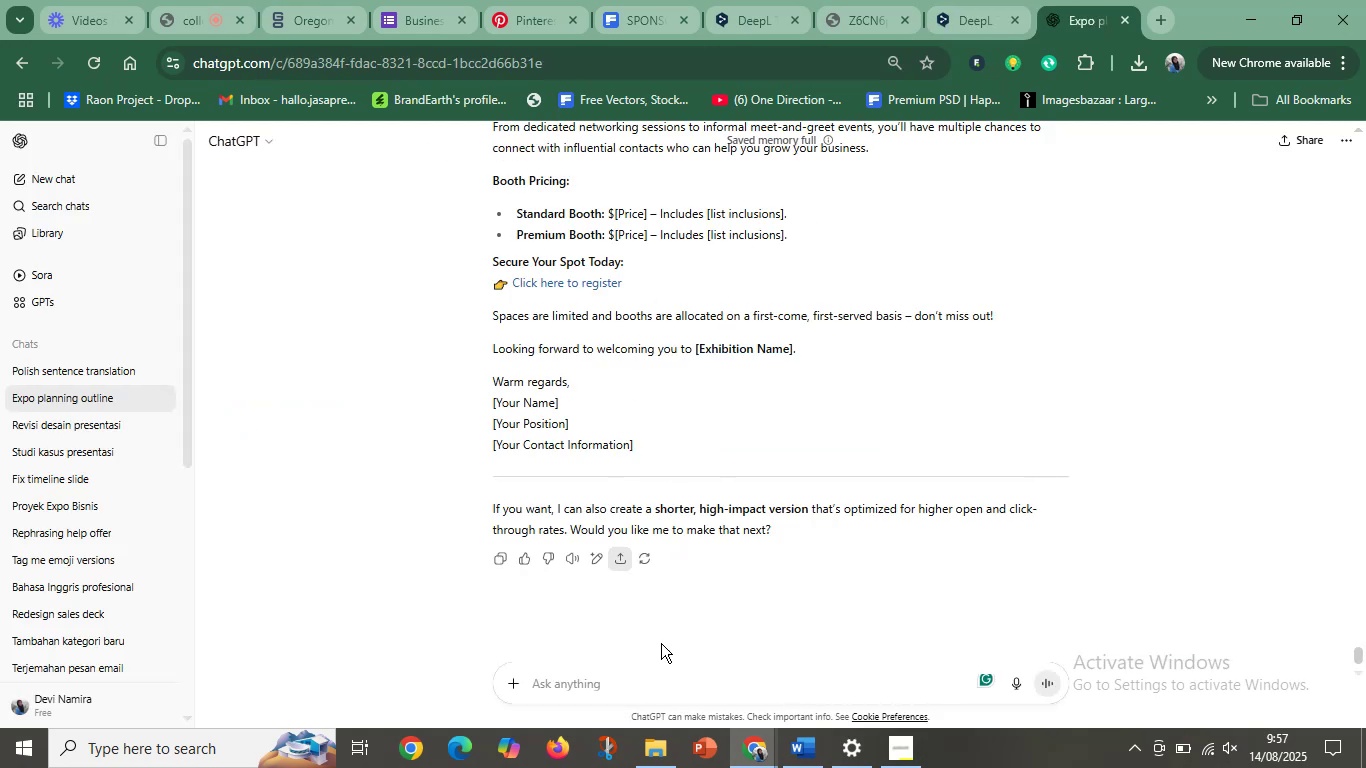 
left_click([666, 672])
 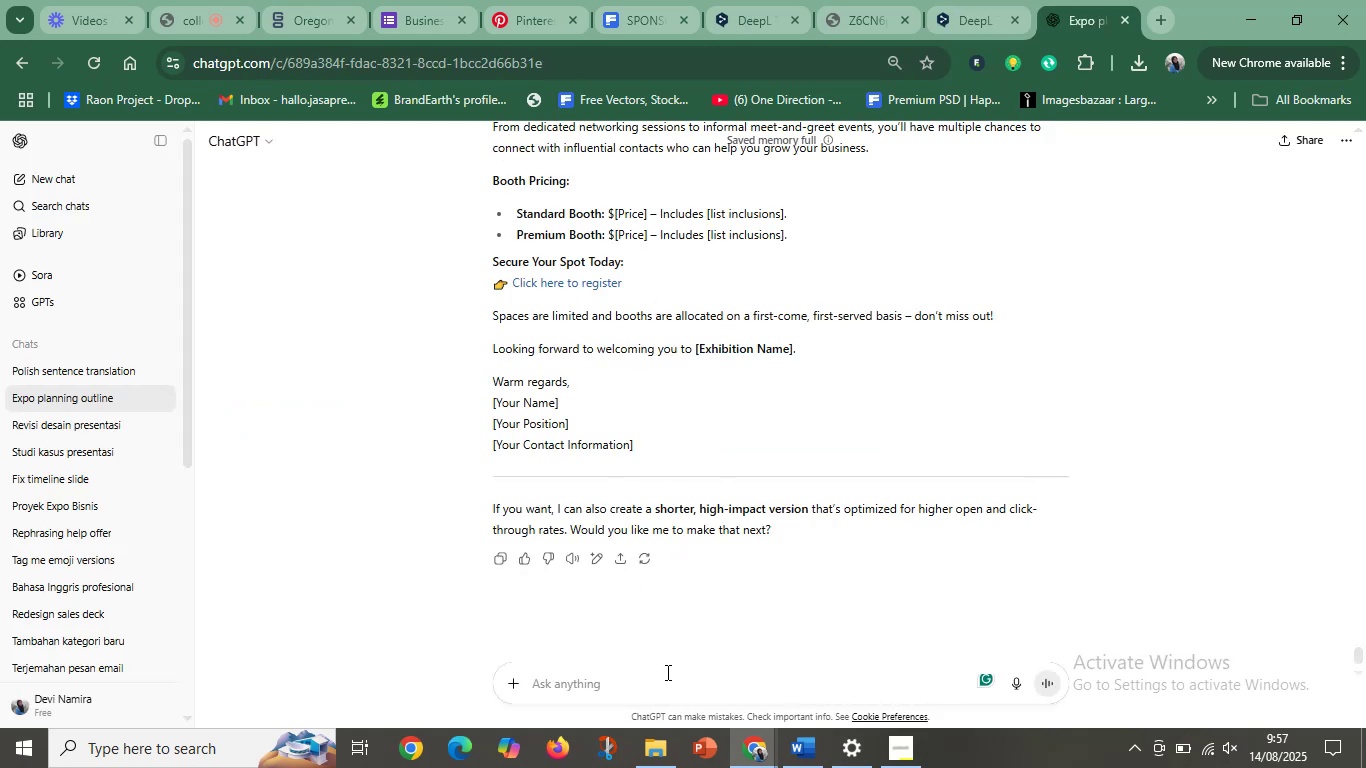 
key(Control+V)
 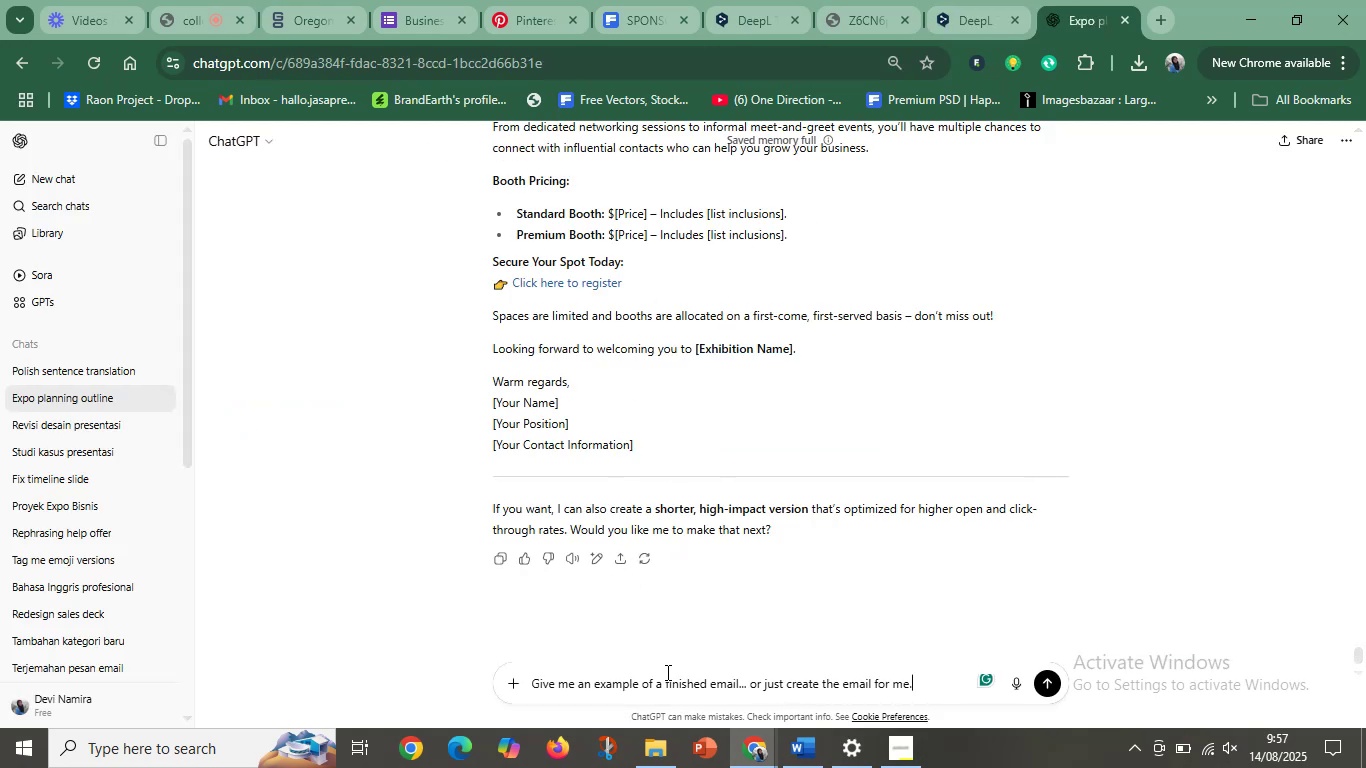 
key(Enter)
 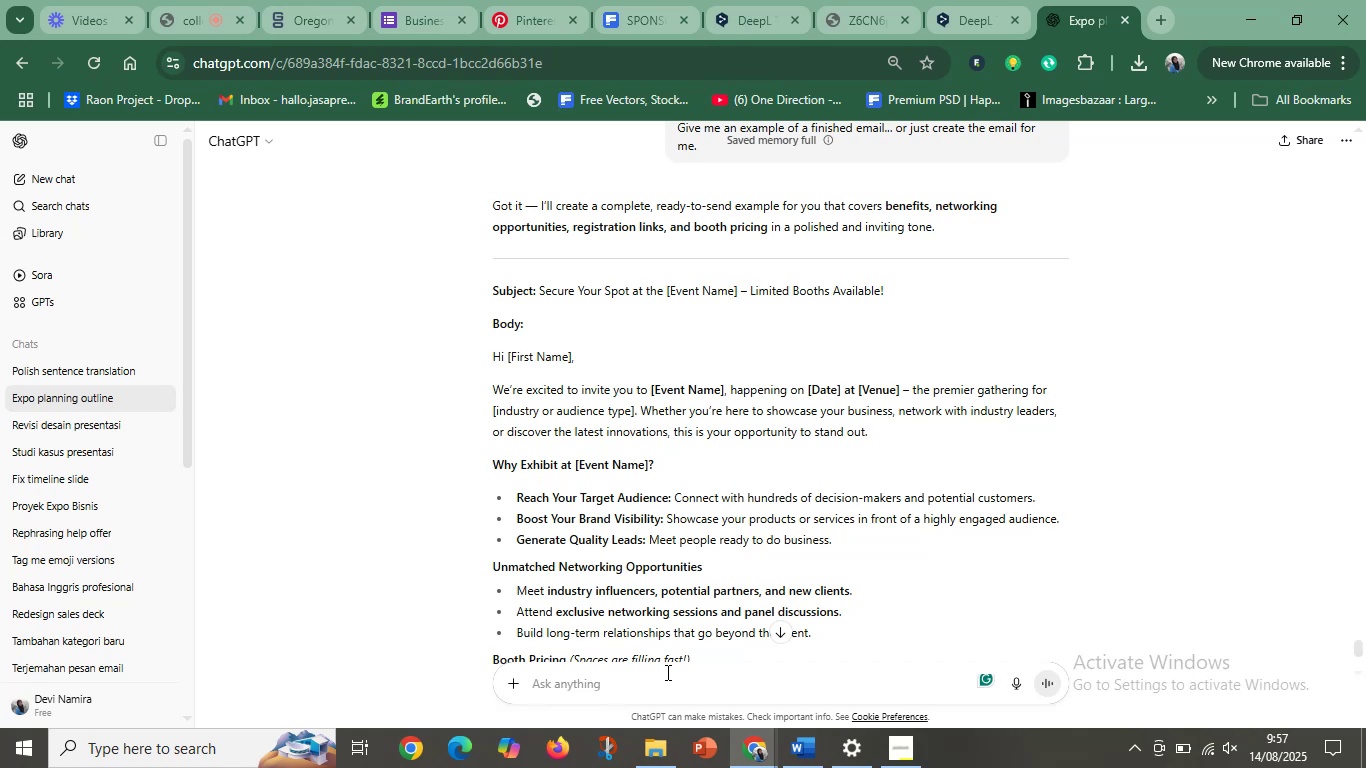 
wait(40.28)
 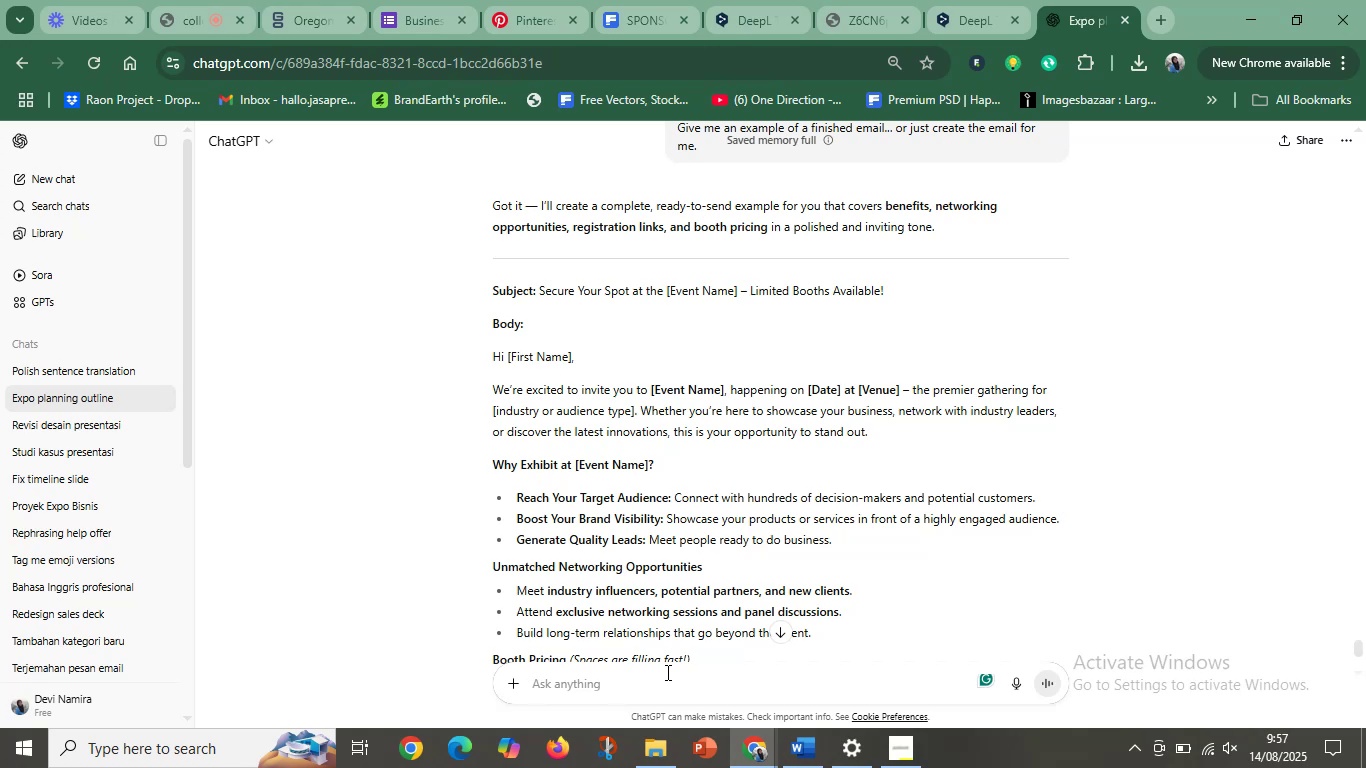 
scroll: coordinate [717, 508], scroll_direction: down, amount: 6.0
 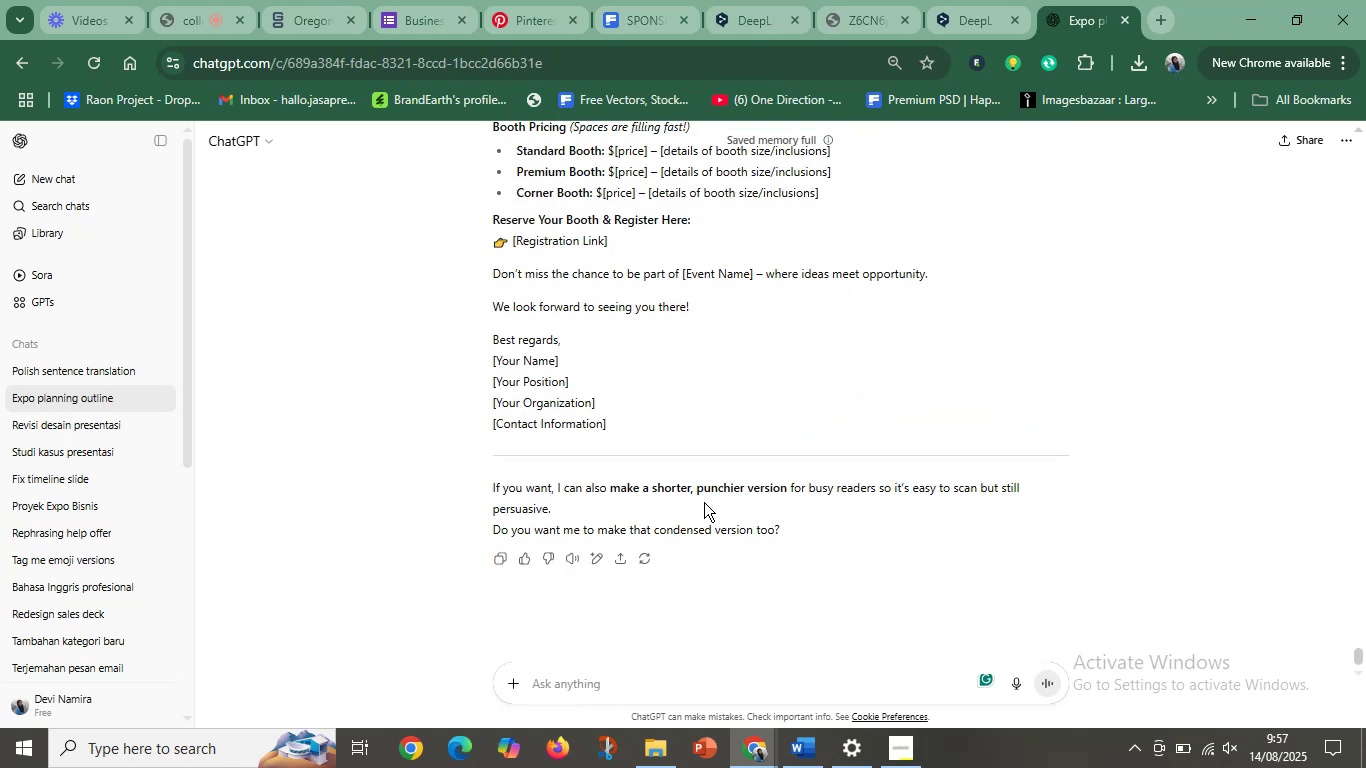 
scroll: coordinate [596, 443], scroll_direction: up, amount: 6.0
 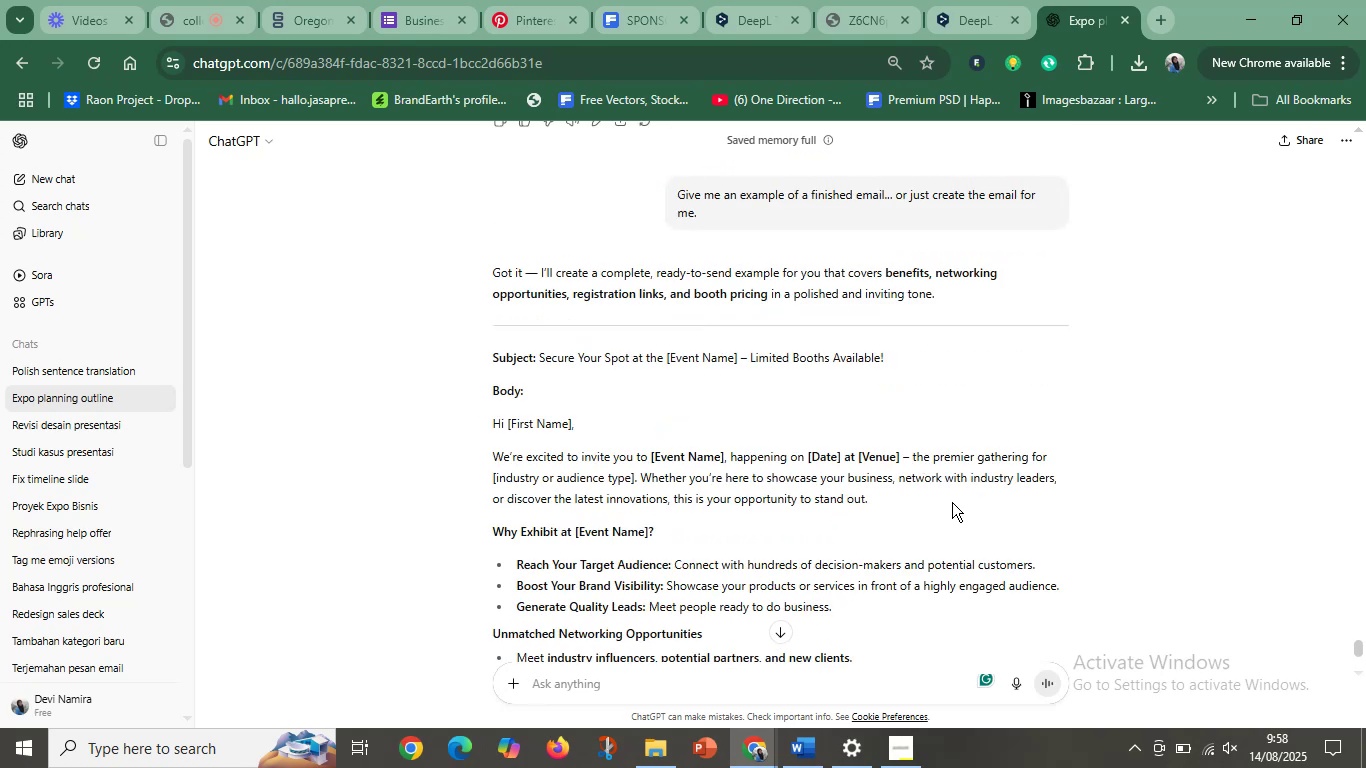 
wait(14.15)
 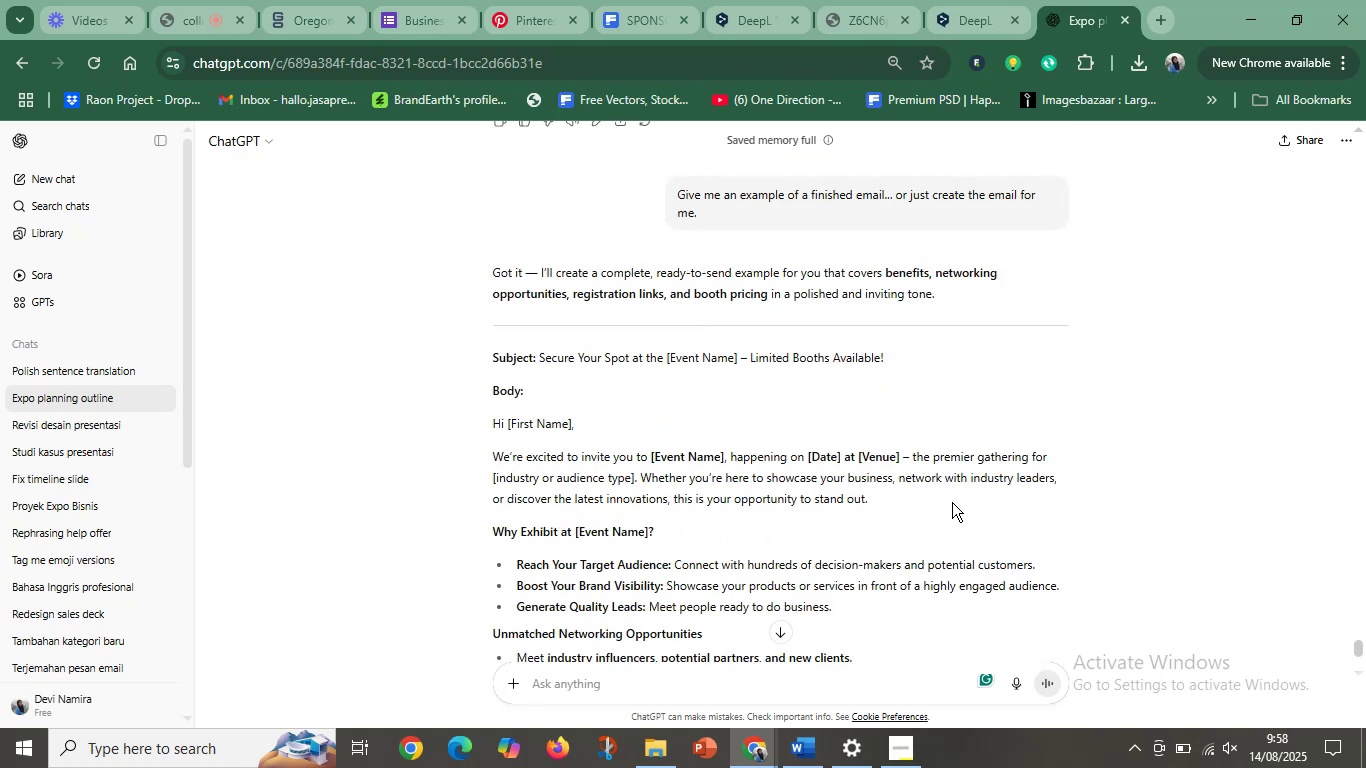 
left_click([1154, 19])
 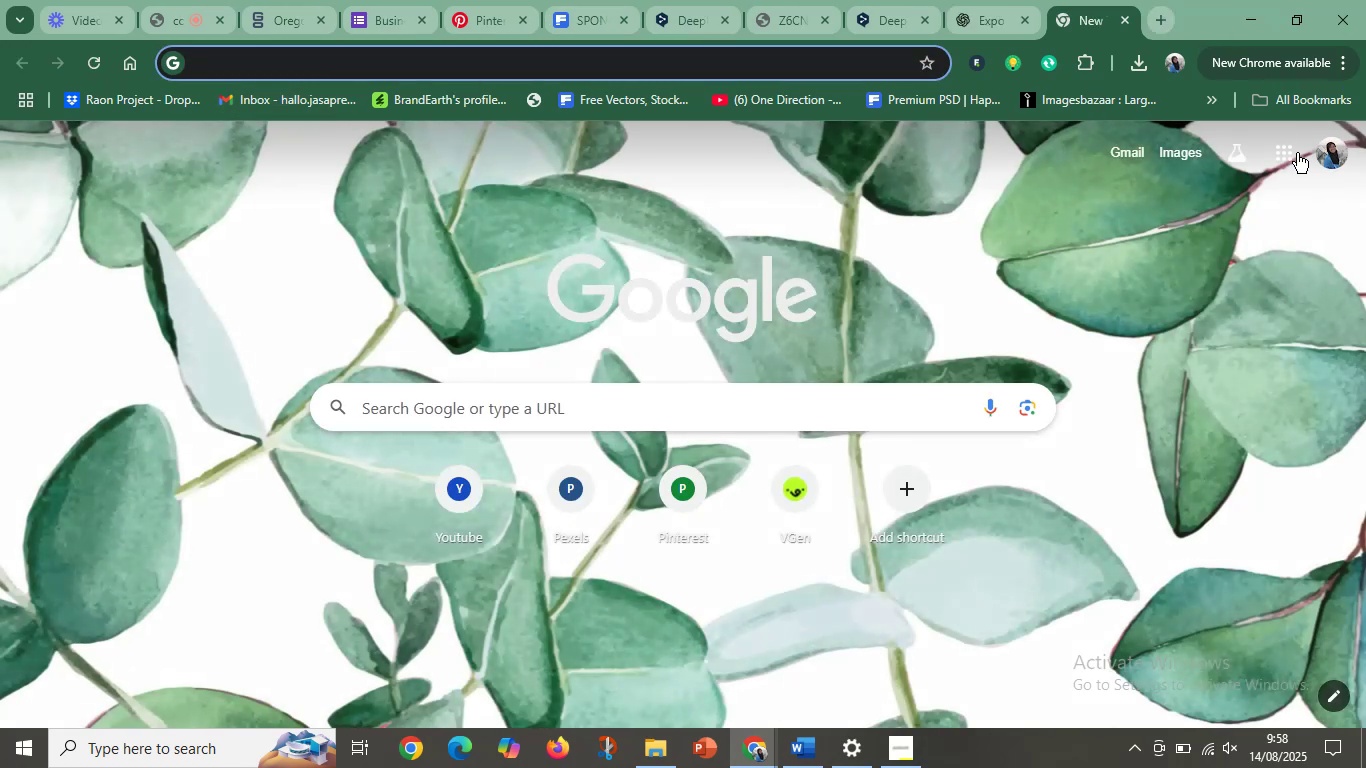 
left_click([1284, 154])
 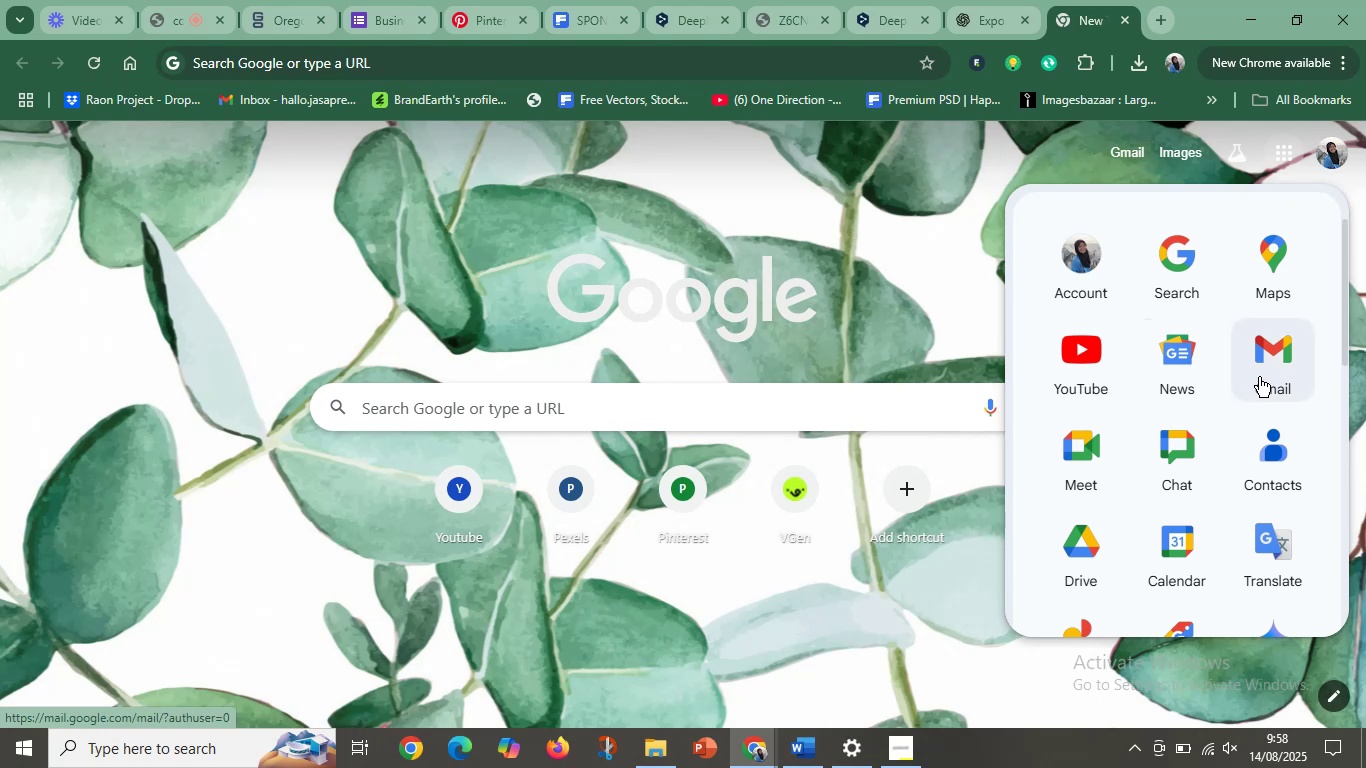 
scroll: coordinate [1239, 439], scroll_direction: down, amount: 2.0
 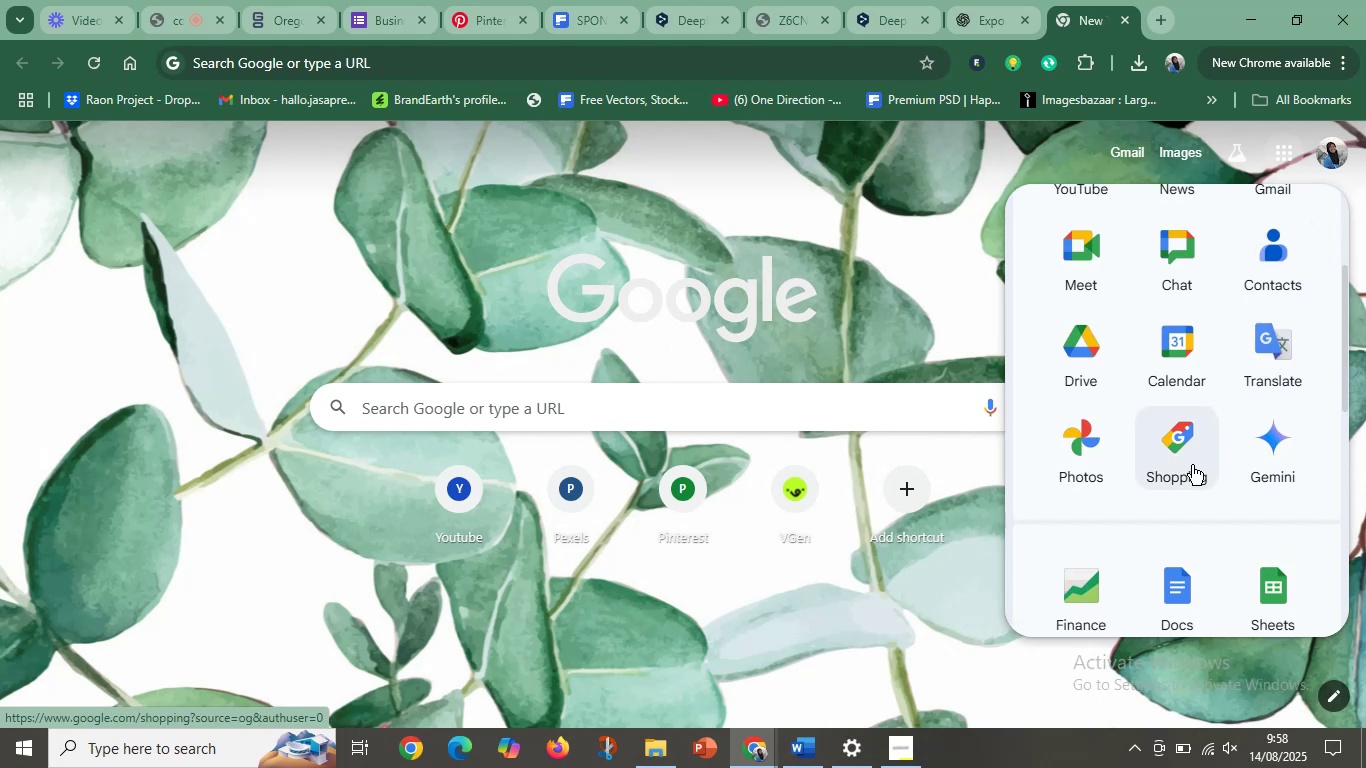 
scroll: coordinate [1195, 455], scroll_direction: up, amount: 1.0
 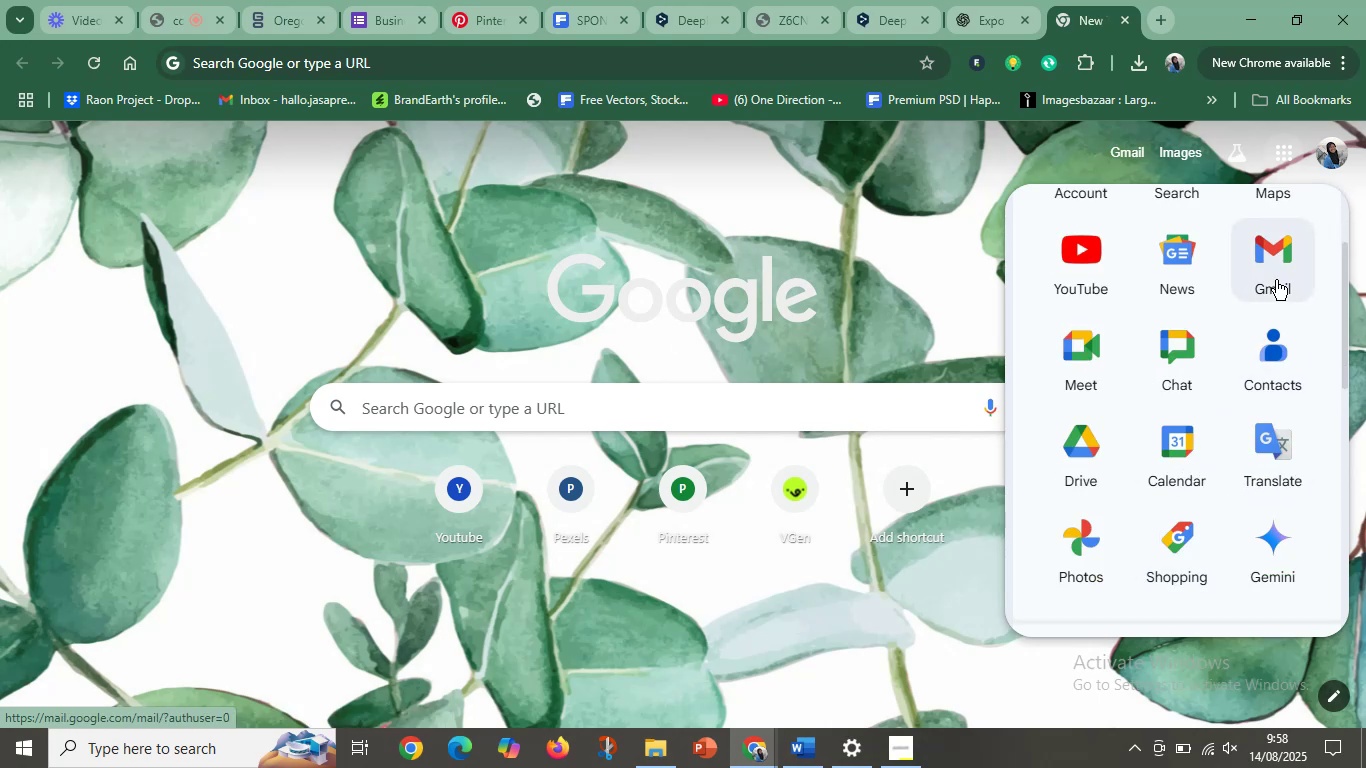 
left_click([1278, 273])
 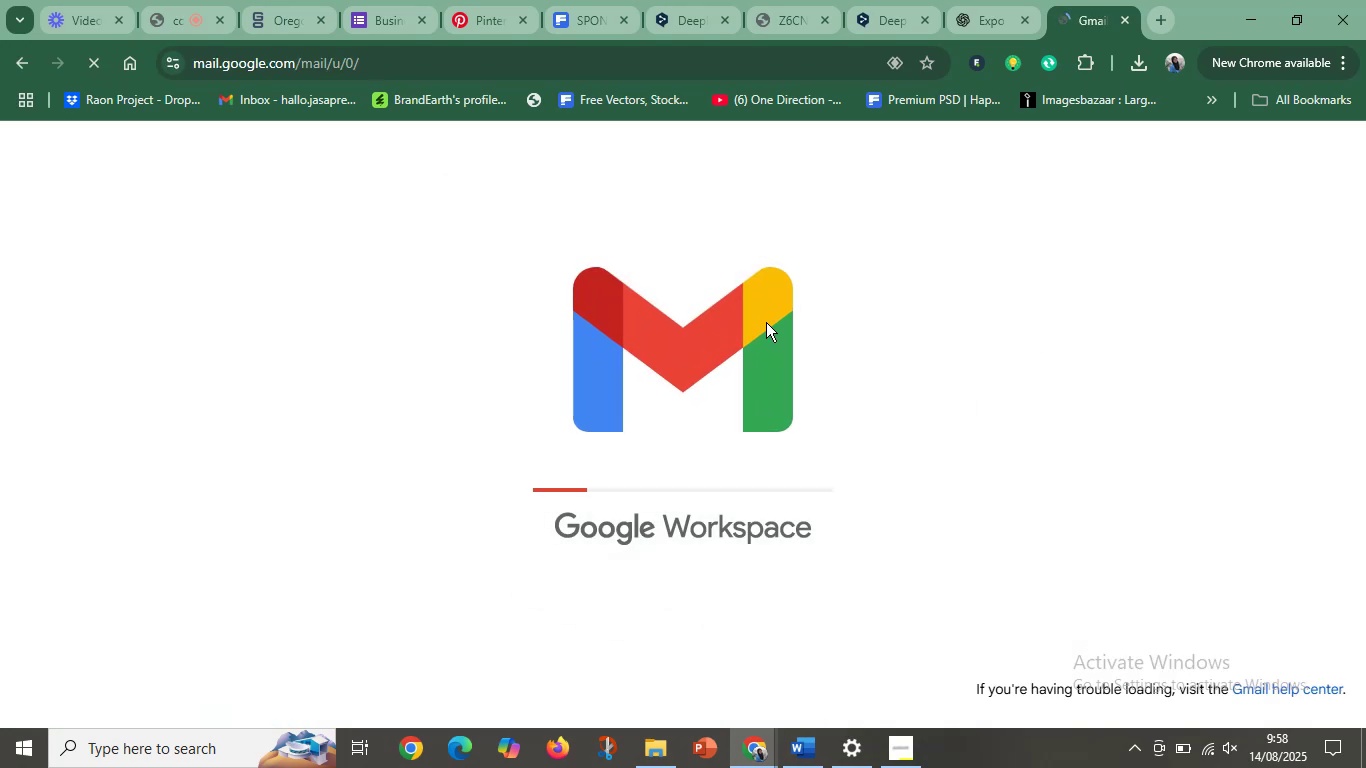 
wait(10.15)
 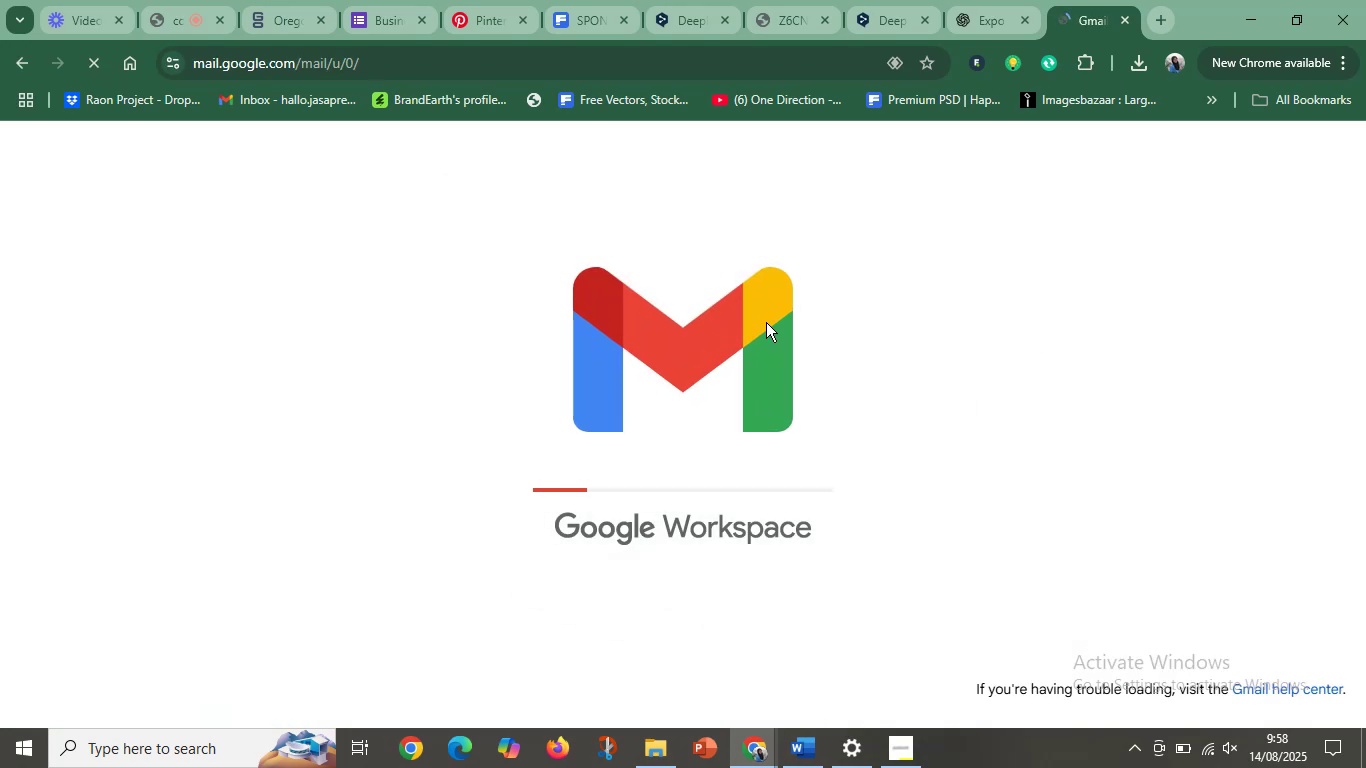 
left_click([129, 217])
 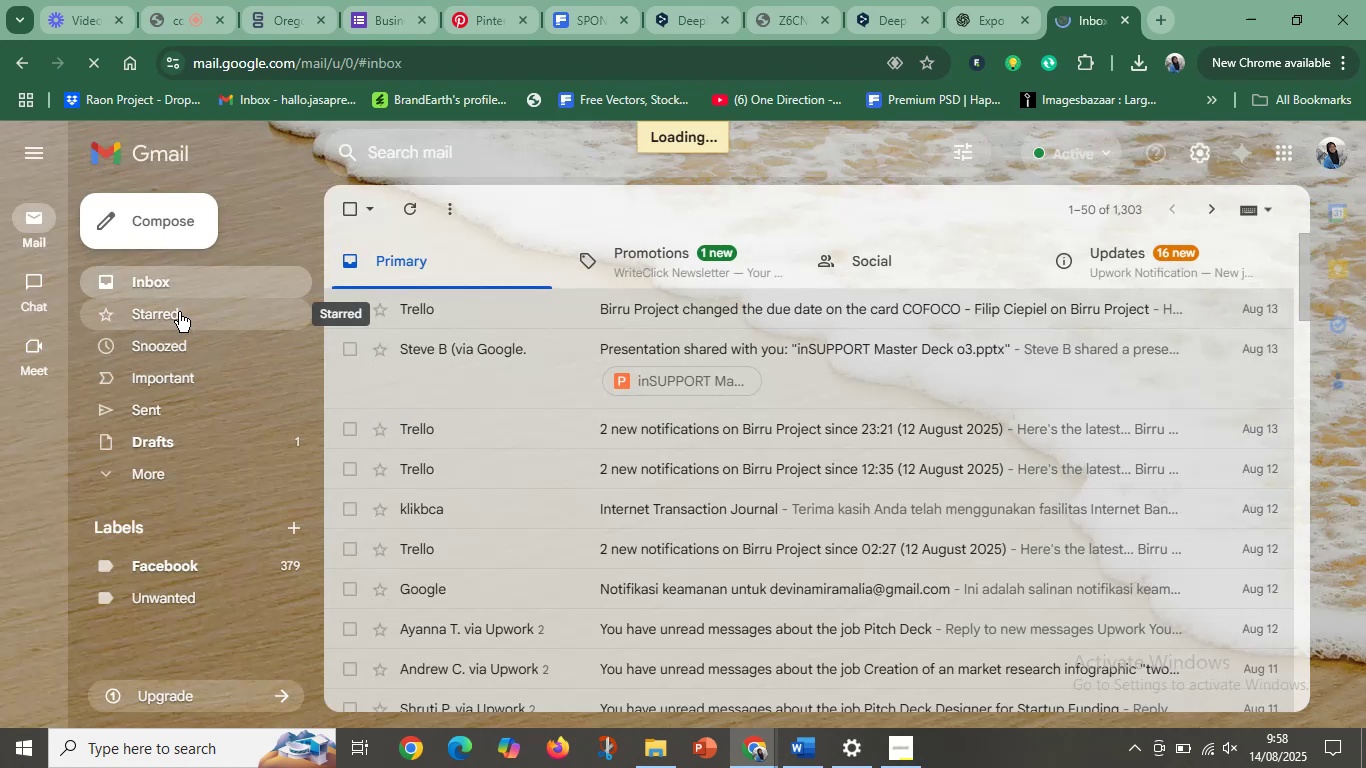 
left_click([109, 215])
 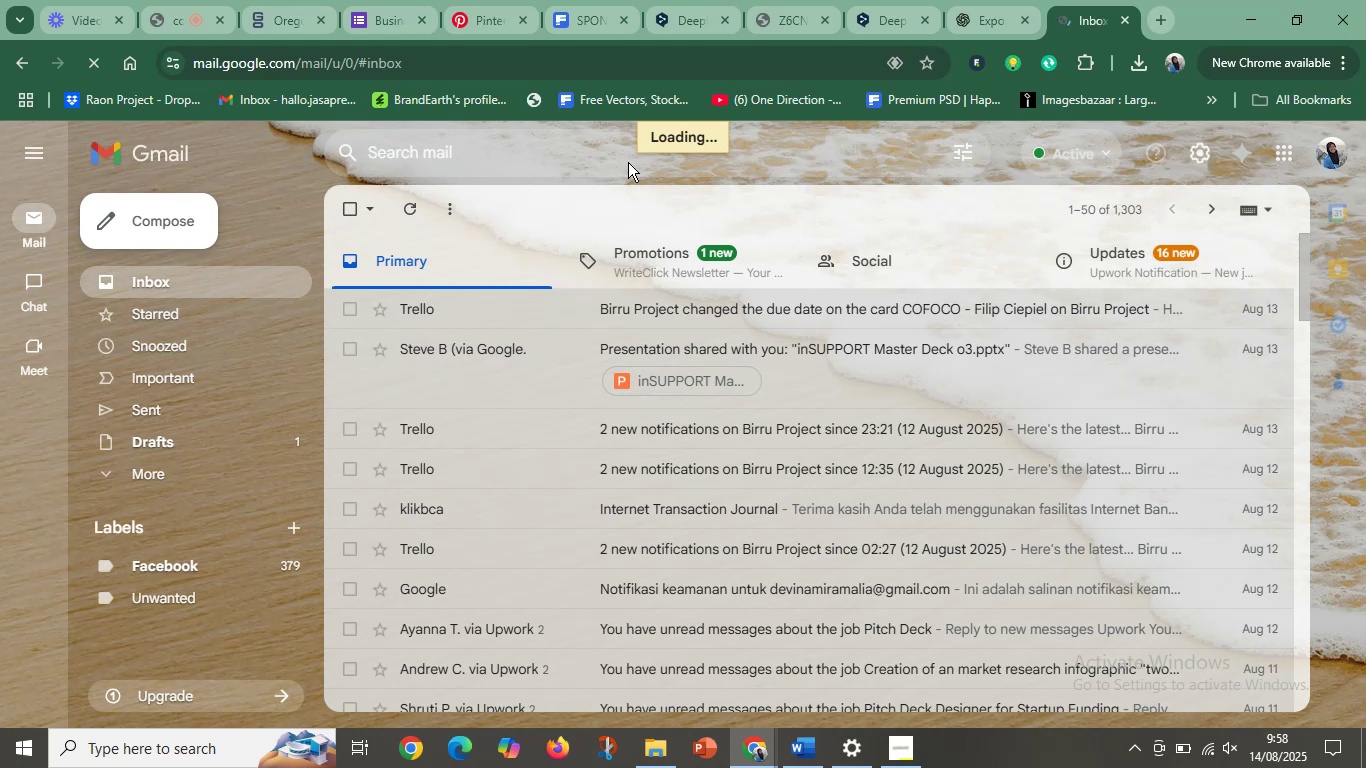 
scroll: coordinate [464, 372], scroll_direction: down, amount: 10.0
 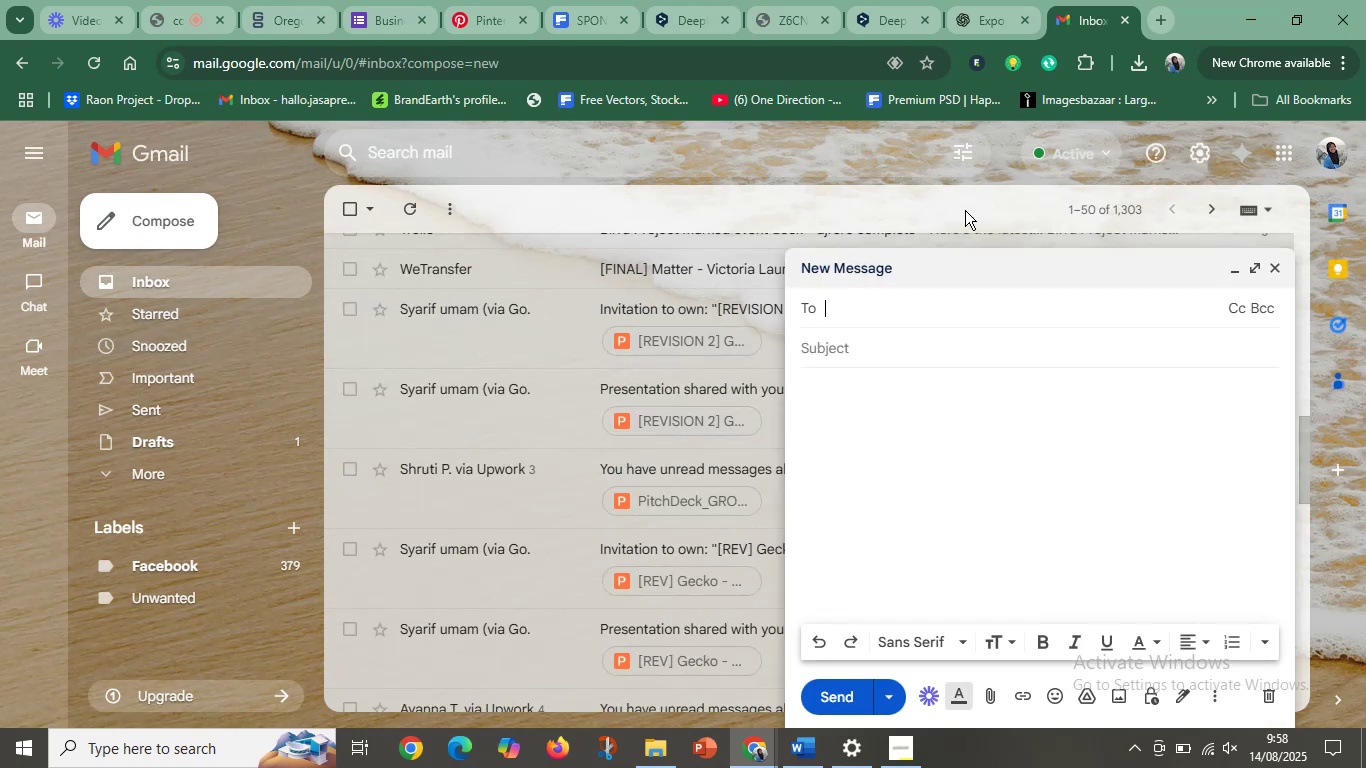 
left_click([1249, 269])
 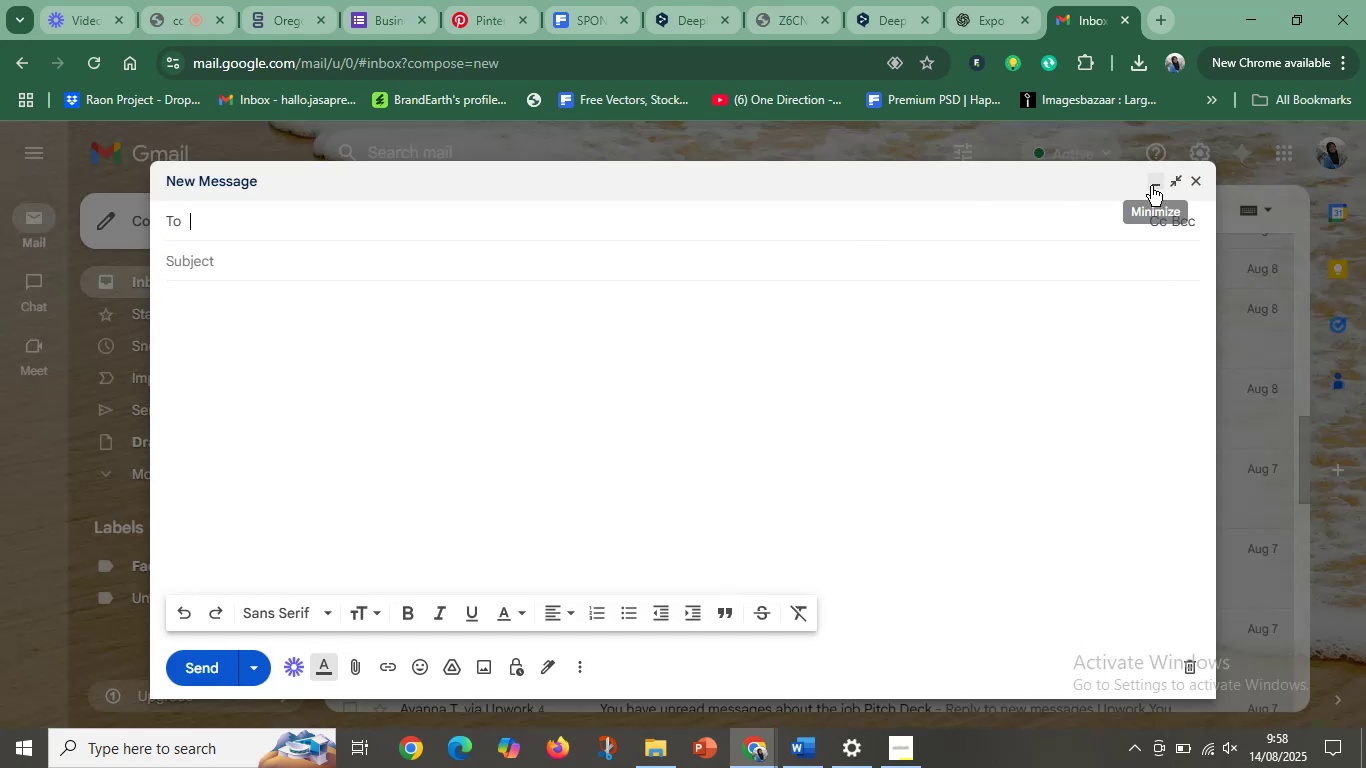 
scroll: coordinate [495, 540], scroll_direction: down, amount: 5.0
 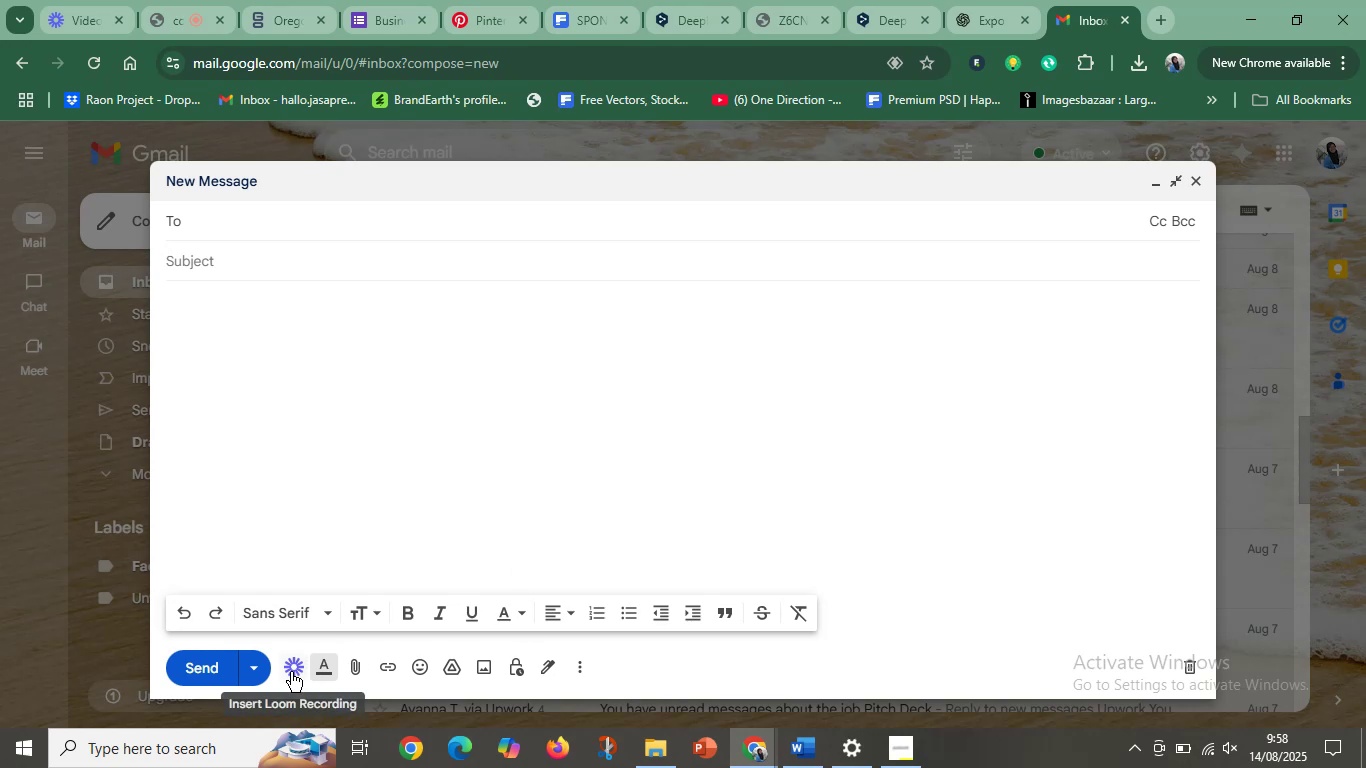 
left_click([1048, 452])
 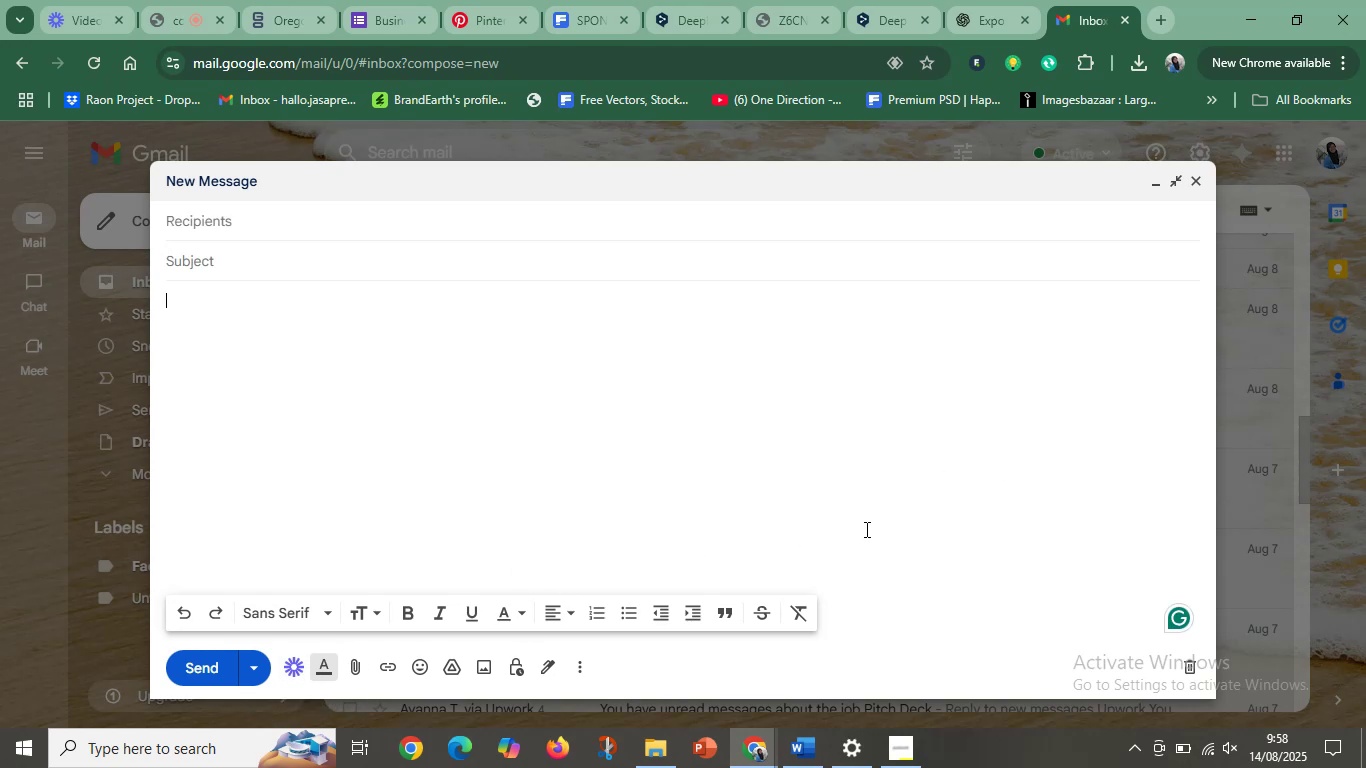 
left_click([255, 262])
 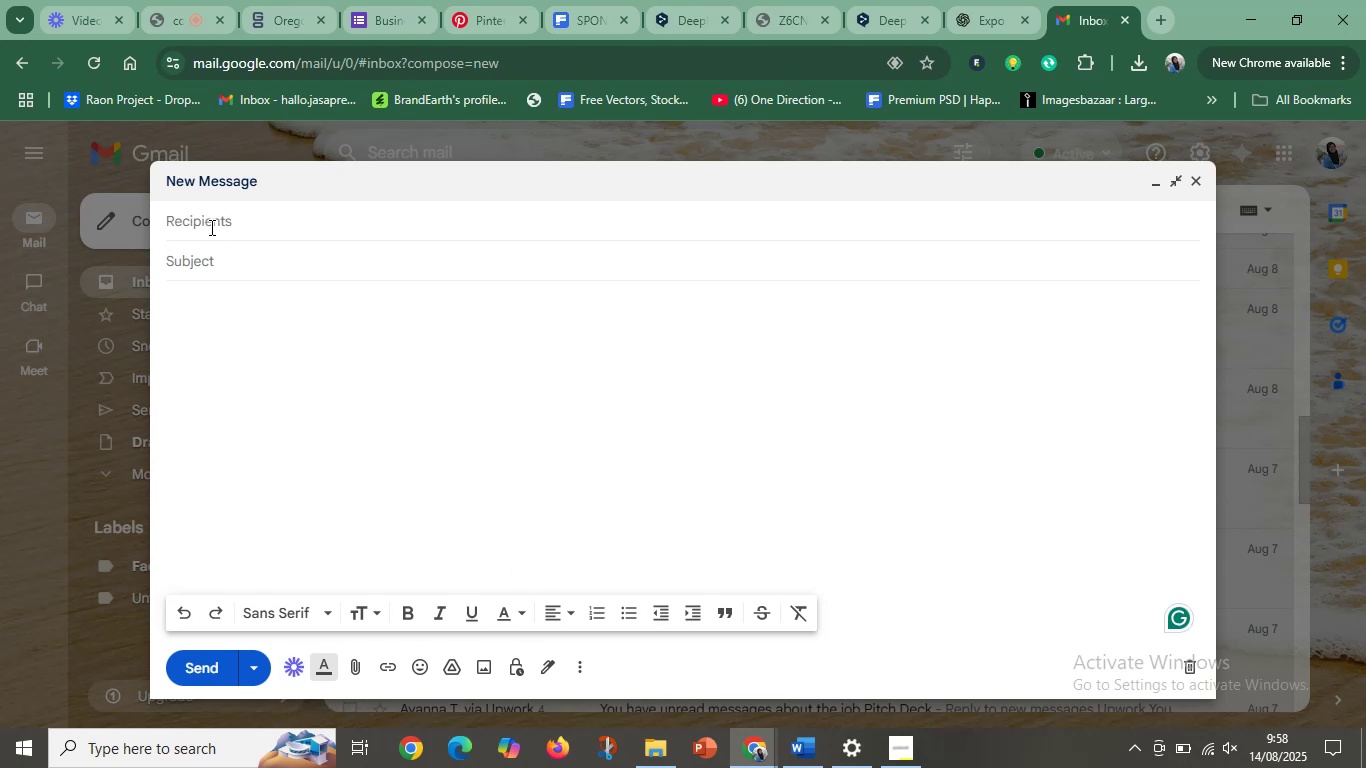 
left_click([210, 227])
 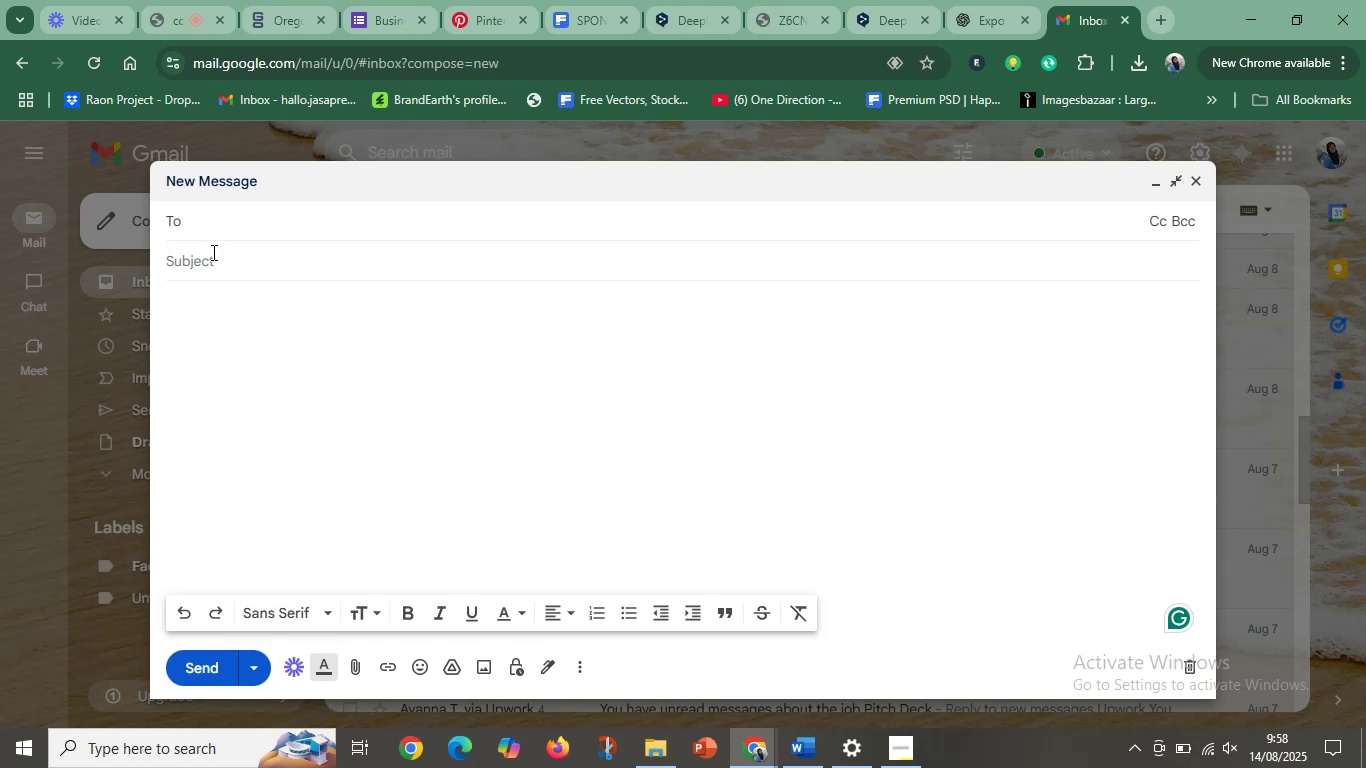 
left_click([212, 252])
 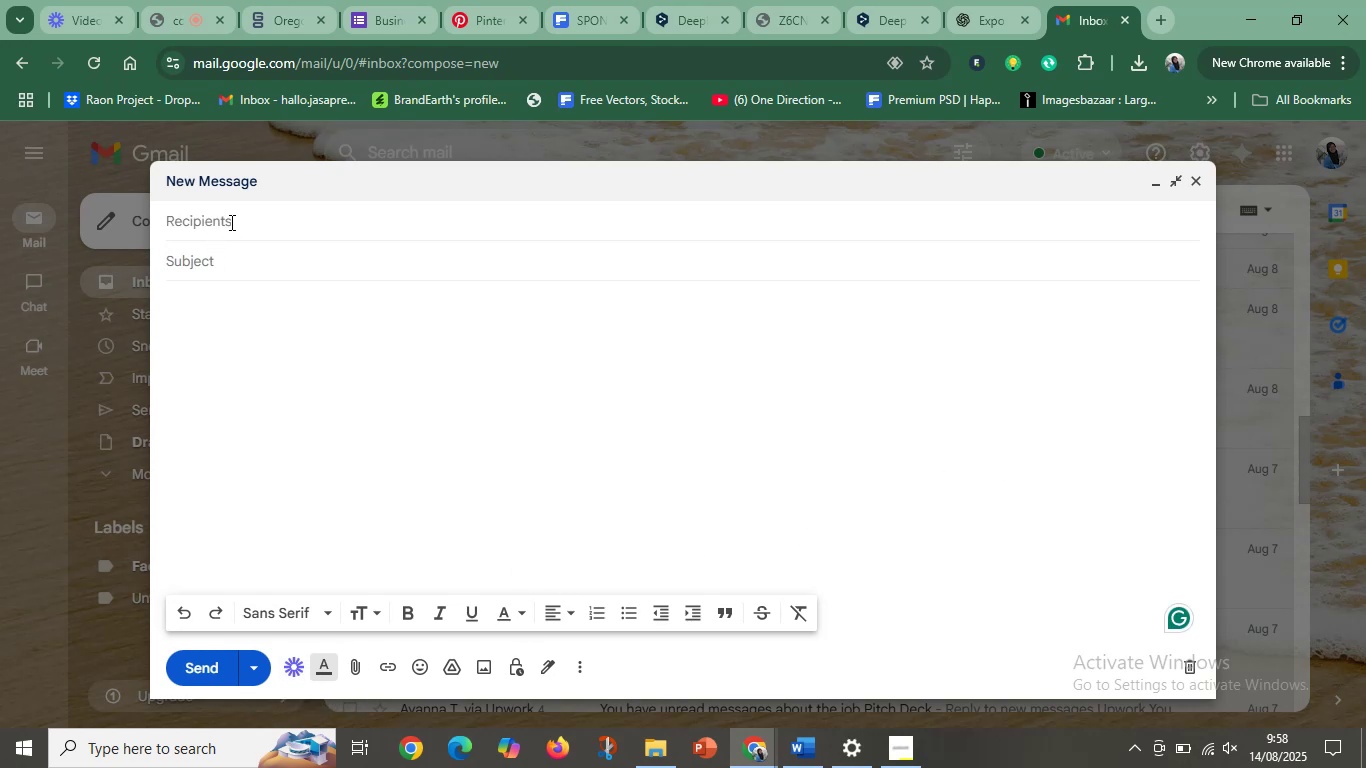 
left_click([230, 222])
 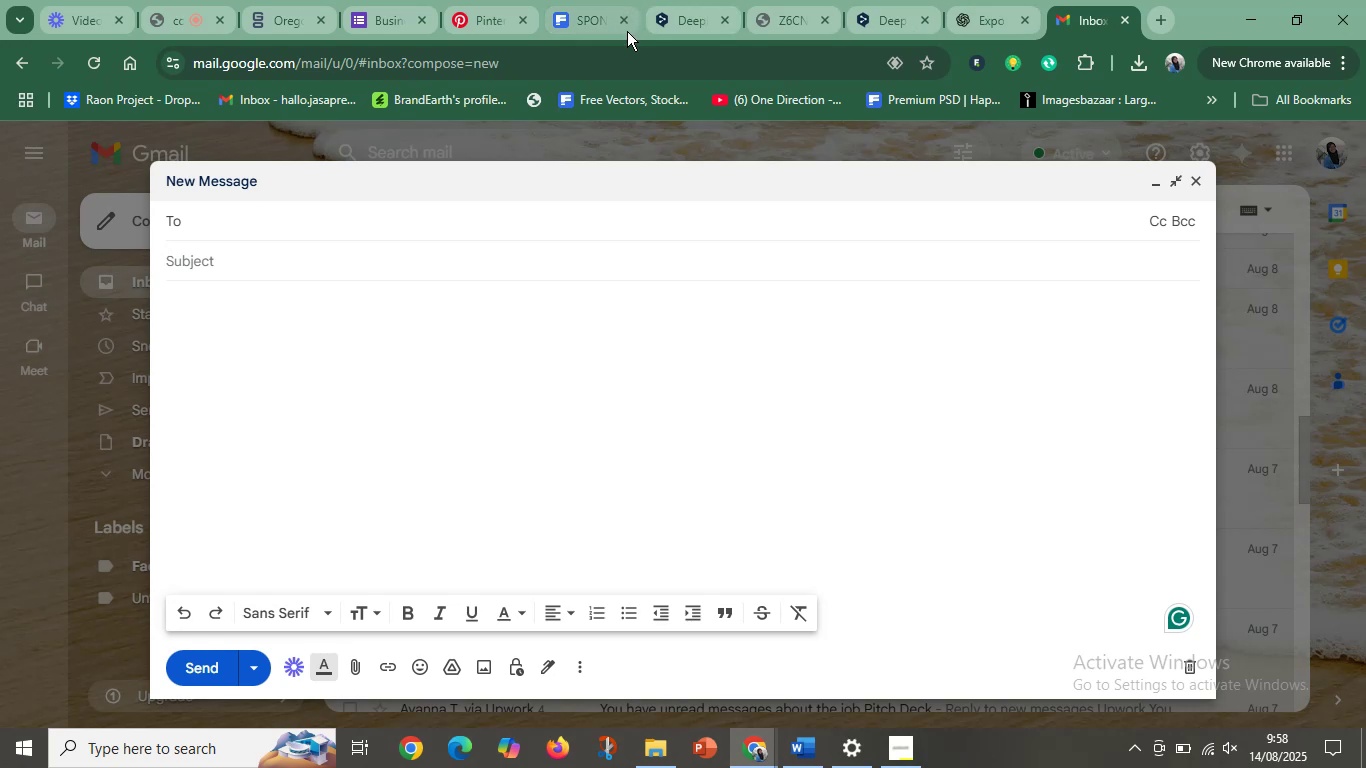 
mouse_move([882, 18])
 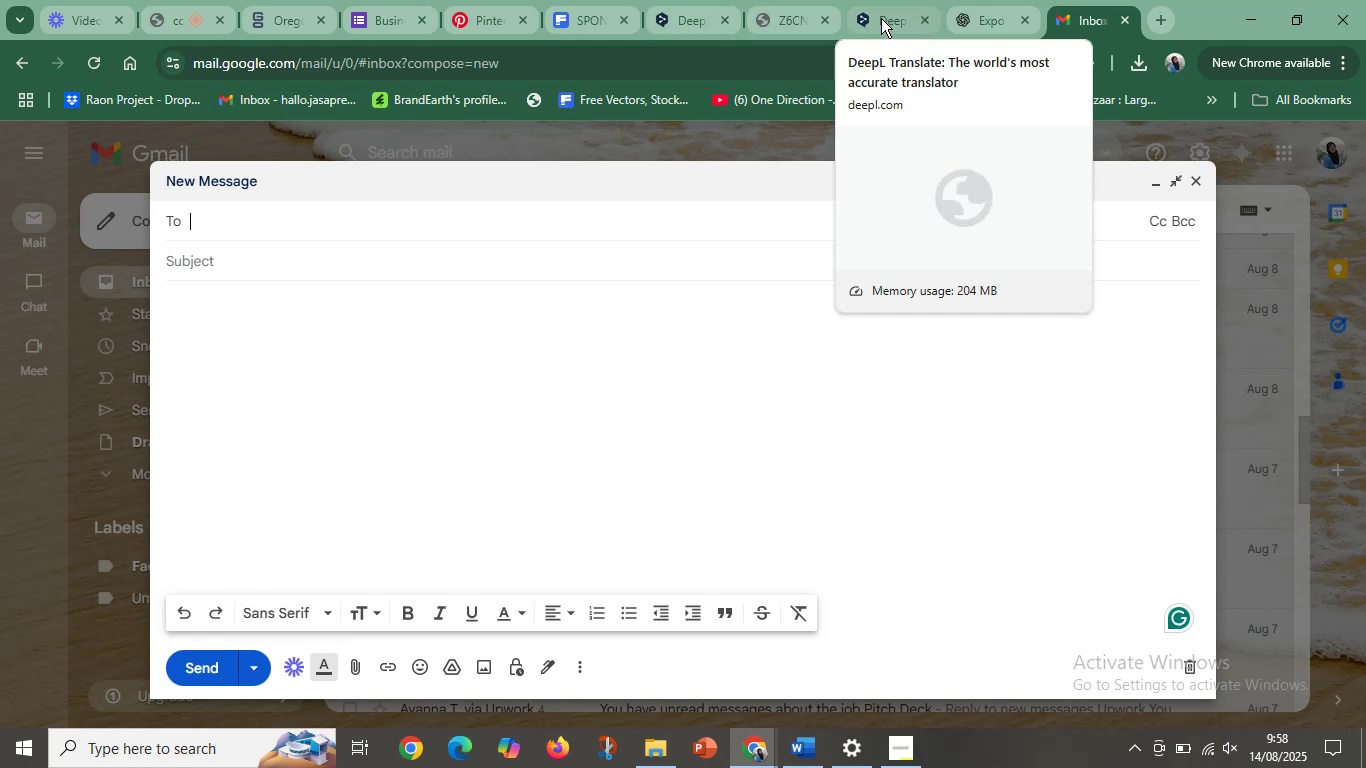 
left_click([881, 18])
 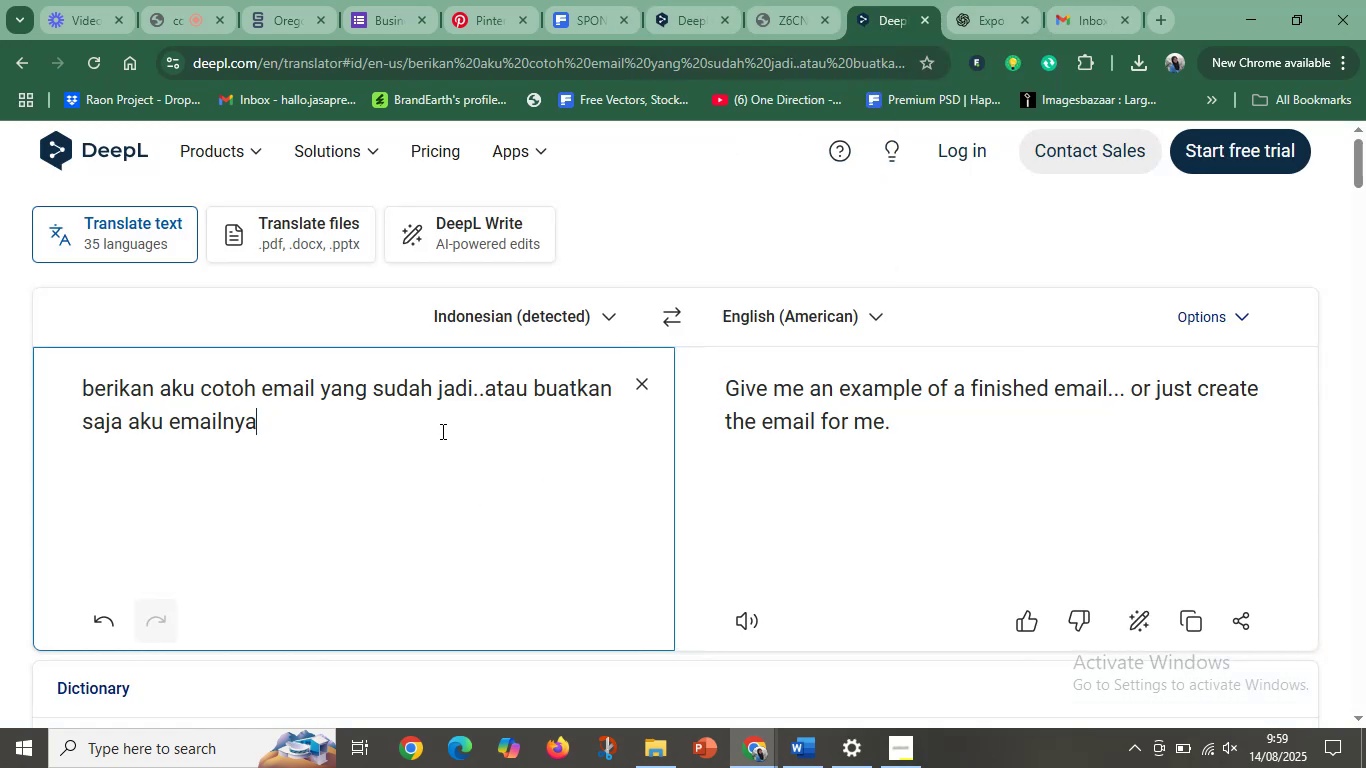 
left_click_drag(start_coordinate=[384, 427], to_coordinate=[28, 368])
 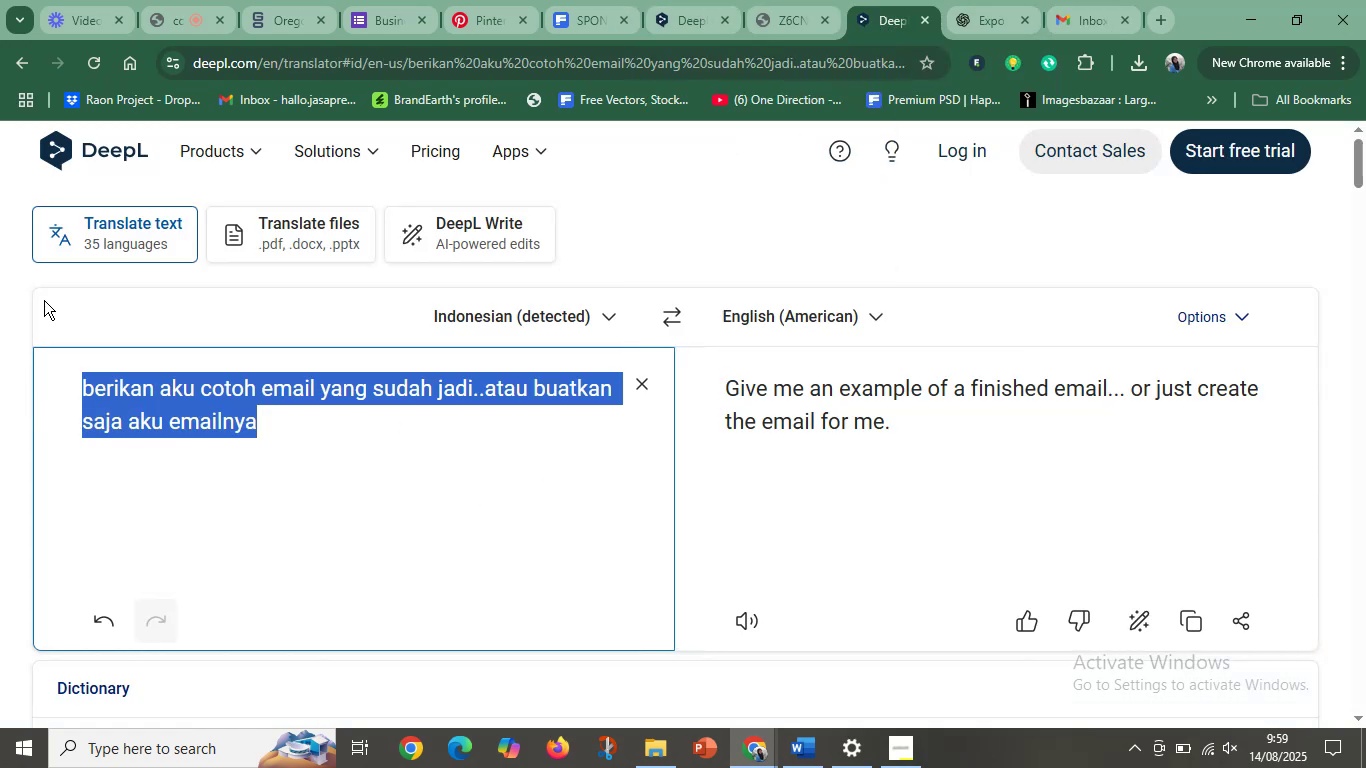 
type(APAKAH BISA AKU MENYIMPAN EMAIL ITU SEBAGAI TEMPLATE)
 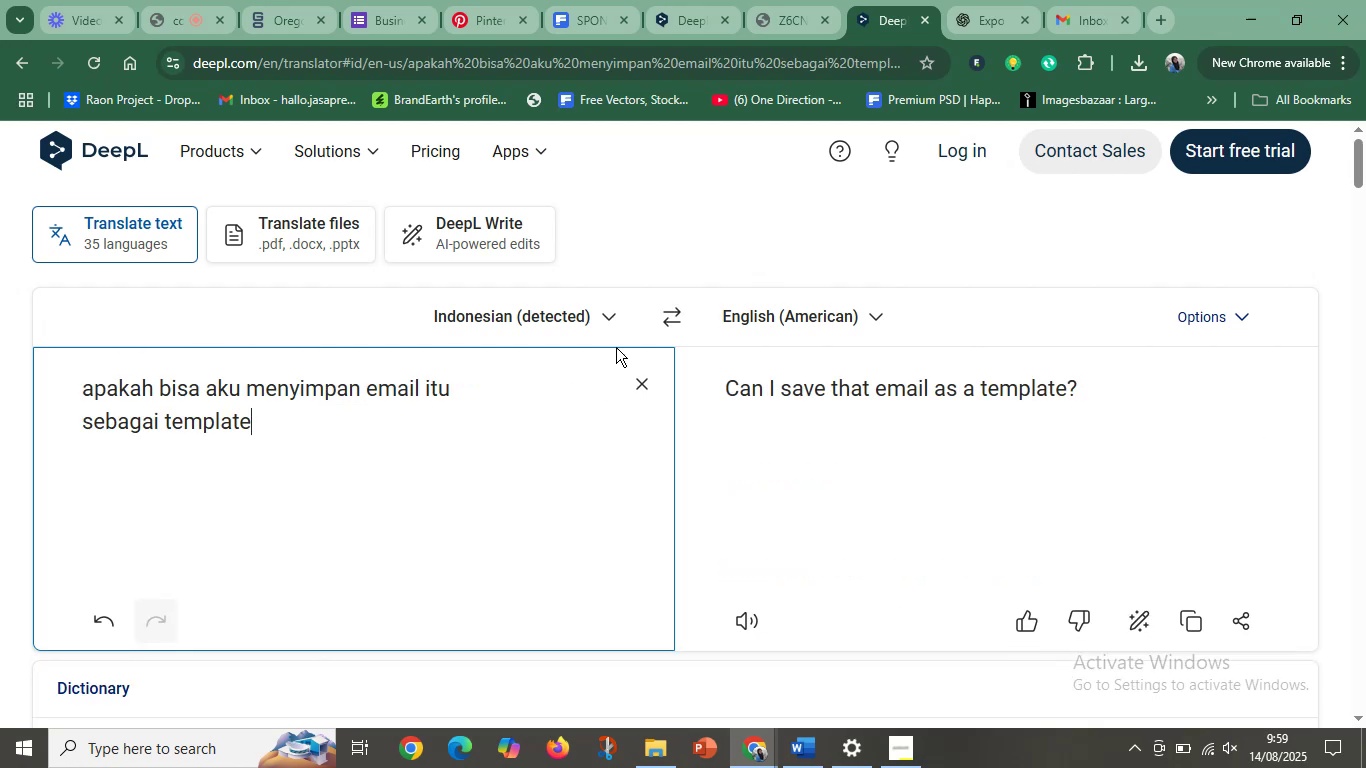 
left_click_drag(start_coordinate=[1116, 400], to_coordinate=[689, 377])
 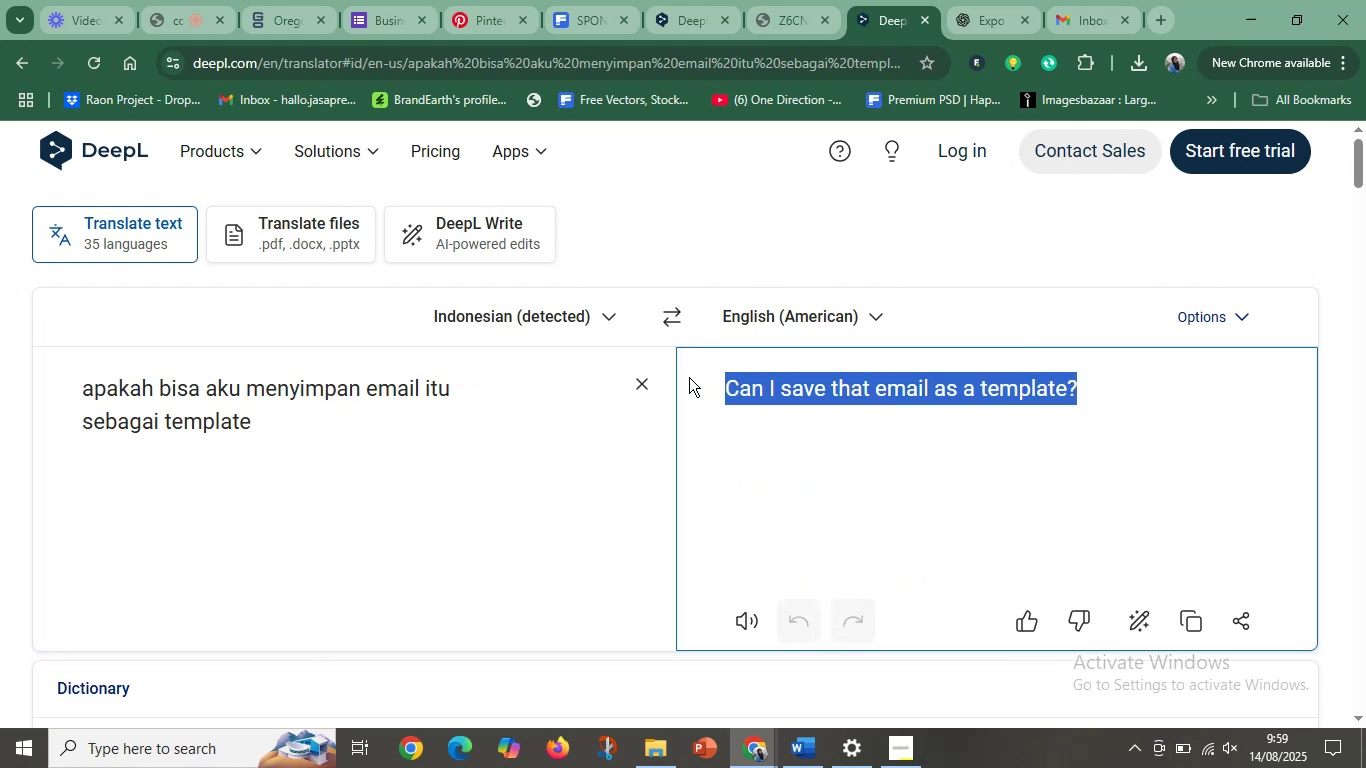 
key(Control+C)
 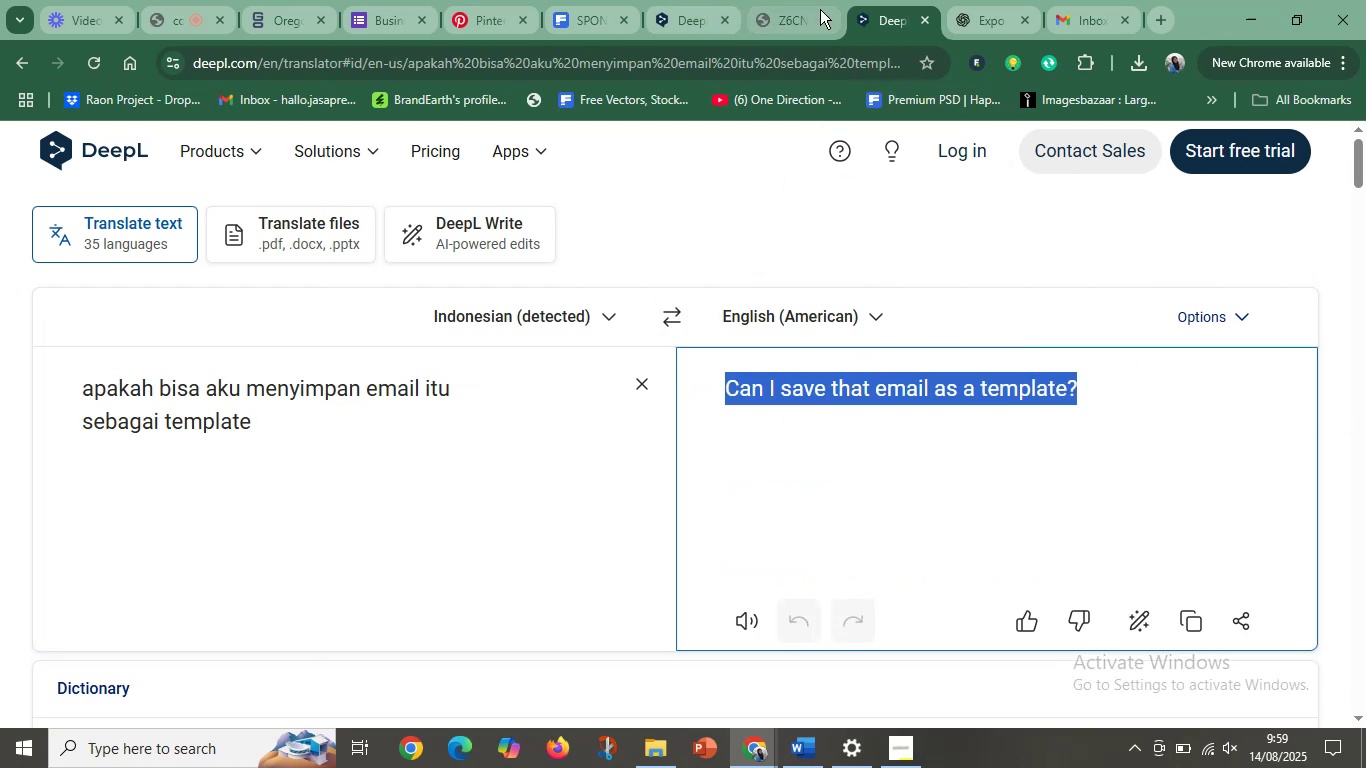 
double_click([980, 10])
 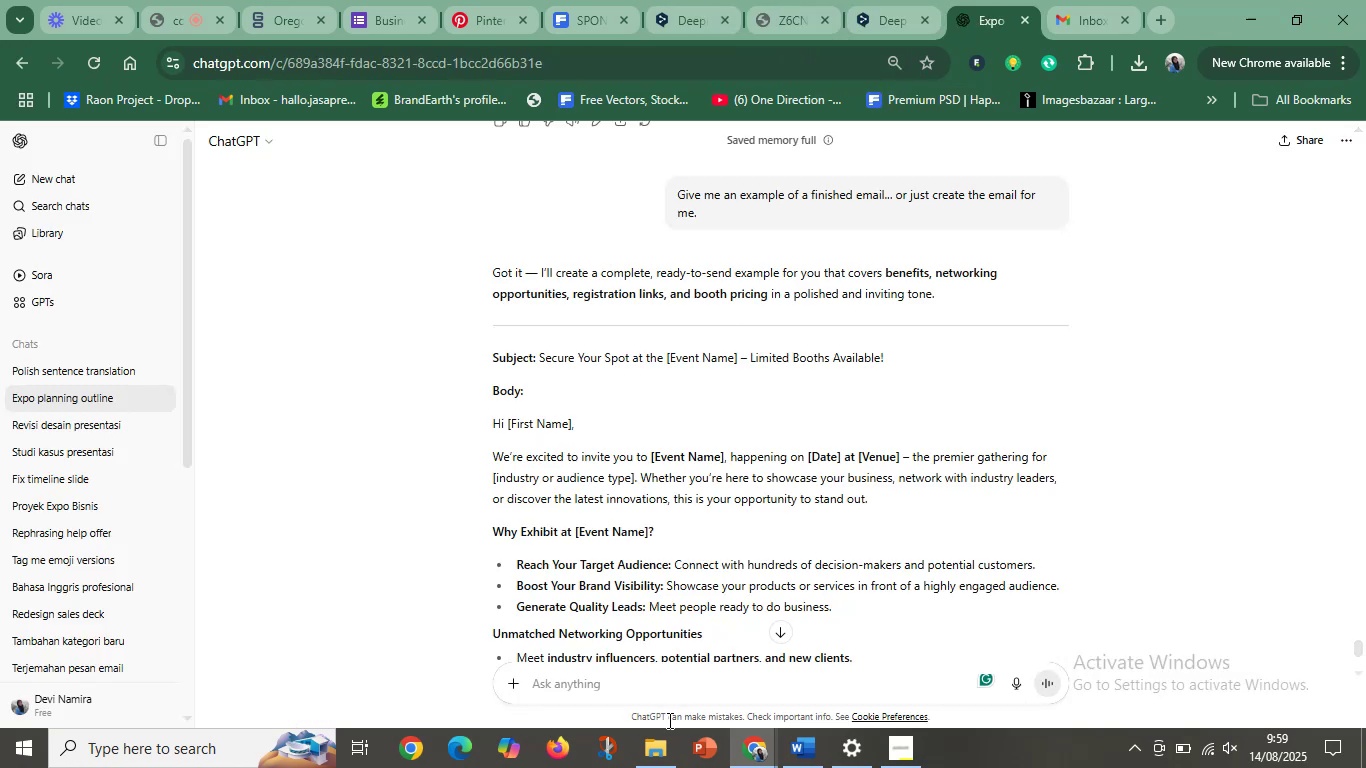 
left_click([629, 681])
 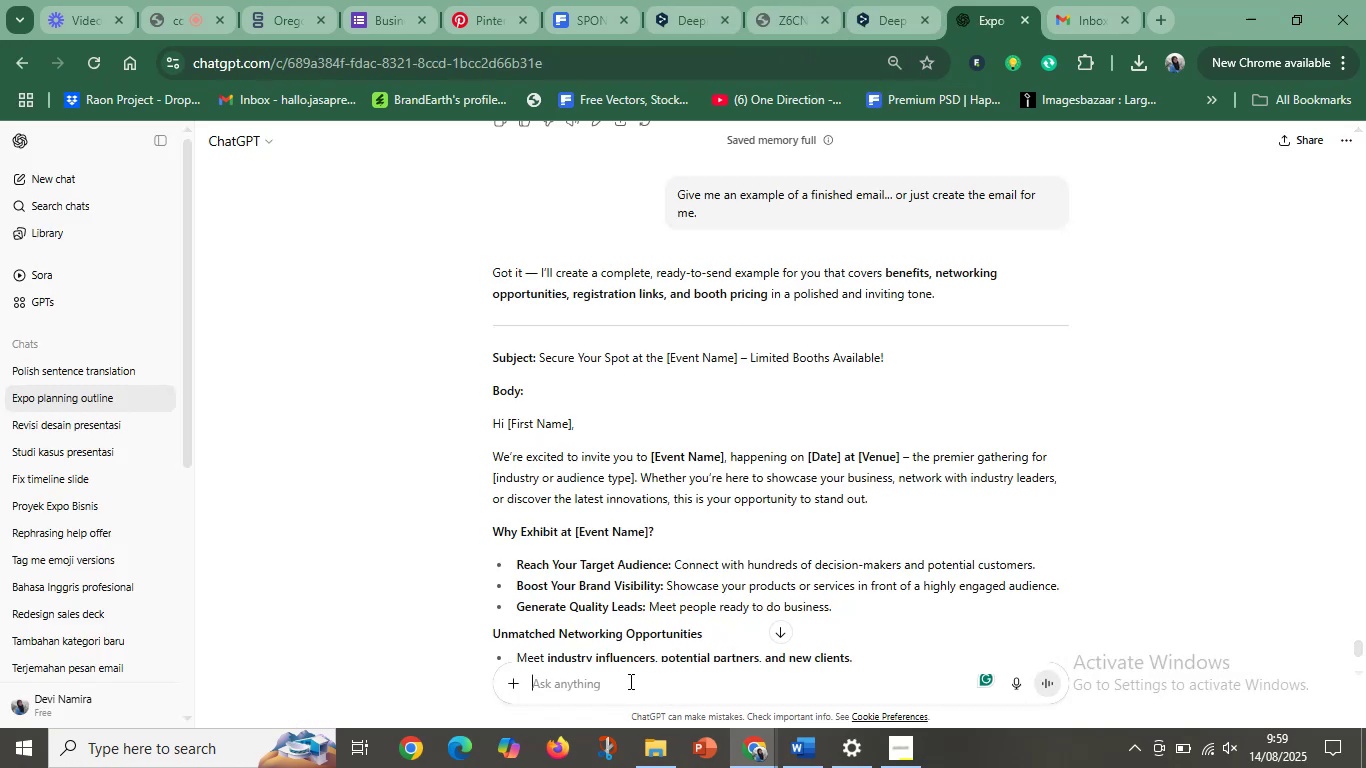 
key(Control+V)
 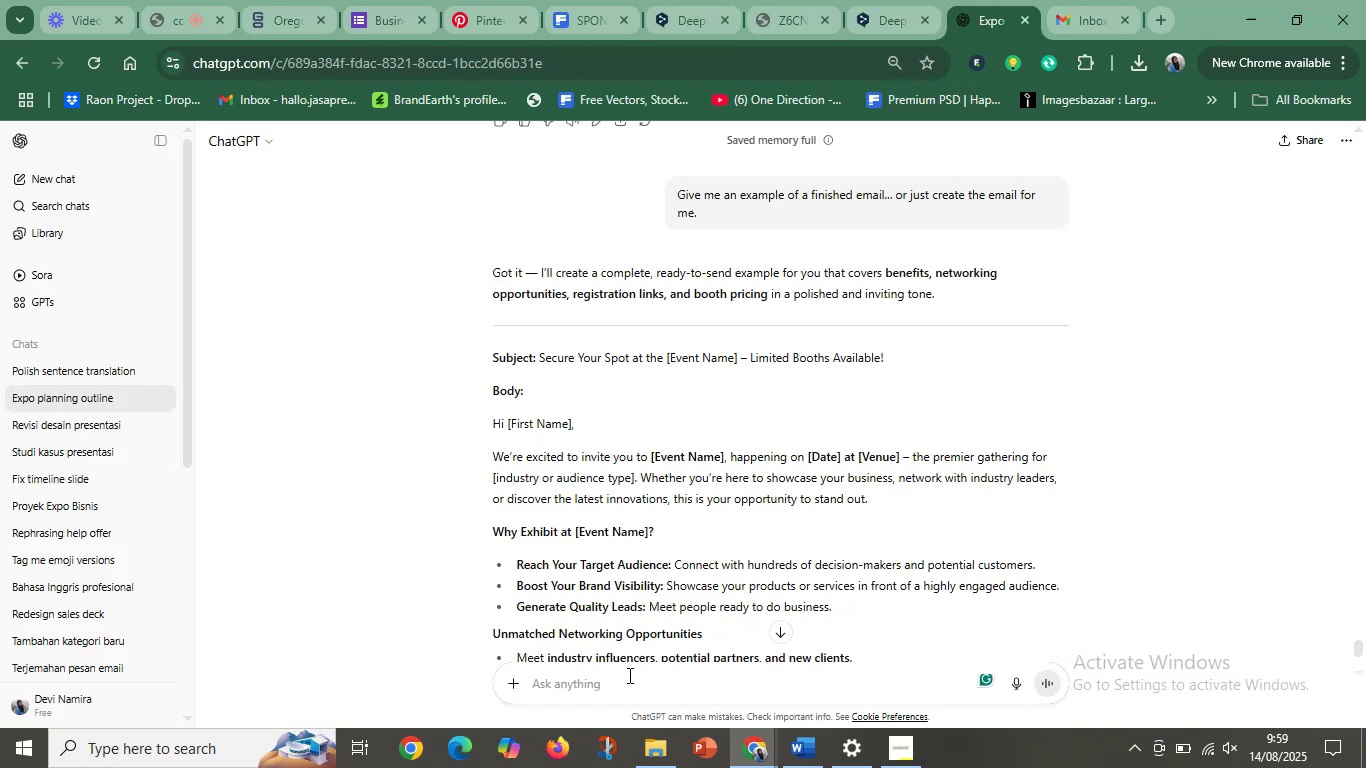 
key(Enter)
 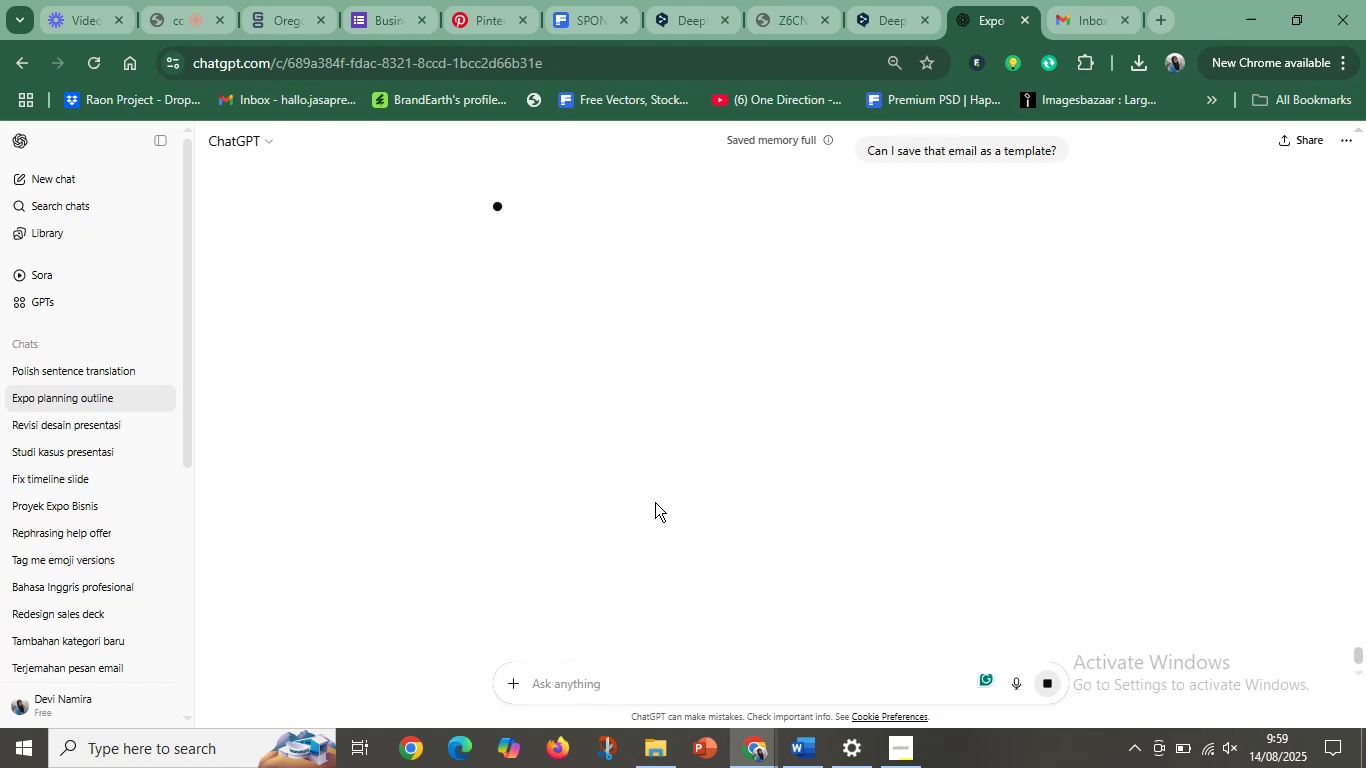 
wait(8.51)
 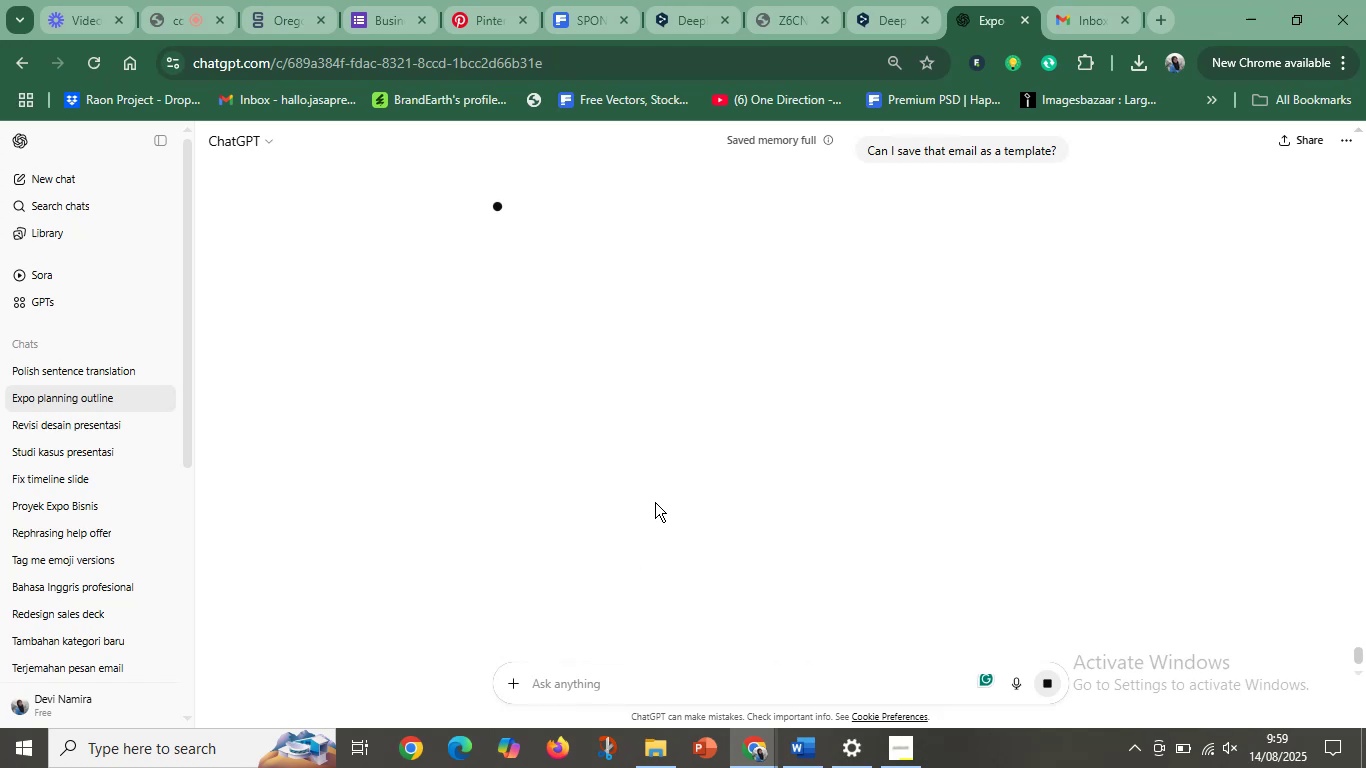 
scroll: coordinate [724, 485], scroll_direction: down, amount: 2.0
 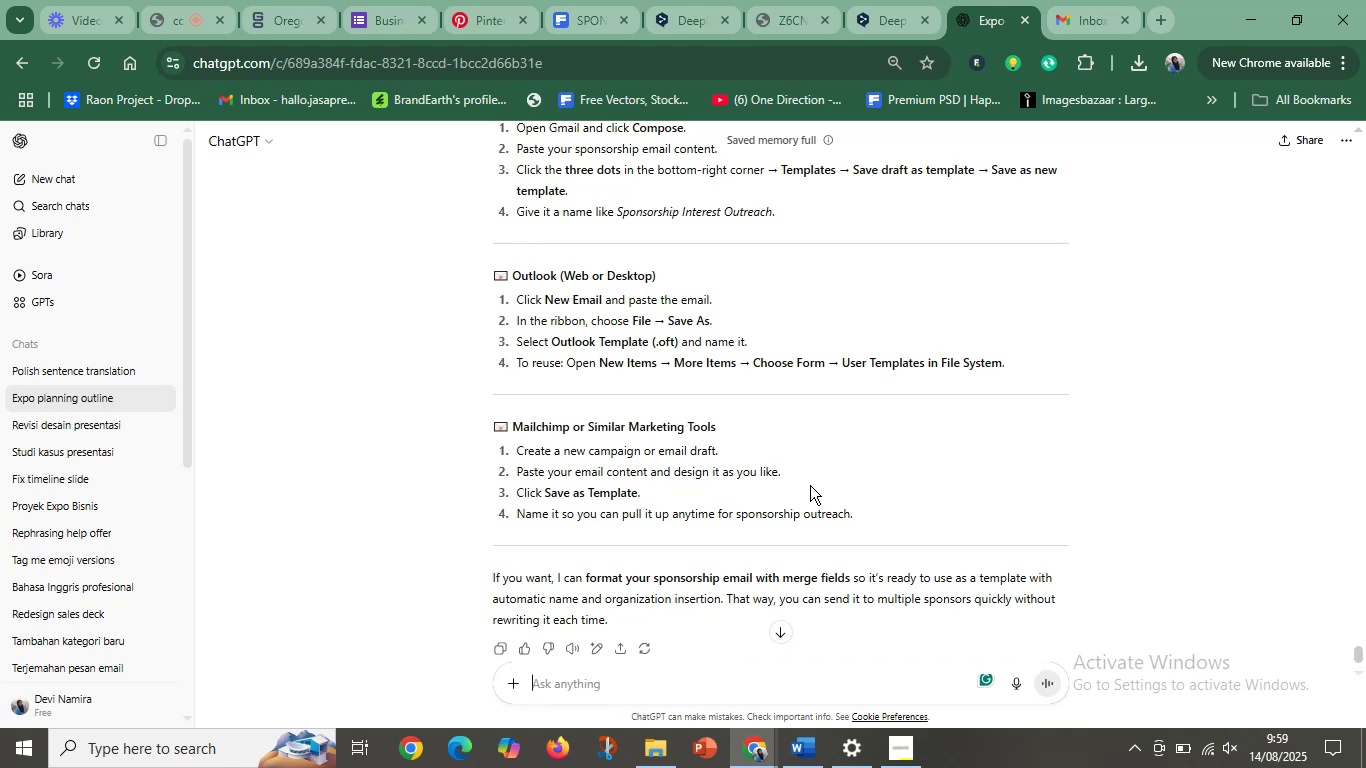 
wait(8.51)
 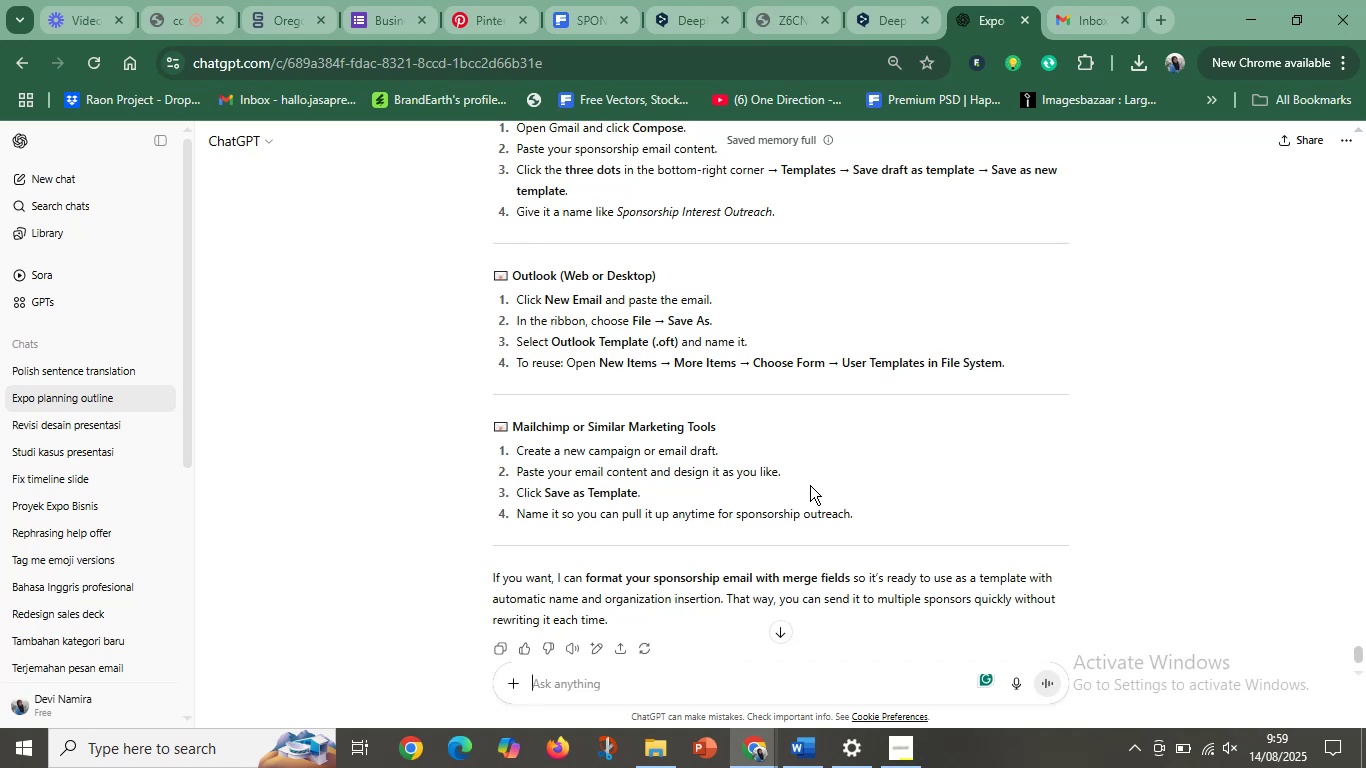 
scroll: coordinate [726, 532], scroll_direction: up, amount: 2.0
 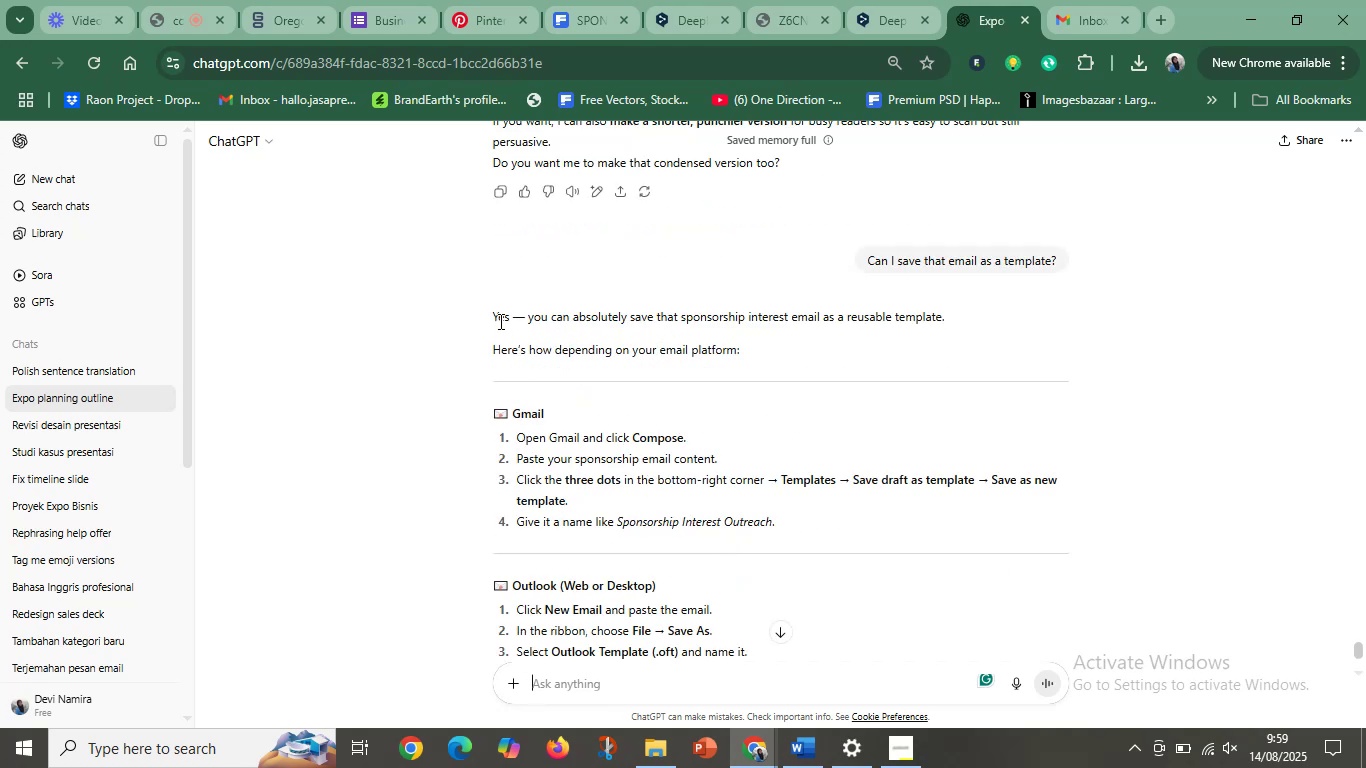 
left_click_drag(start_coordinate=[490, 321], to_coordinate=[900, 419])
 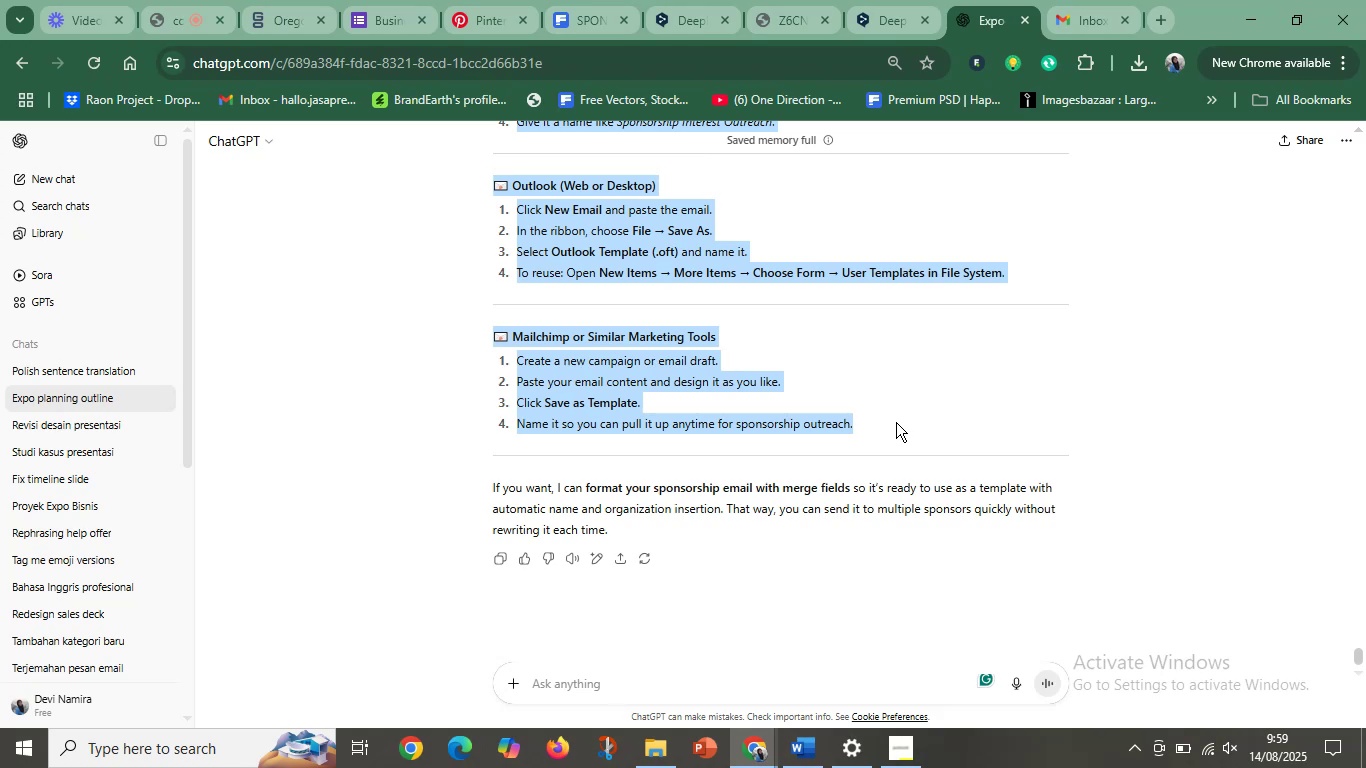 
scroll: coordinate [999, 522], scroll_direction: down, amount: 4.0
 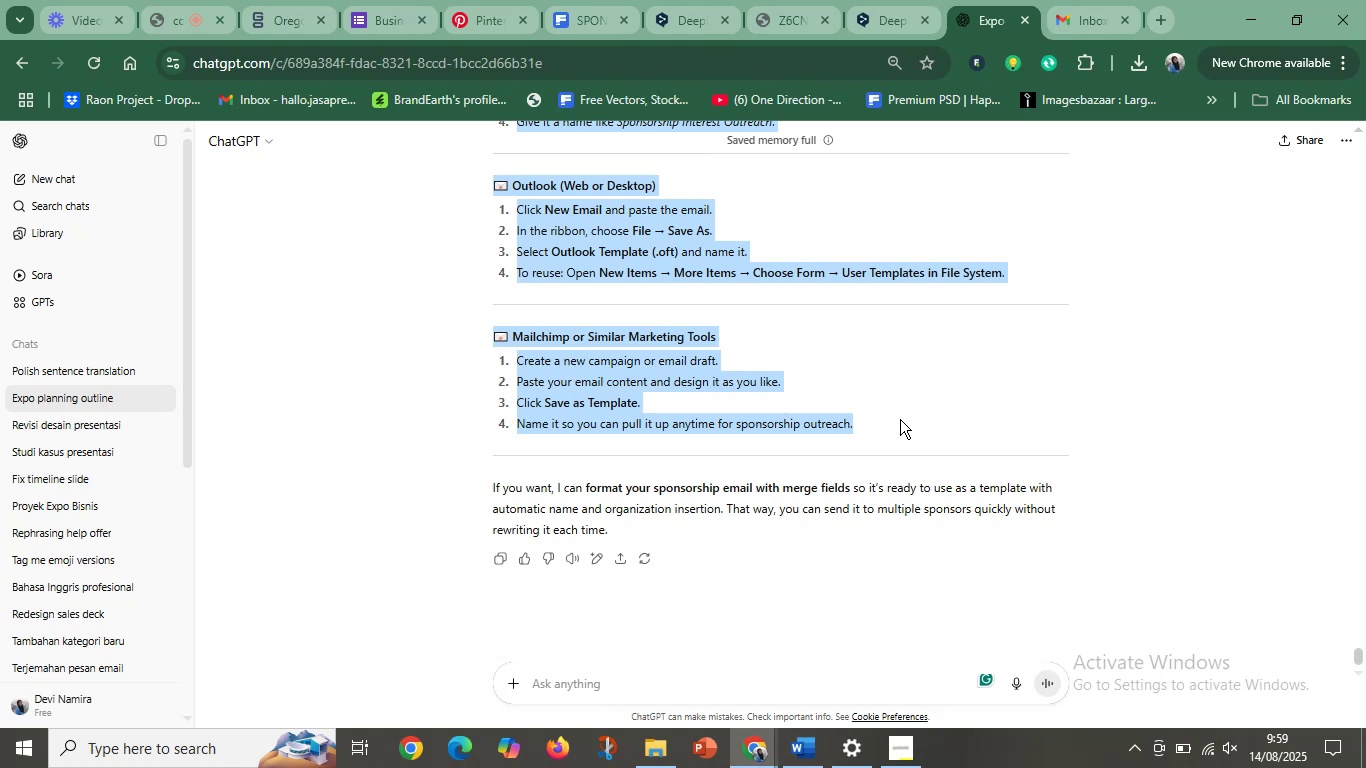 
key(Control+C)
 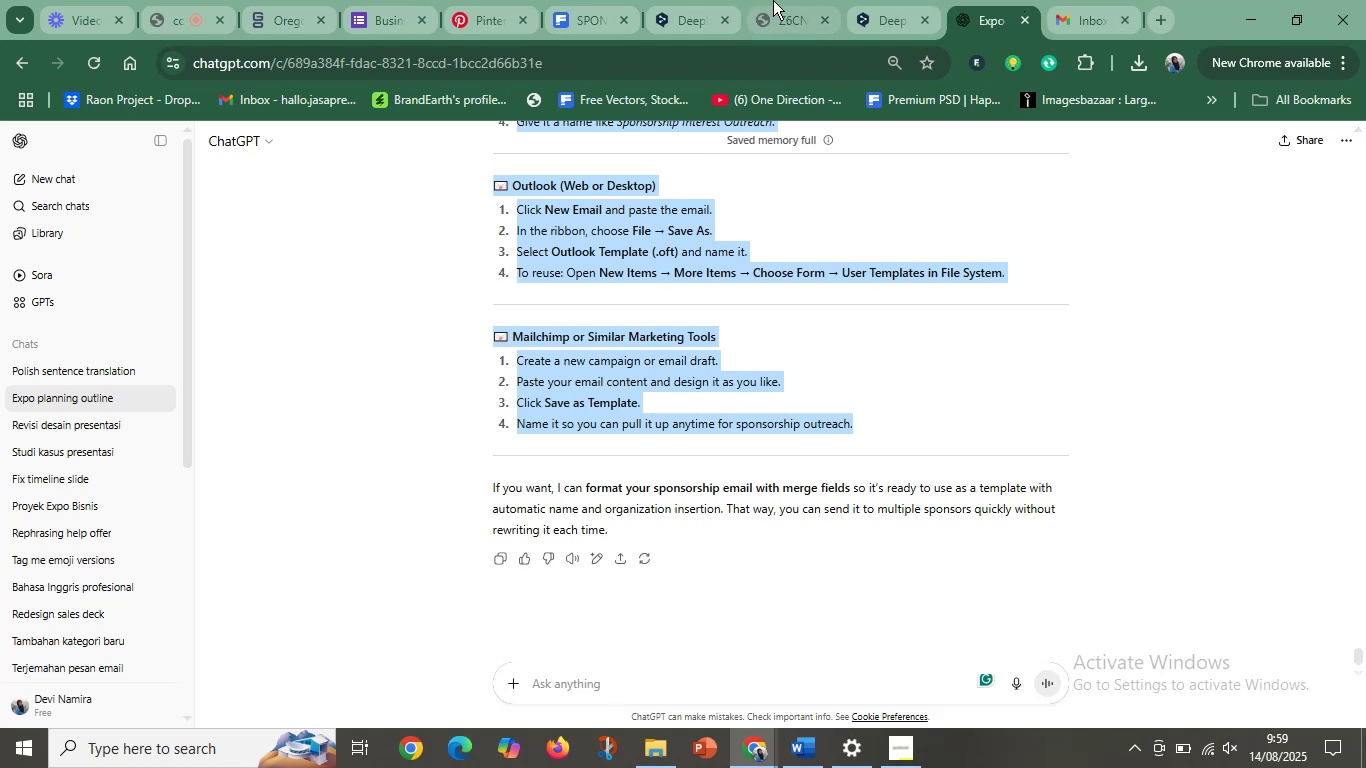 
left_click([897, 0])
 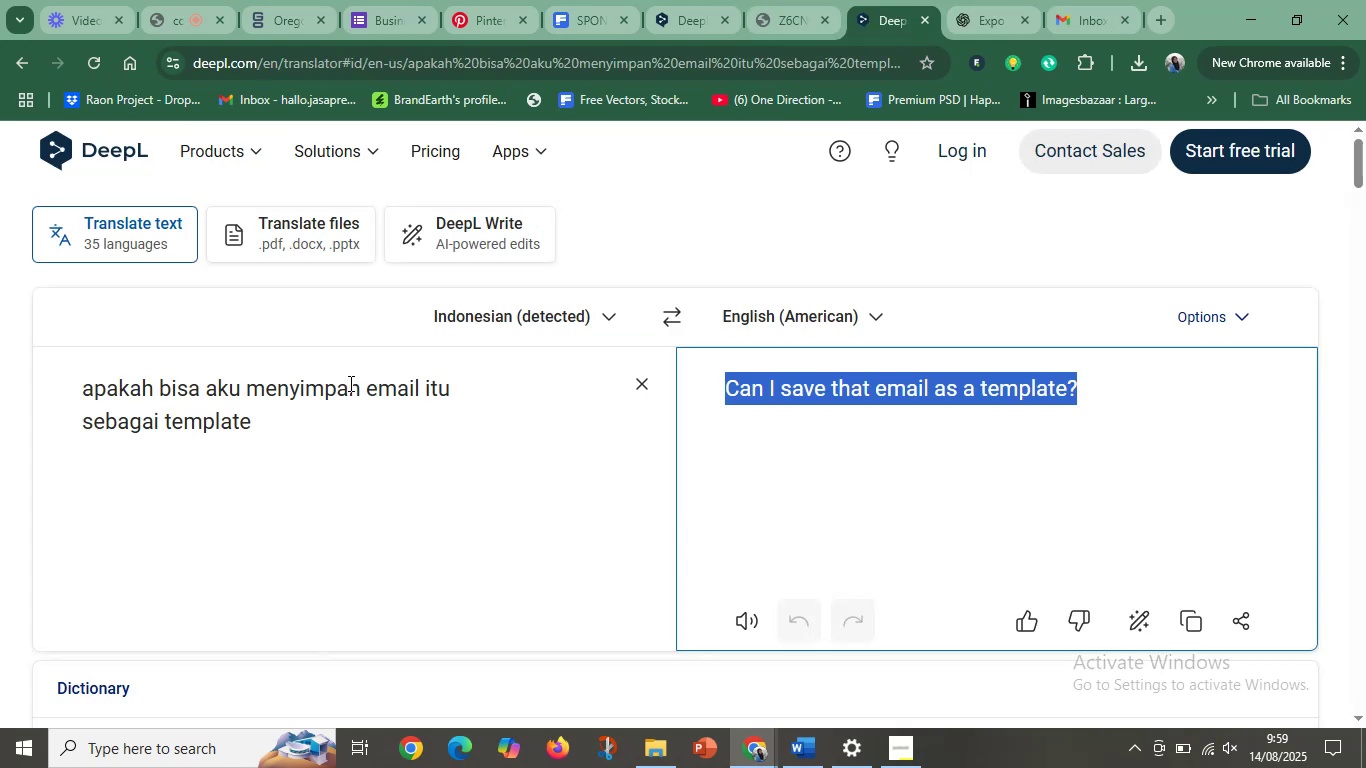 
left_click([348, 384])
 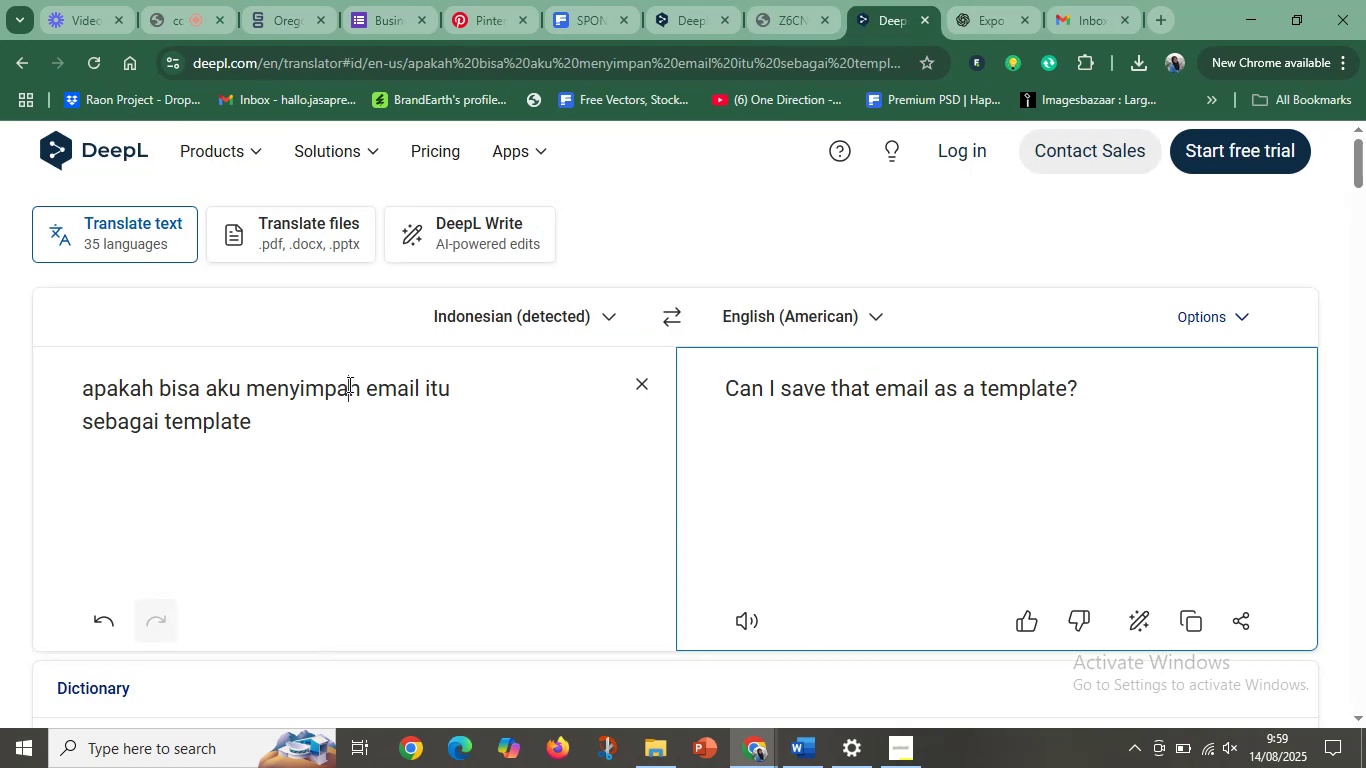 
hold_key(key=ControlLeft, duration=0.77)
 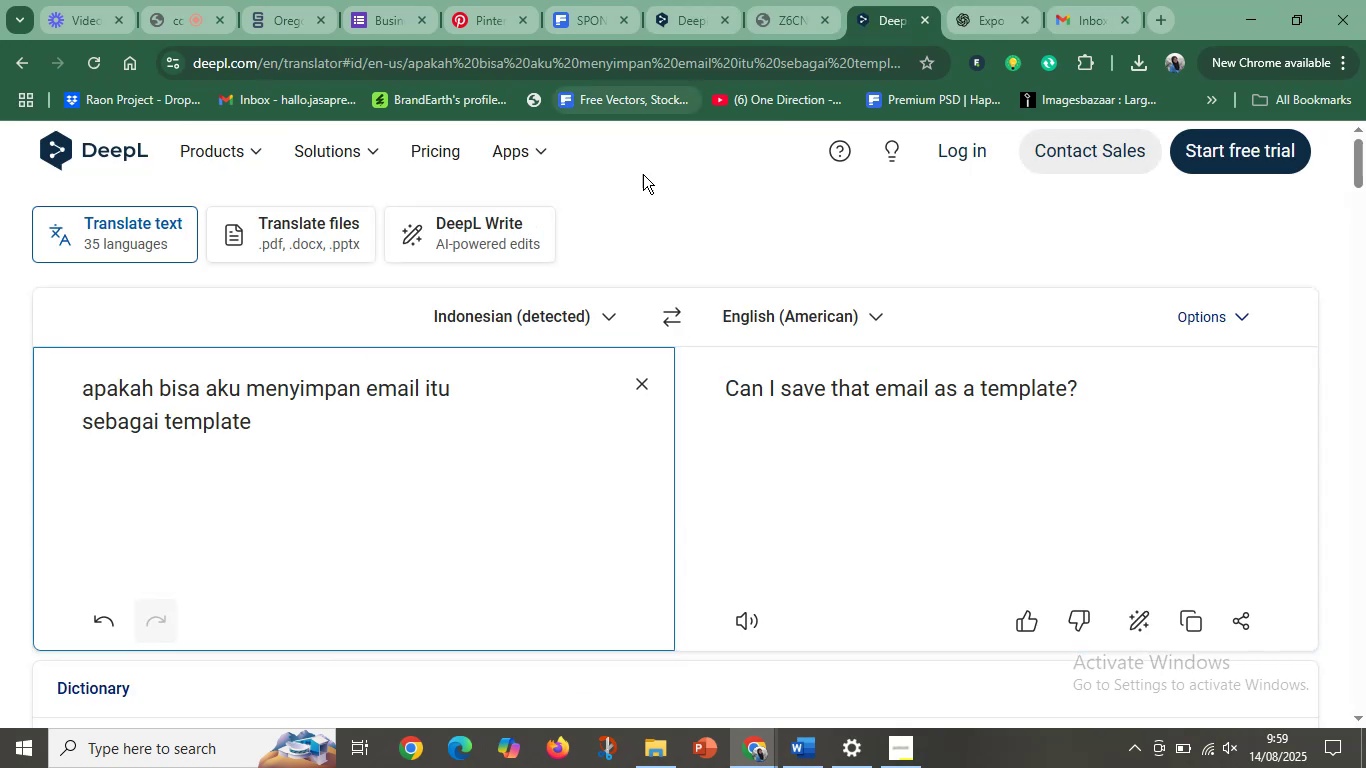 
left_click_drag(start_coordinate=[353, 460], to_coordinate=[14, 370])
 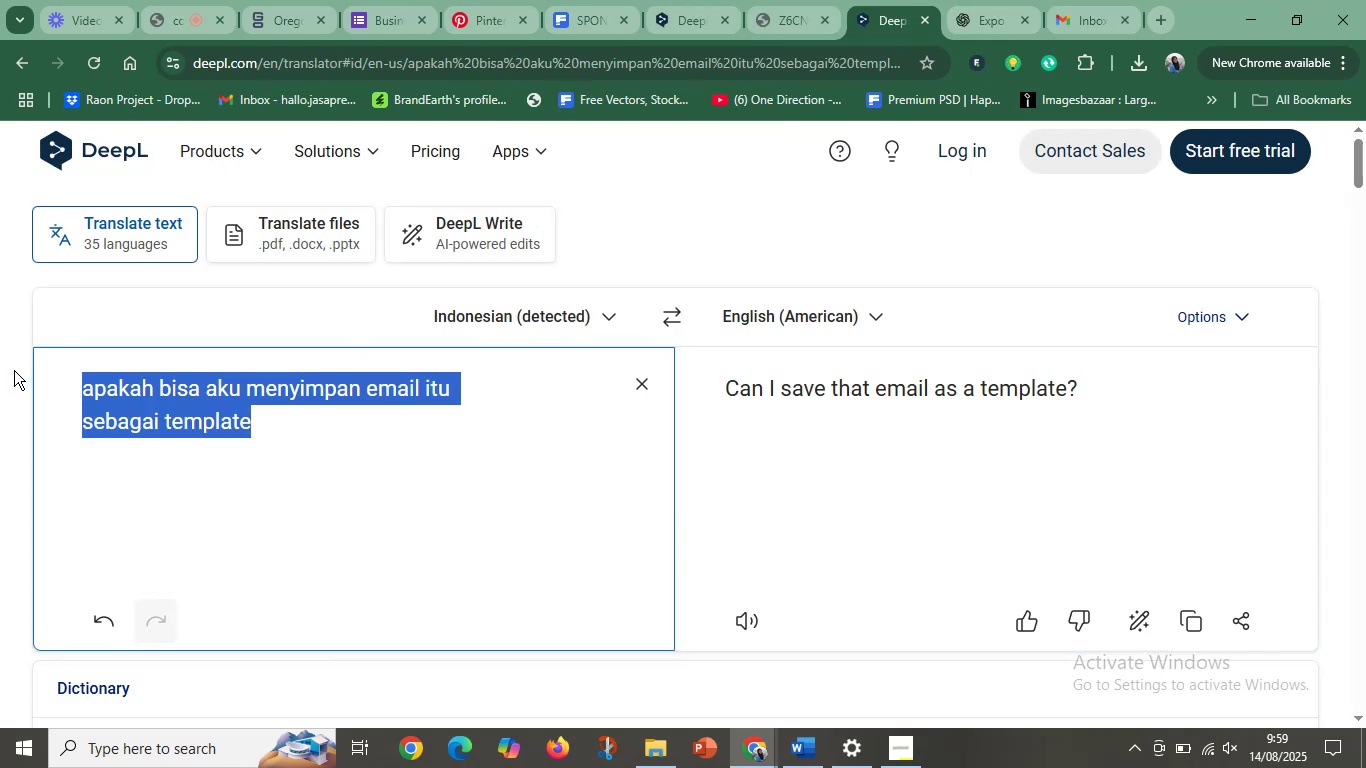 
key(Control+V)
 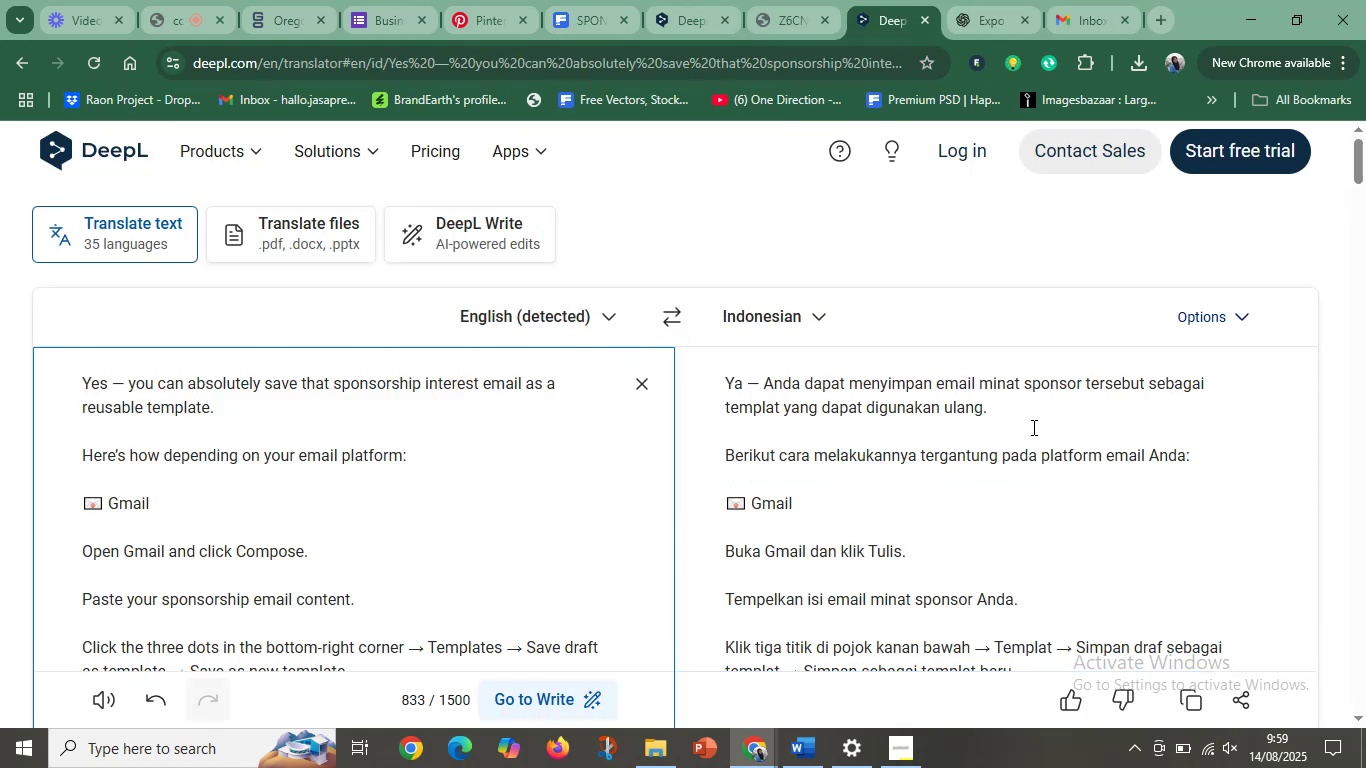 
wait(8.8)
 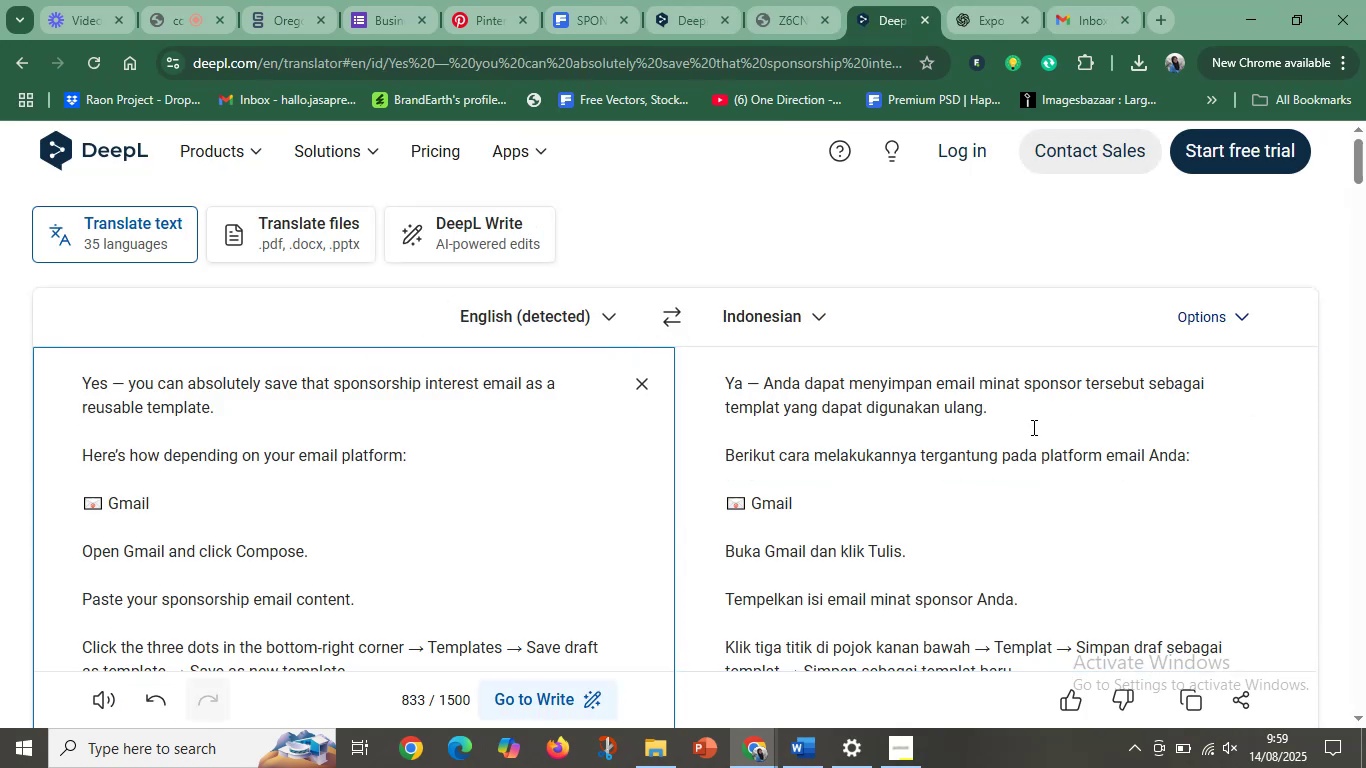 
scroll: coordinate [894, 546], scroll_direction: down, amount: 1.0
 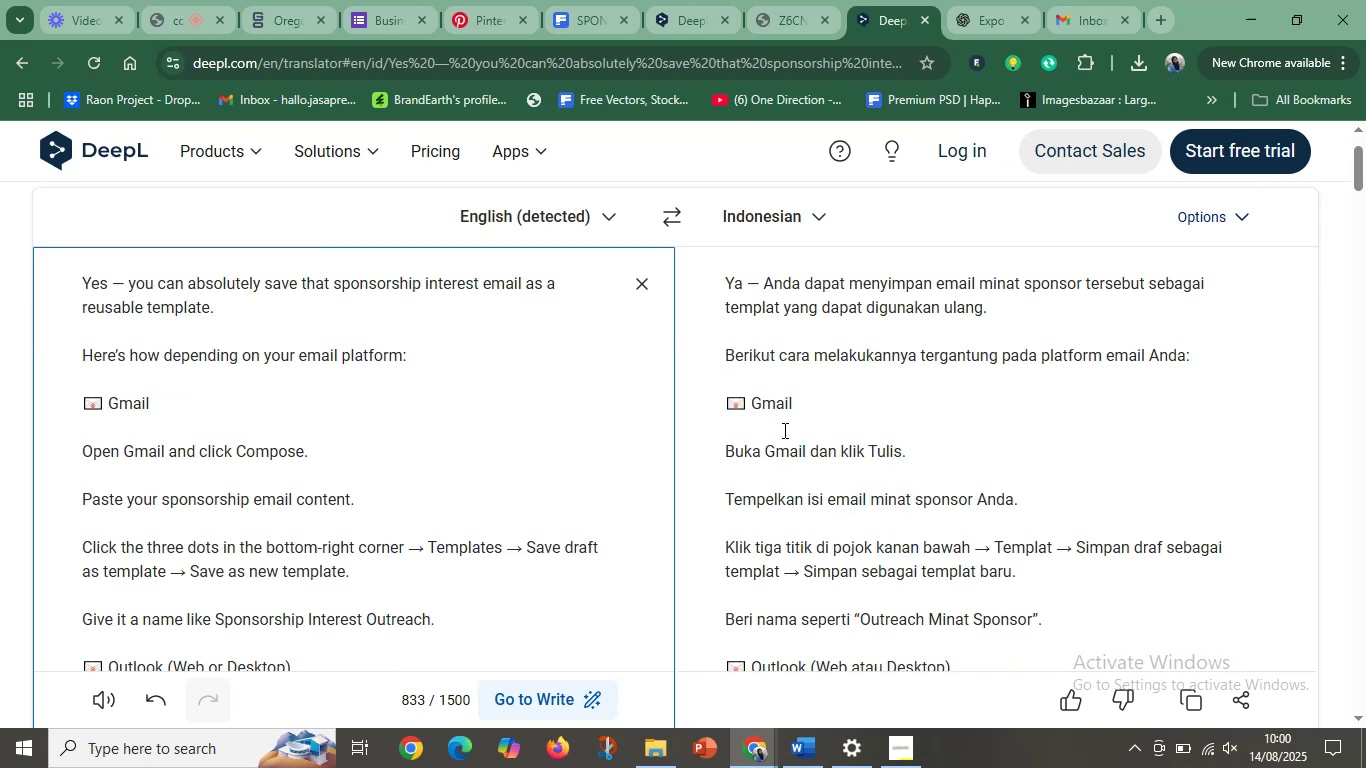 
left_click([196, 458])
 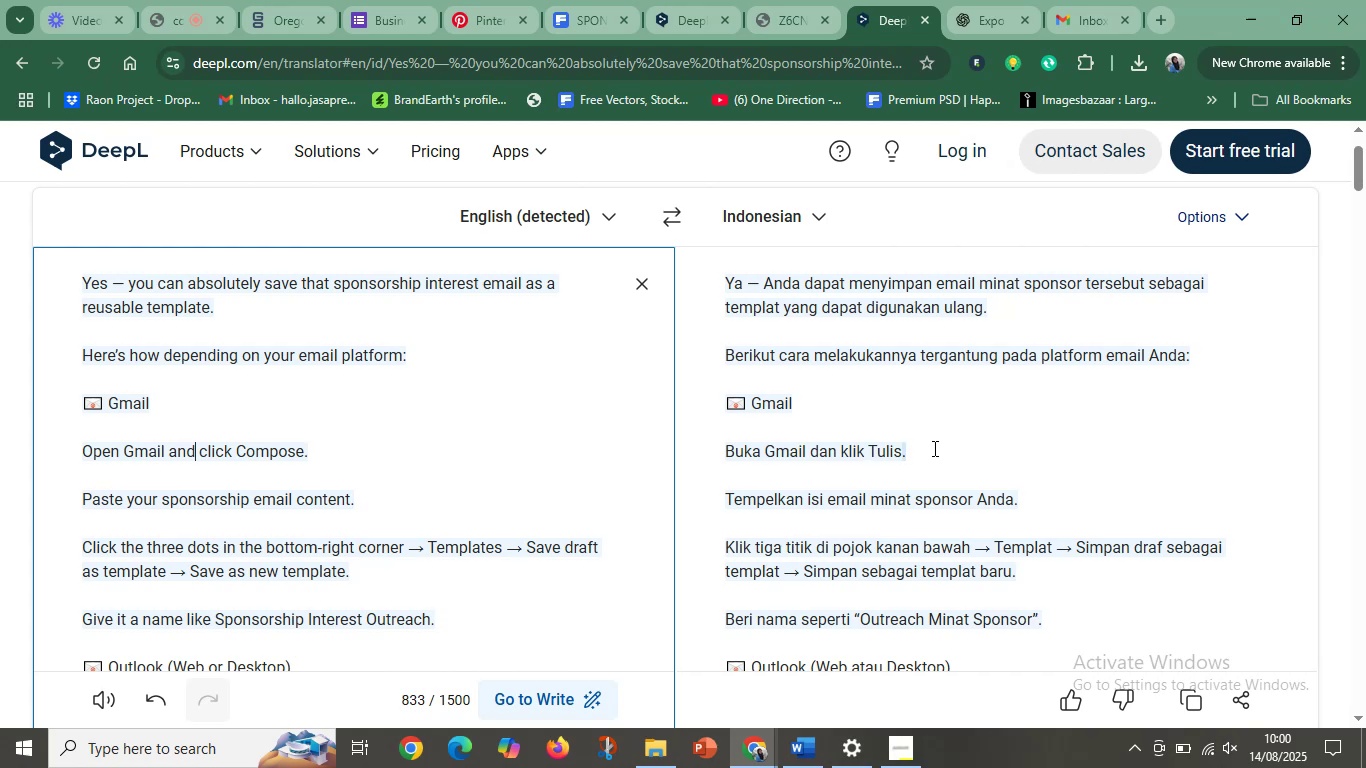 
left_click([990, 447])
 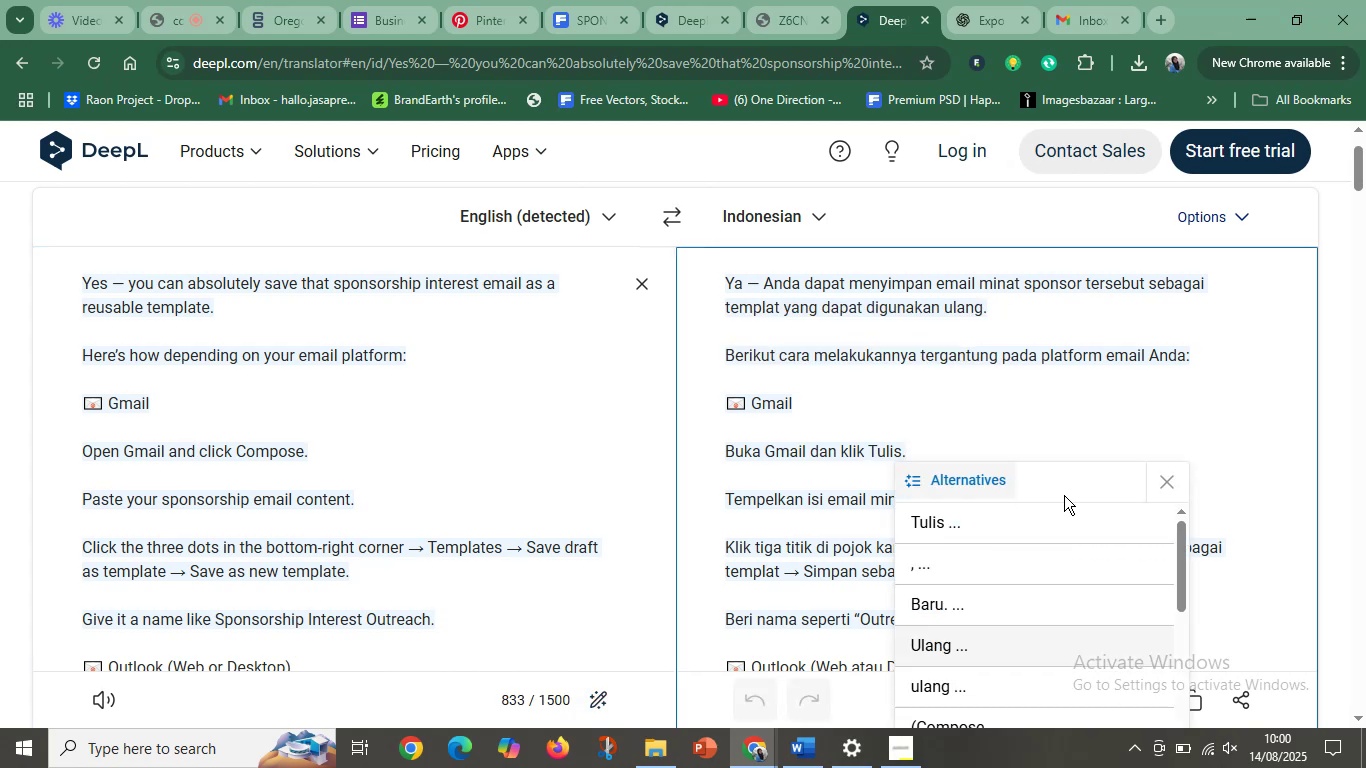 
left_click([1095, 436])
 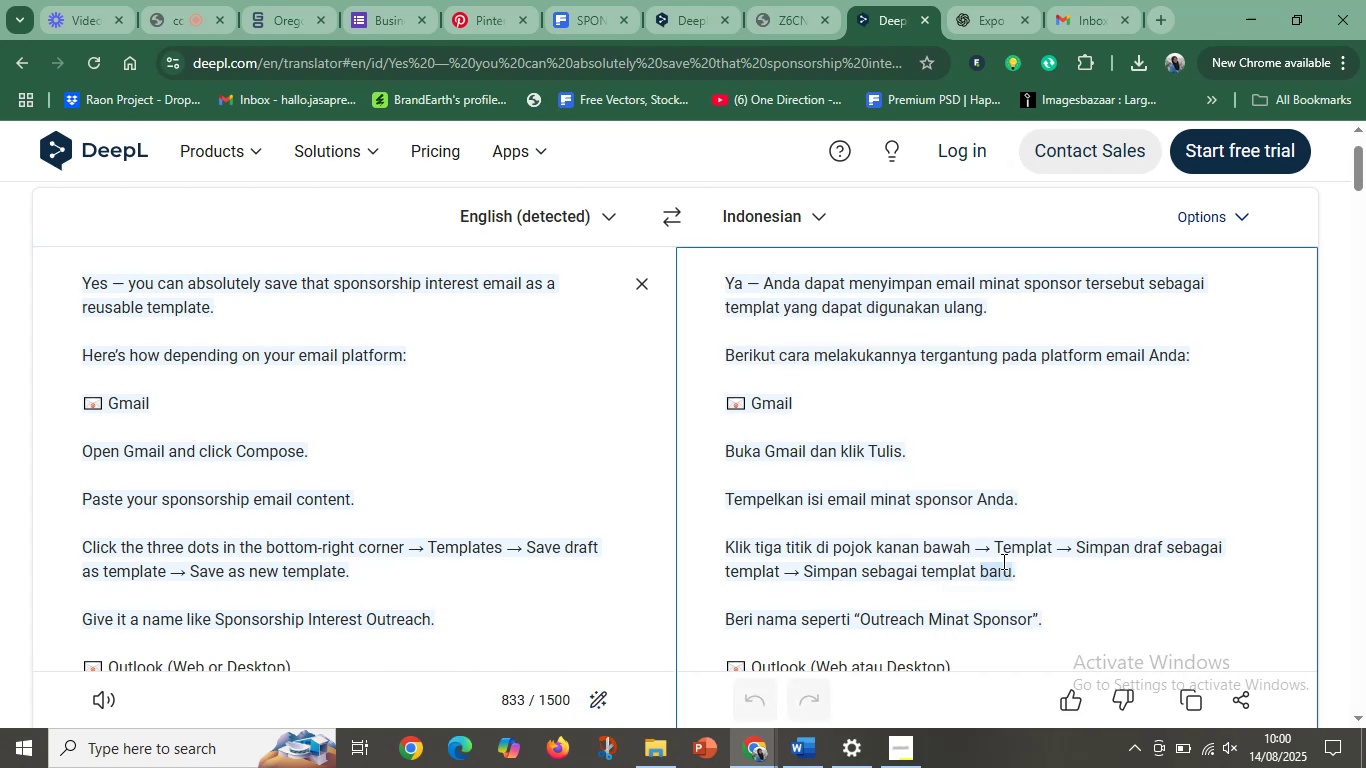 
left_click([1096, 0])
 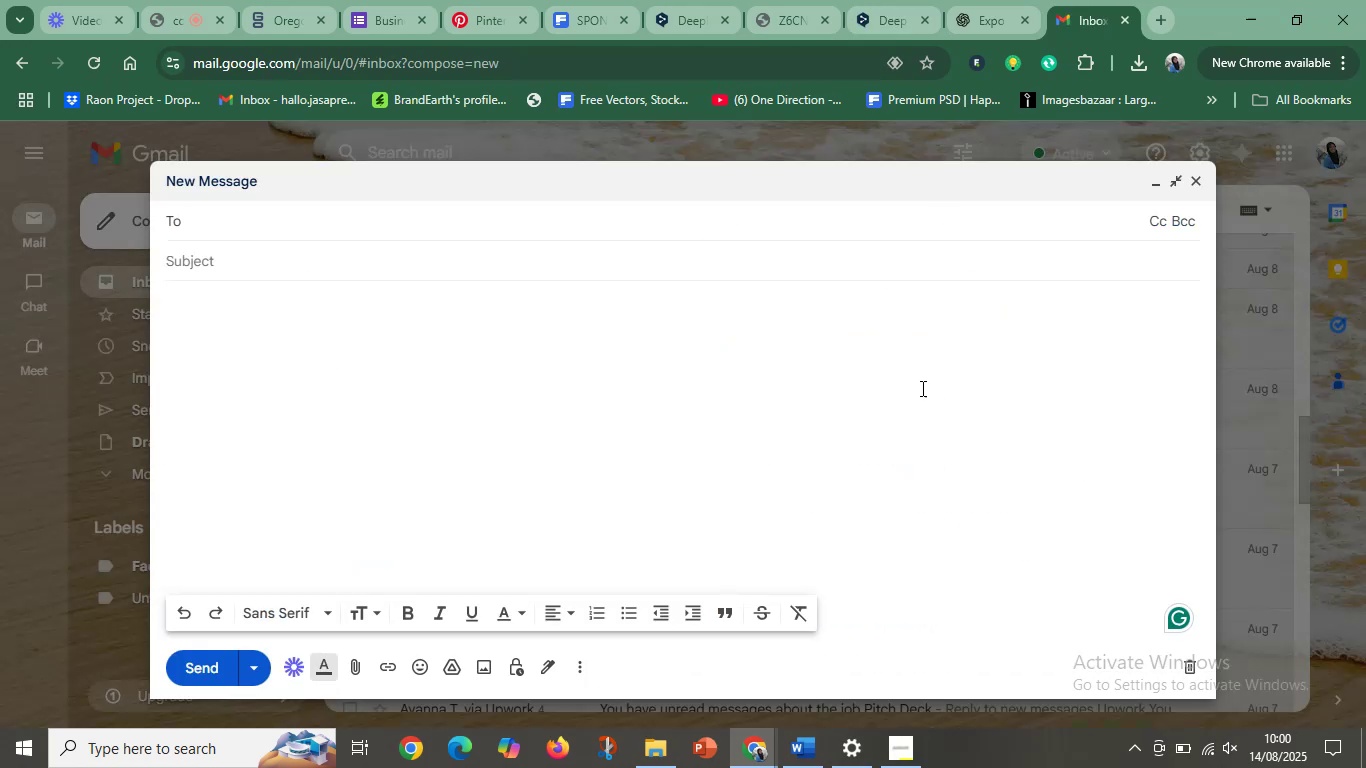 
left_click([970, 388])
 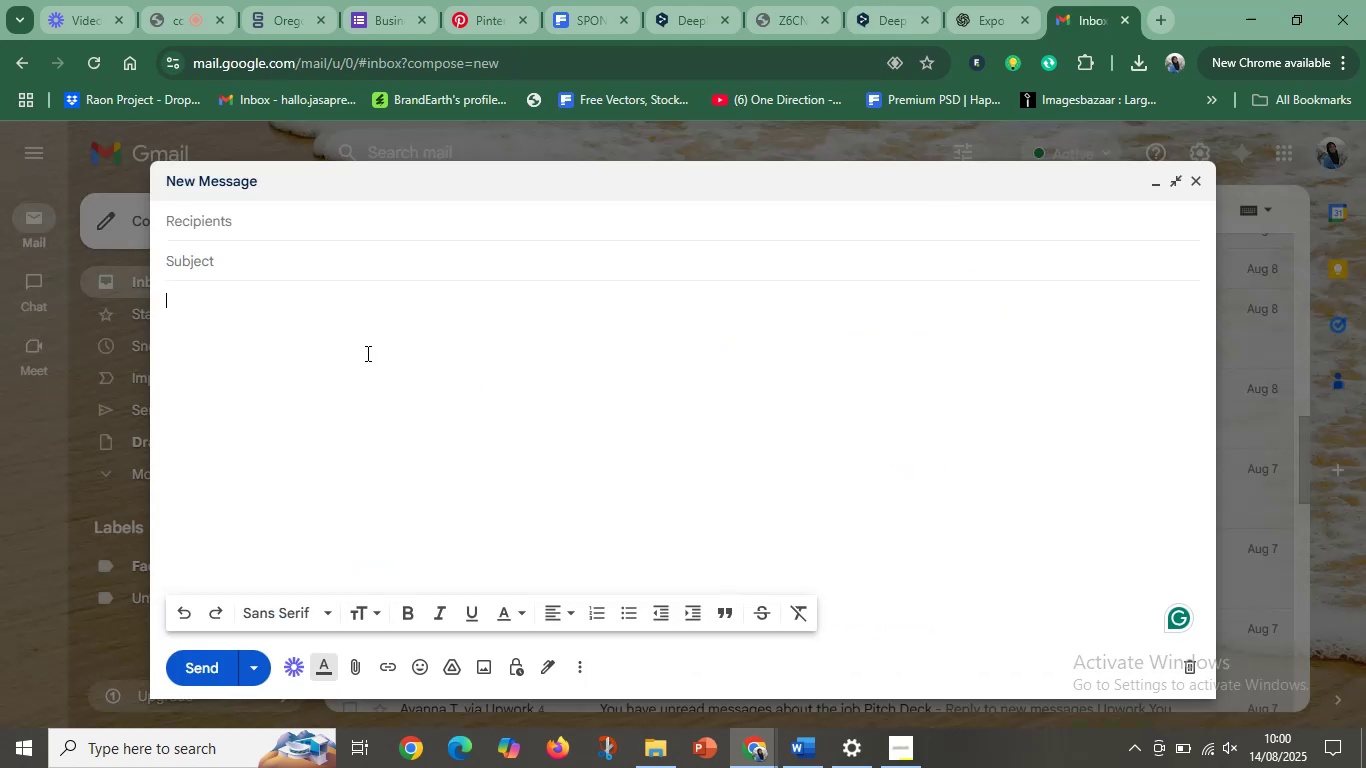 
left_click([366, 353])
 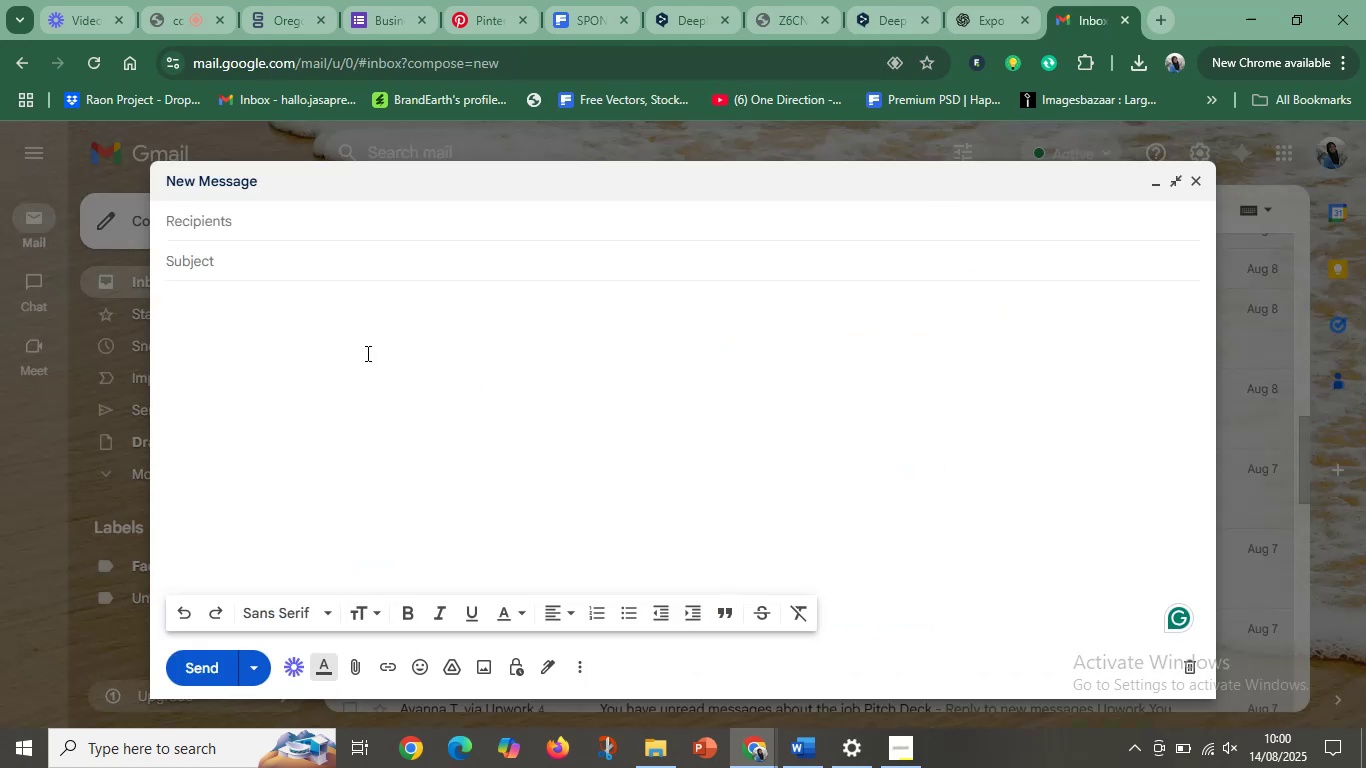 
type(CDSFSDG)
 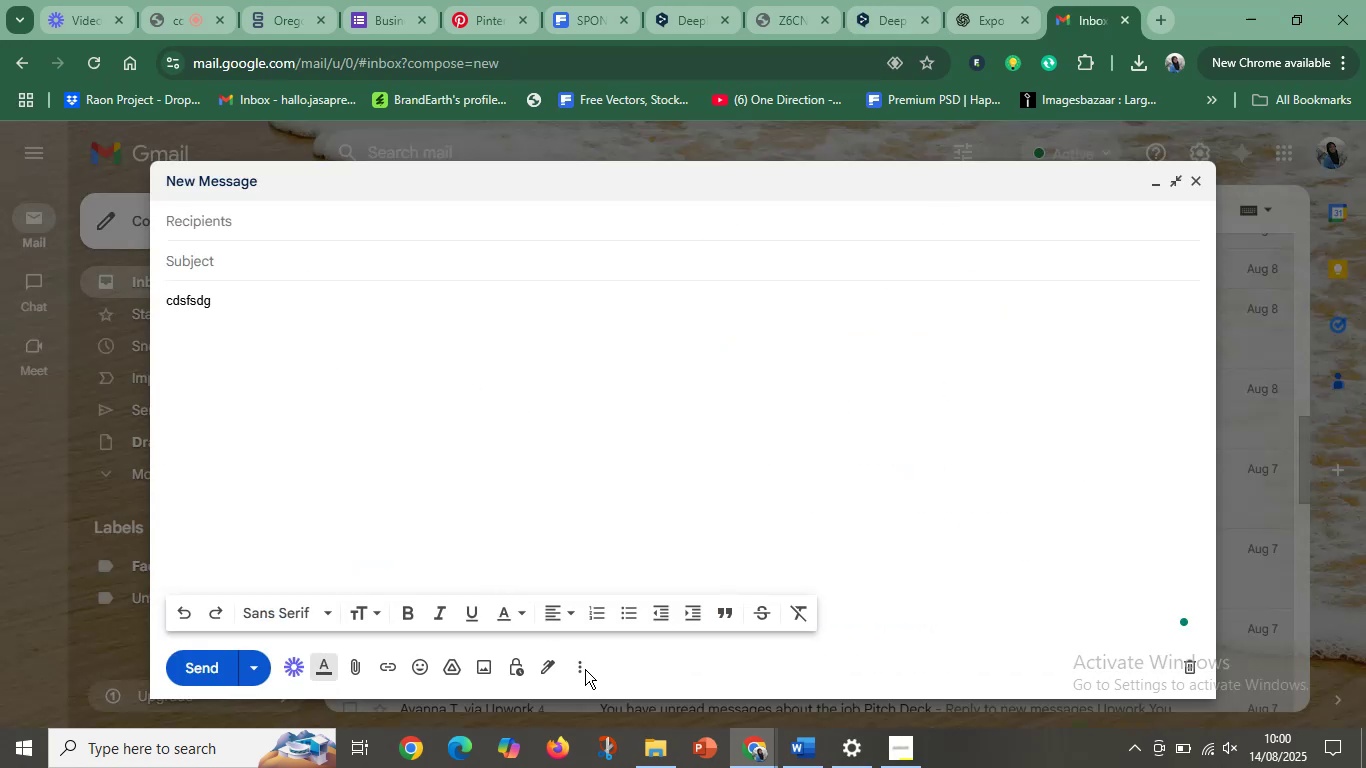 
left_click([584, 669])
 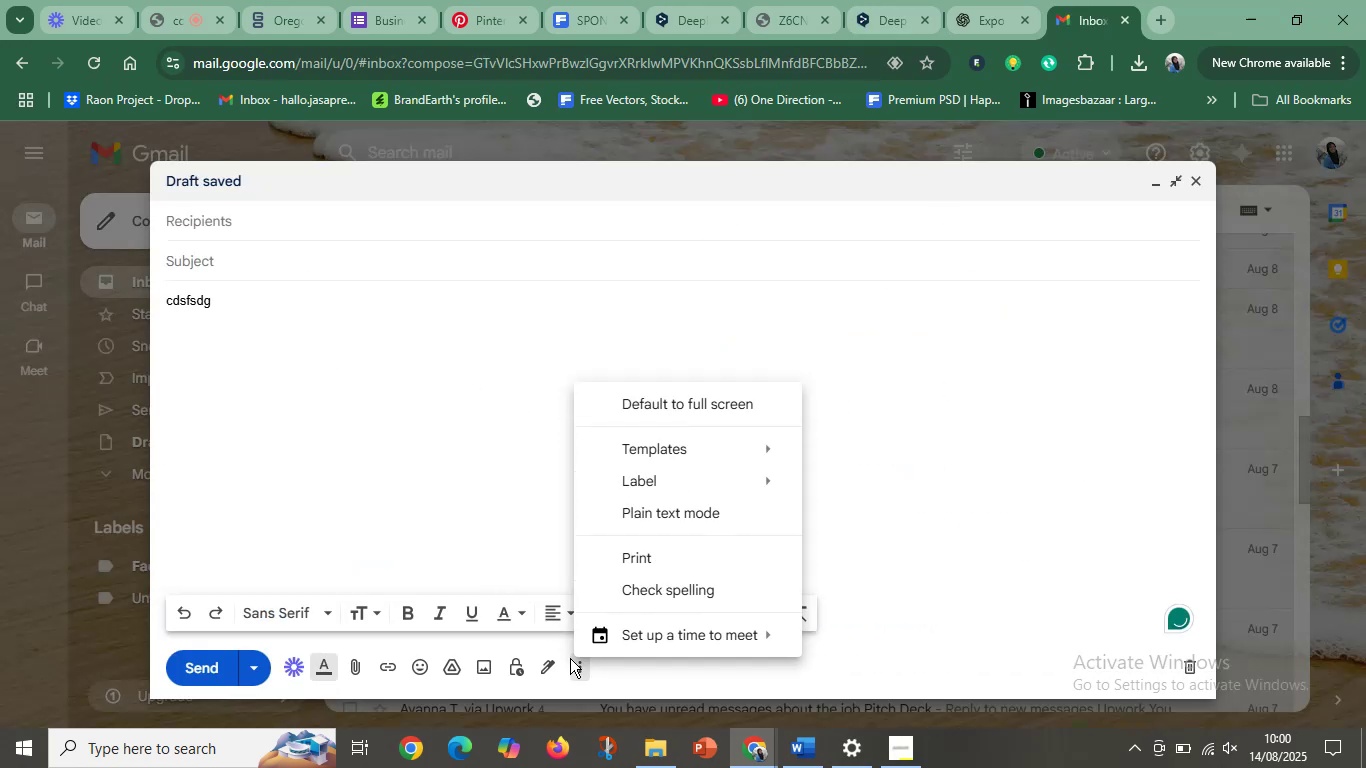 
mouse_move([761, 460])
 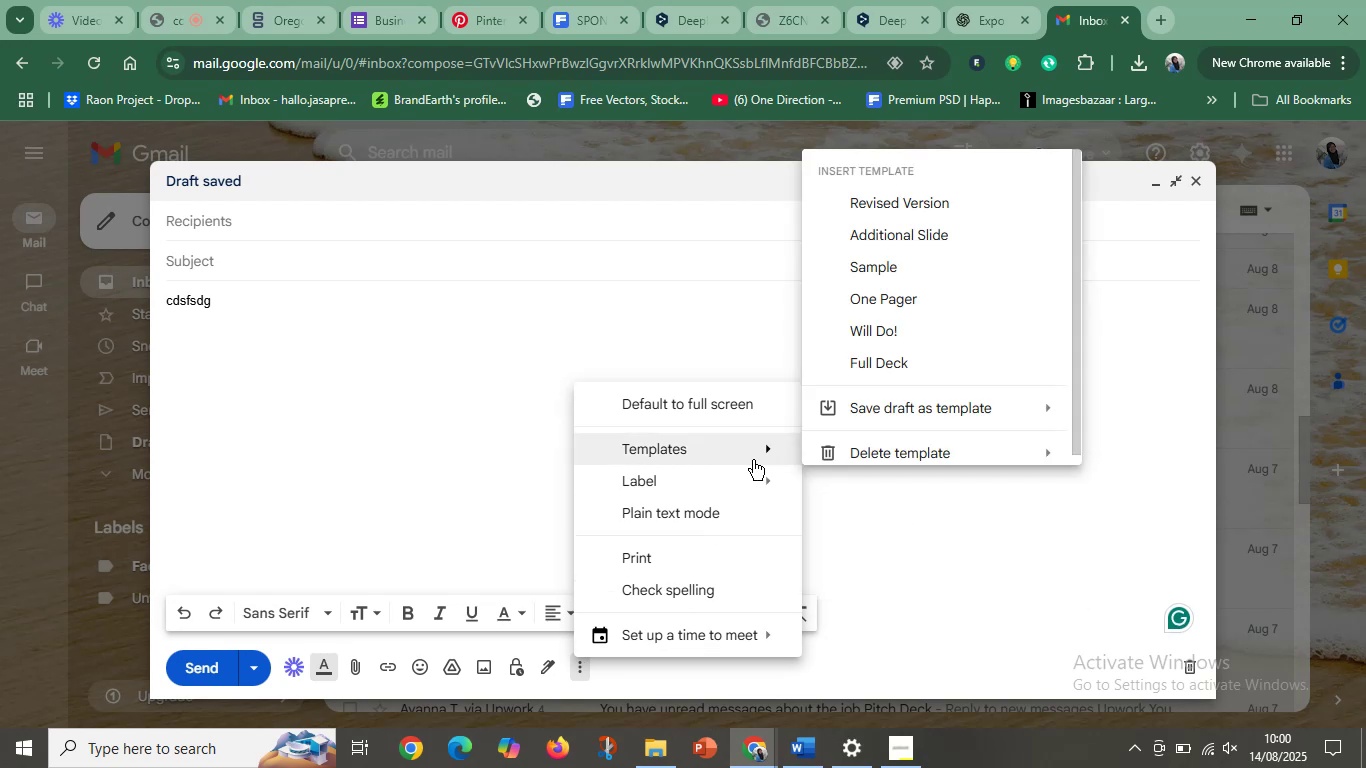 
mouse_move([762, 432])
 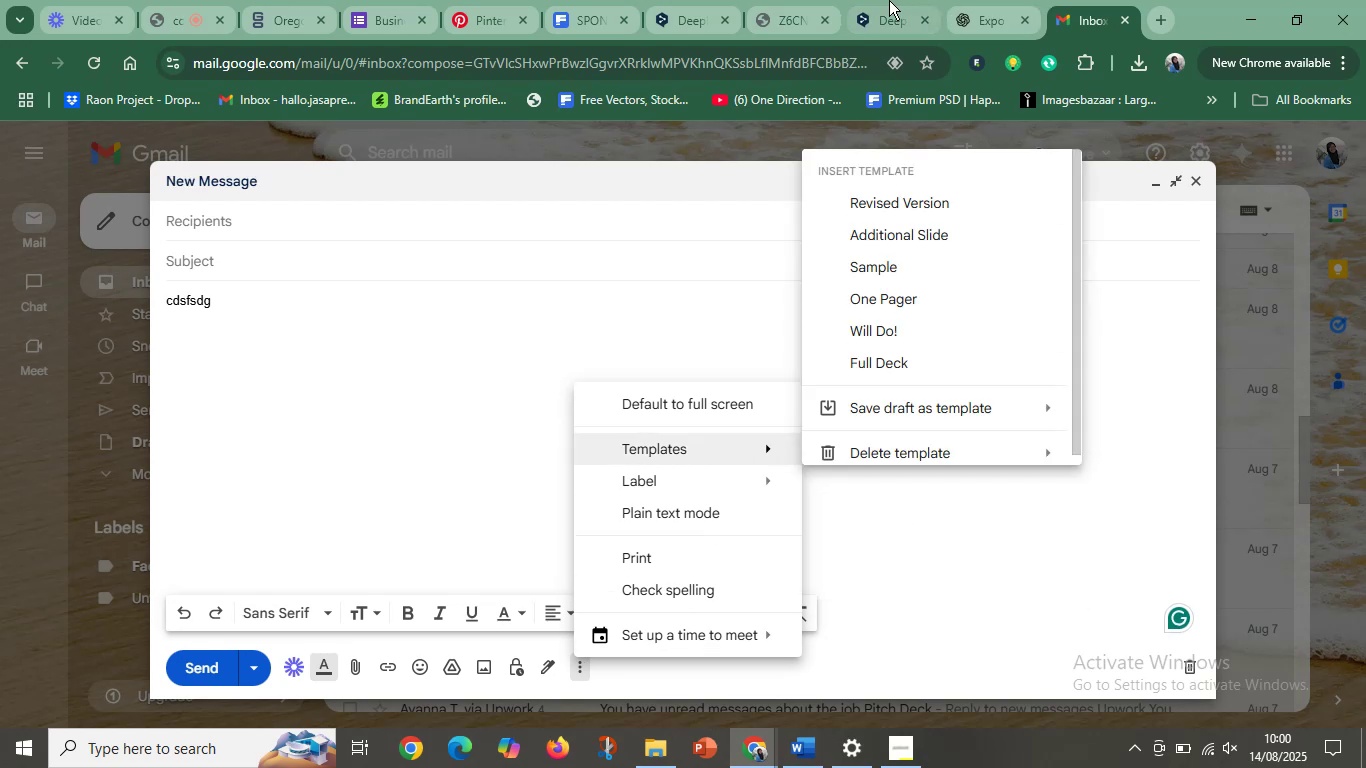 
left_click([883, 0])
 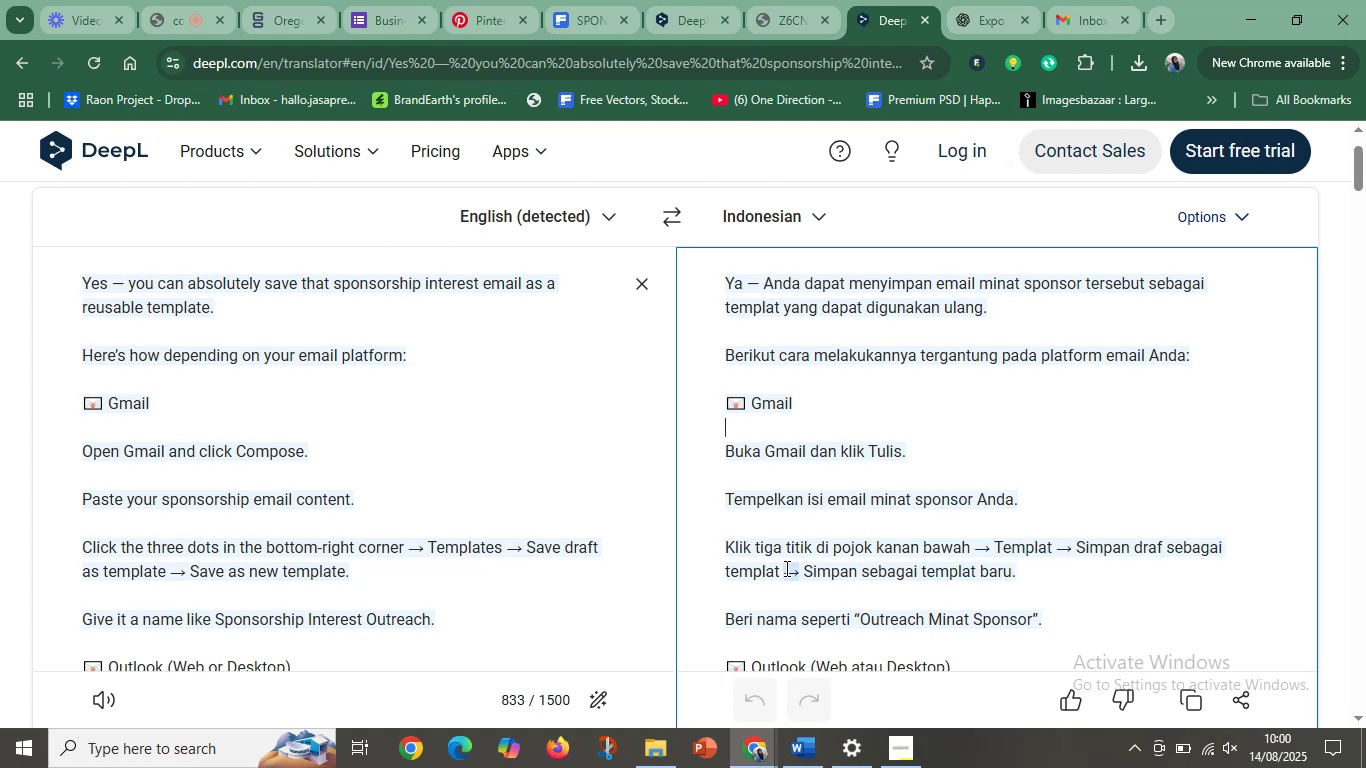 
wait(7.66)
 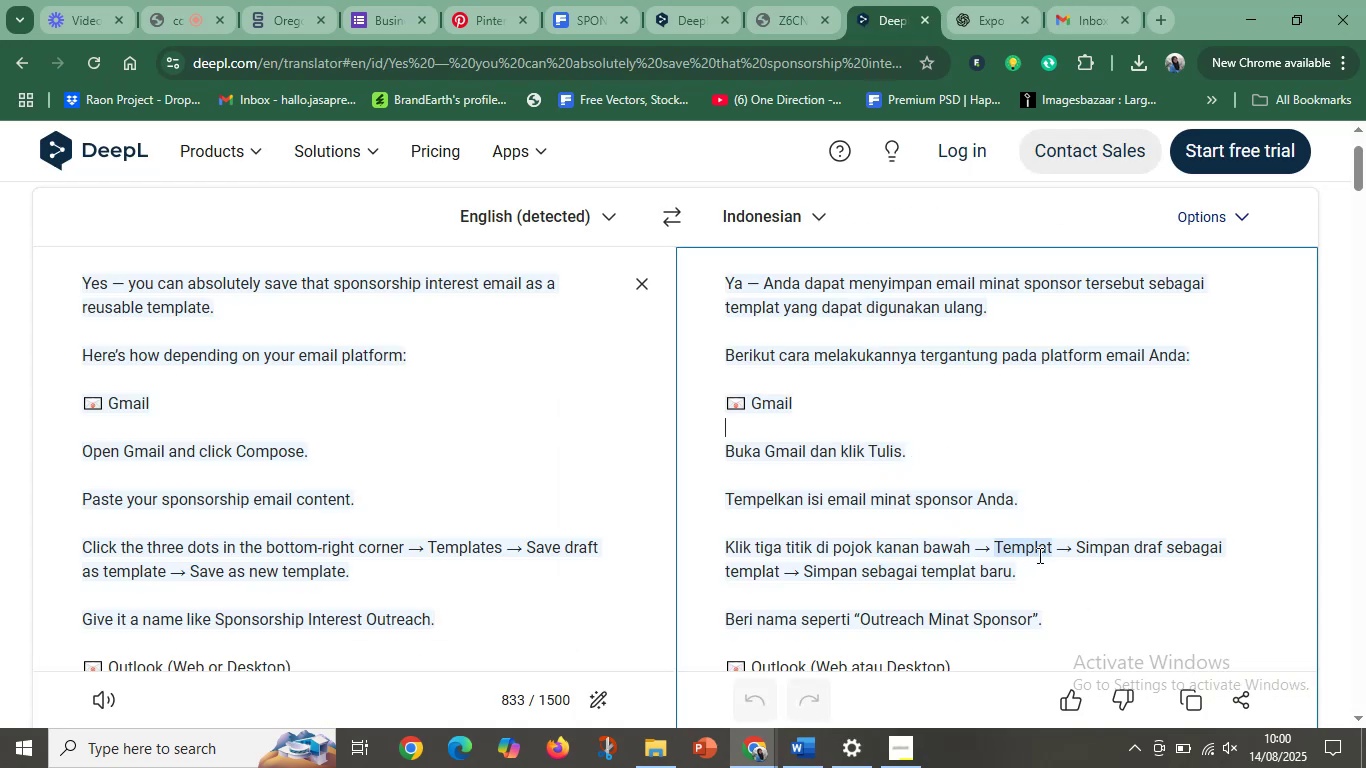 
left_click([1029, 622])
 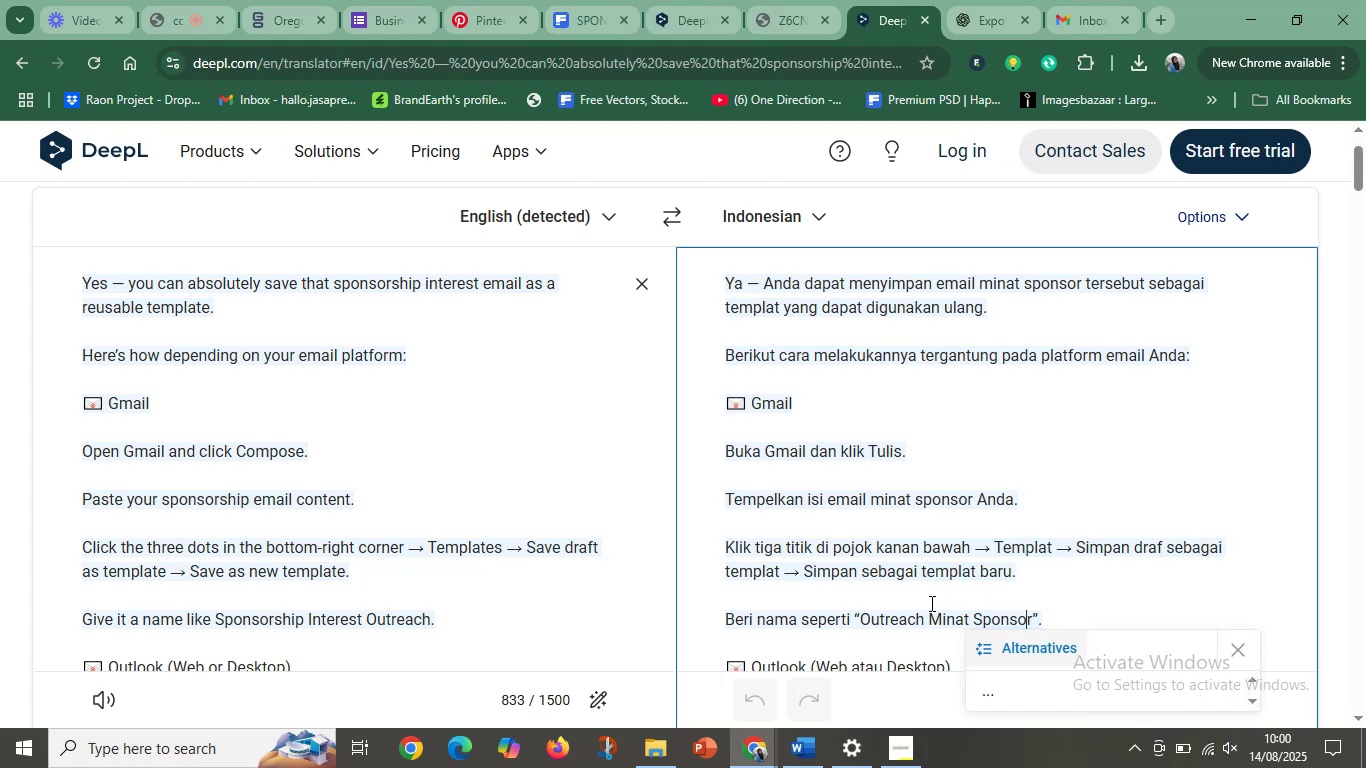 
scroll: coordinate [918, 603], scroll_direction: down, amount: 2.0
 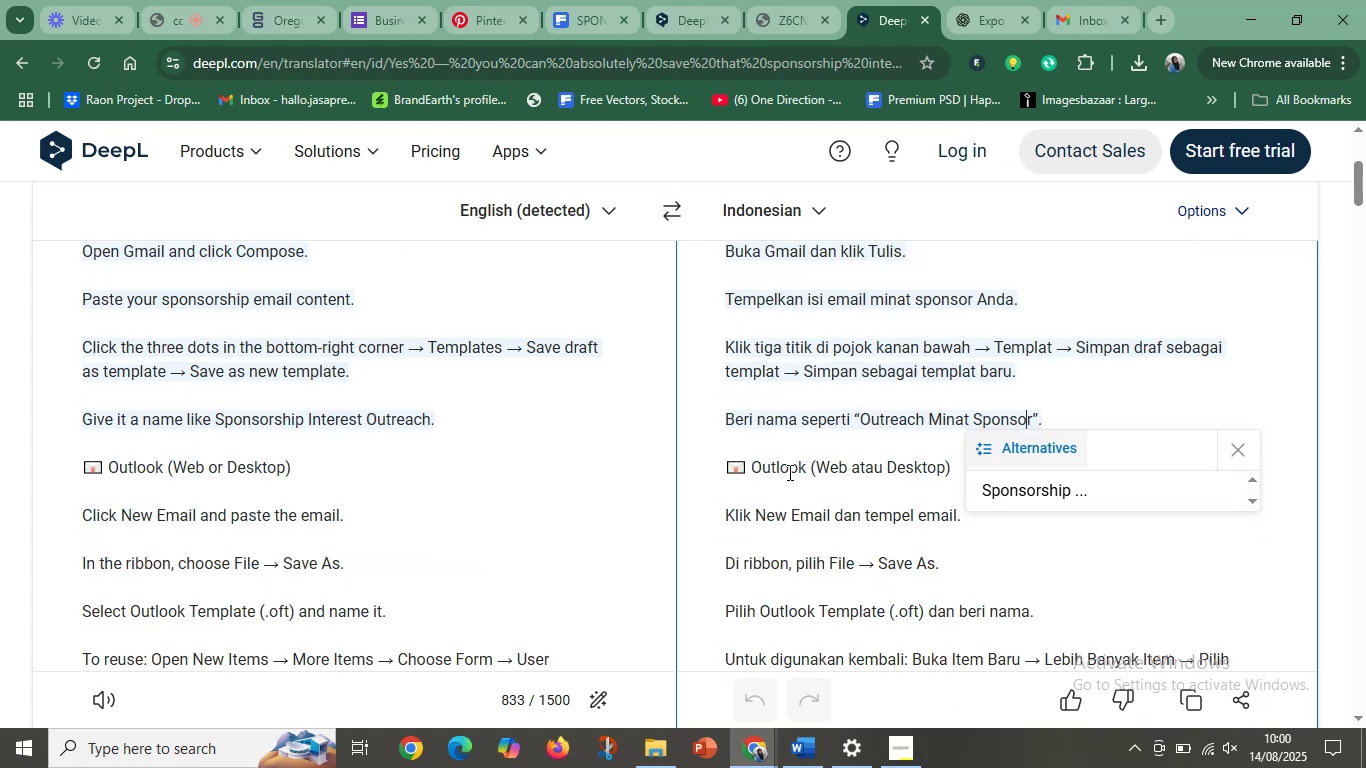 
left_click([787, 464])
 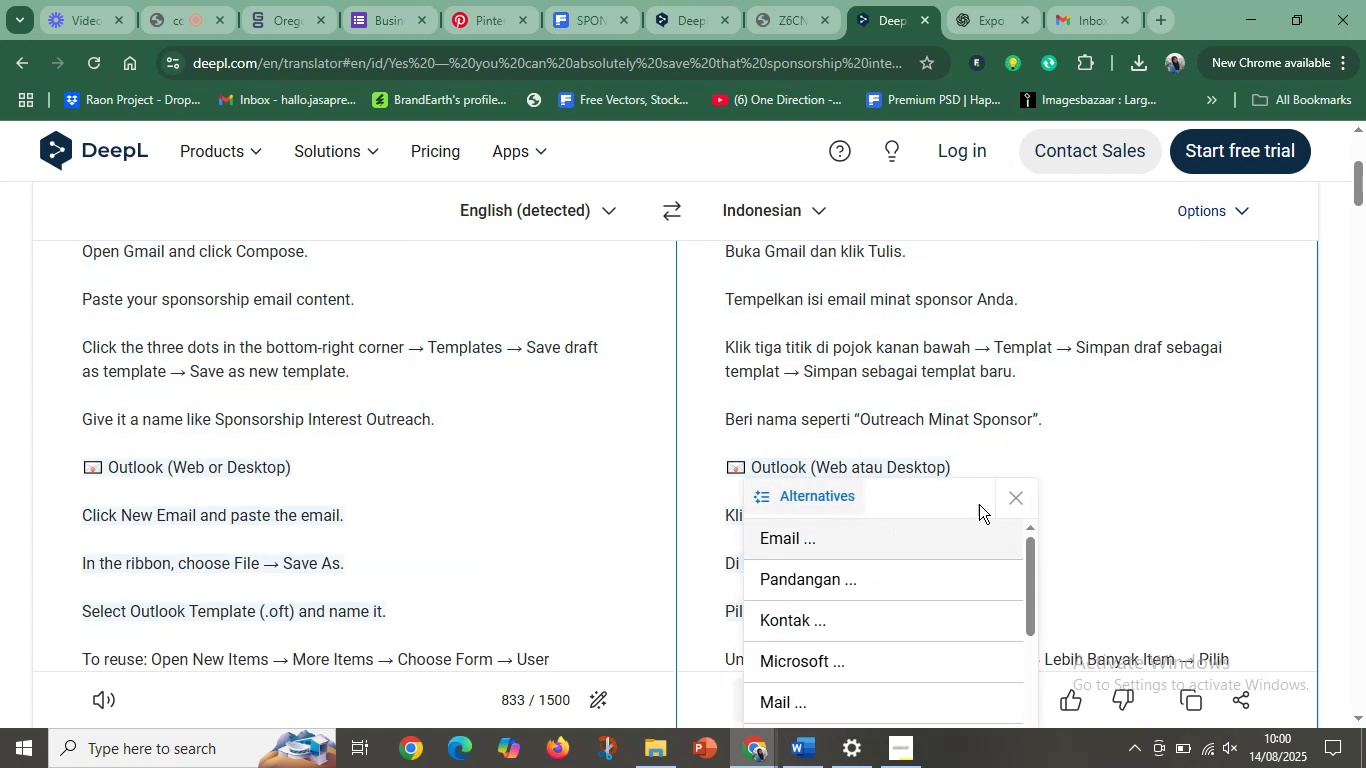 
left_click([1116, 492])
 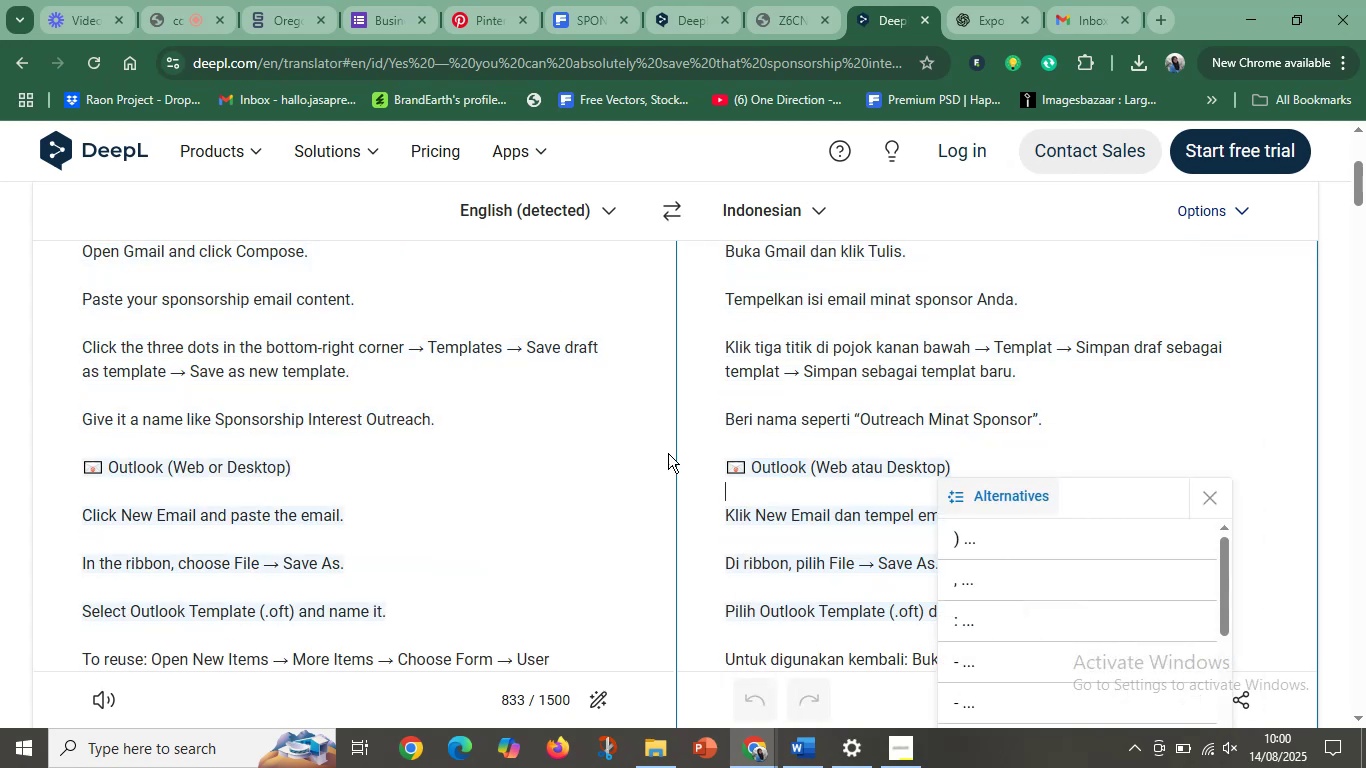 
scroll: coordinate [394, 416], scroll_direction: up, amount: 5.0
 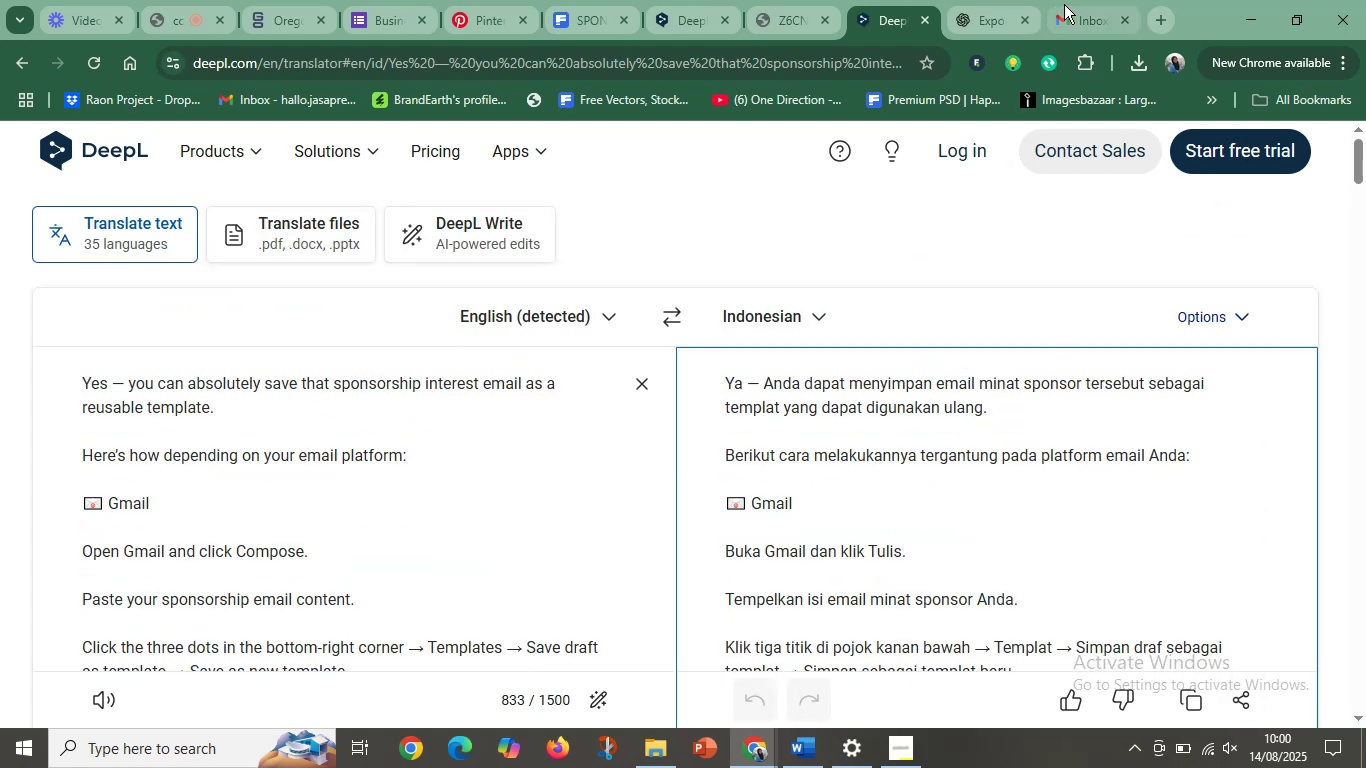 
left_click([1066, 3])
 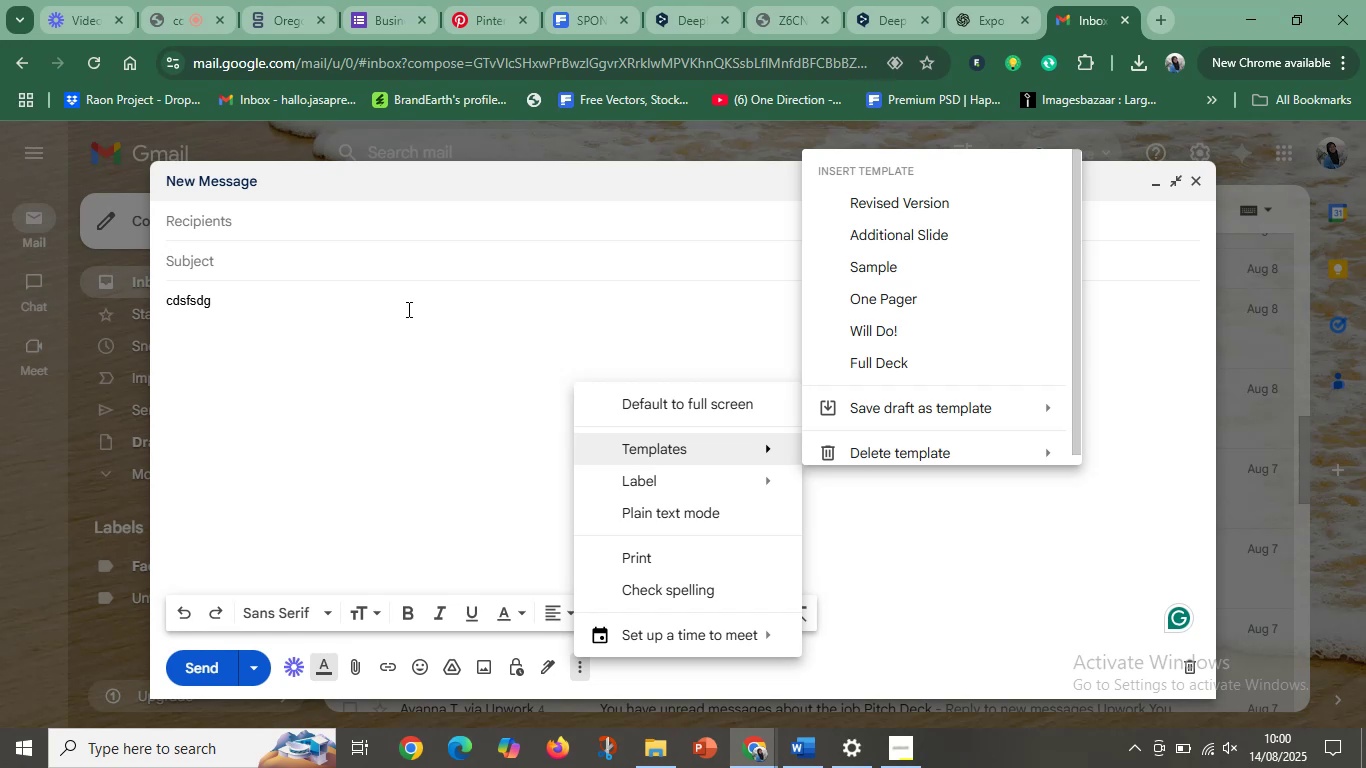 
left_click_drag(start_coordinate=[245, 287], to_coordinate=[99, 290])
 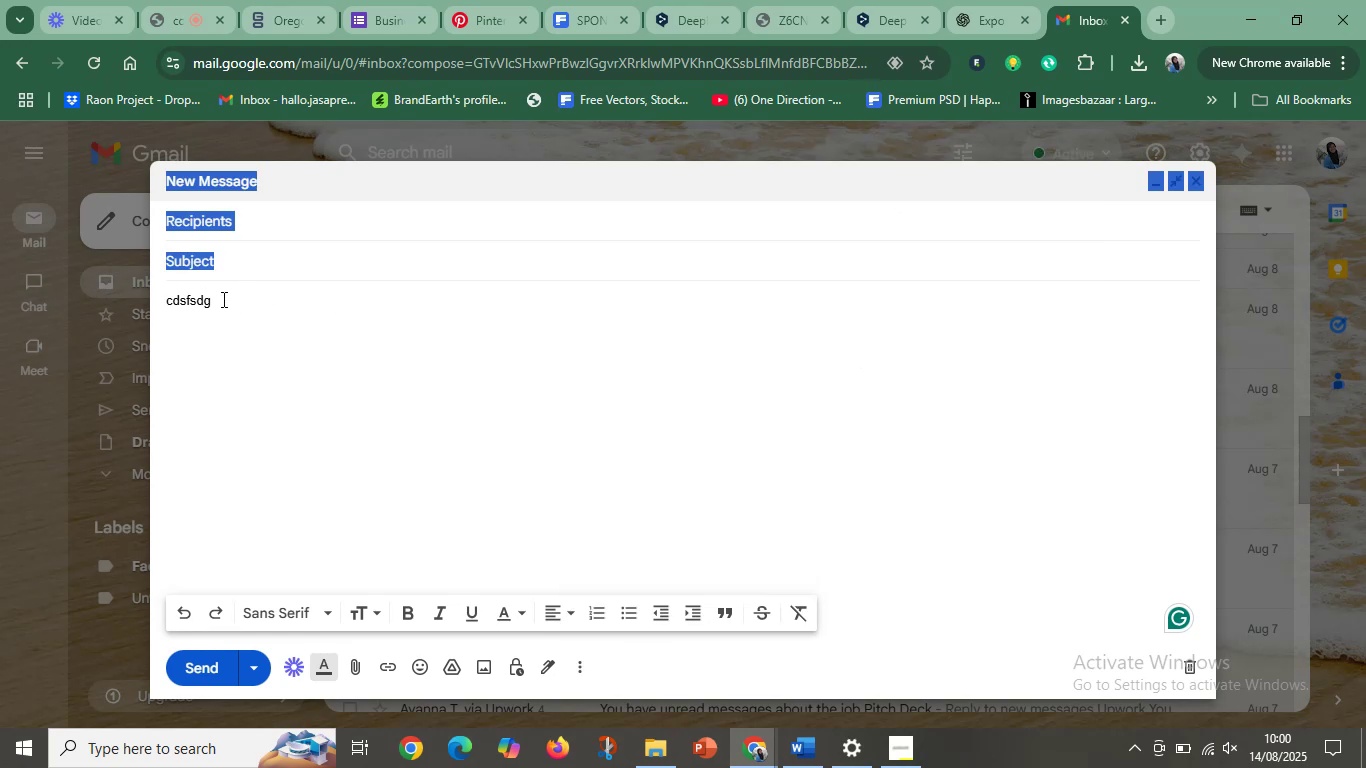 
left_click([224, 299])
 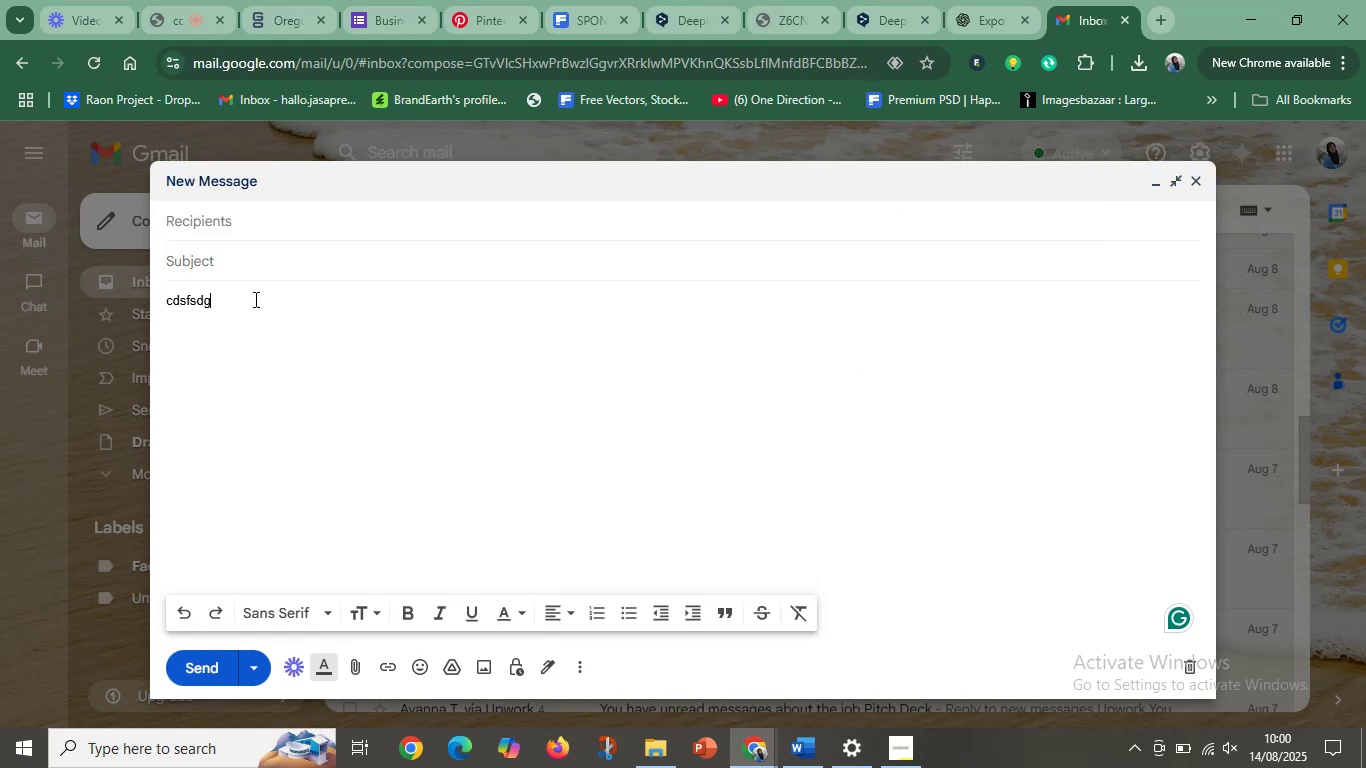 
left_click_drag(start_coordinate=[261, 300], to_coordinate=[153, 297])
 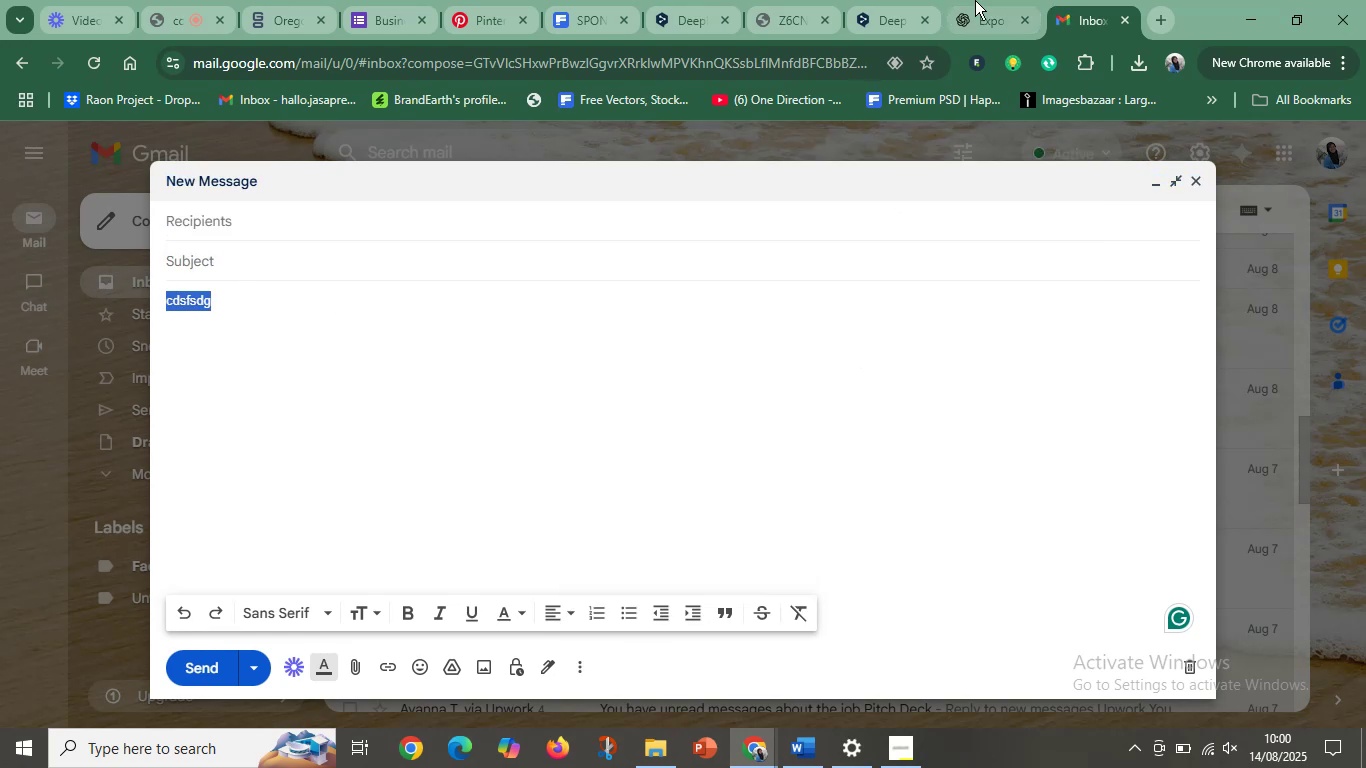 
left_click([974, 0])
 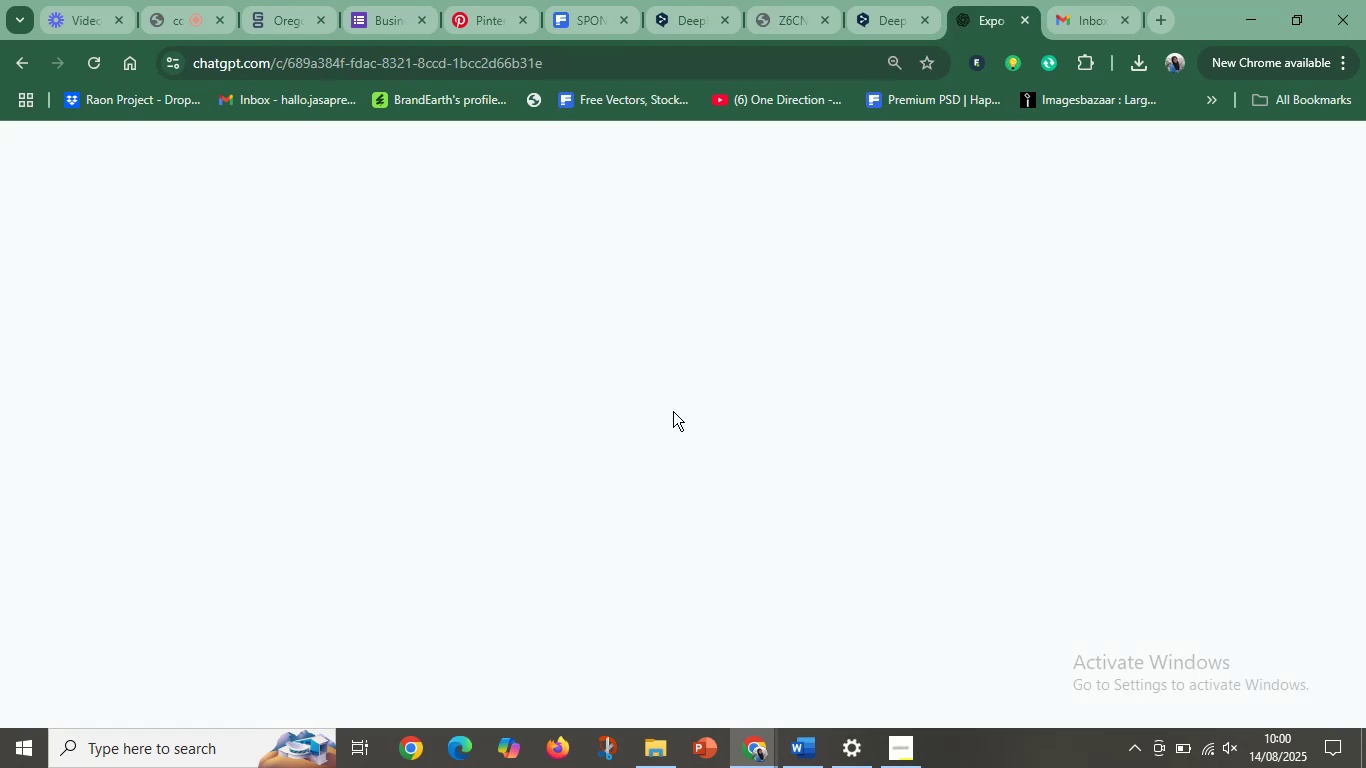 
scroll: coordinate [680, 410], scroll_direction: up, amount: 14.0
 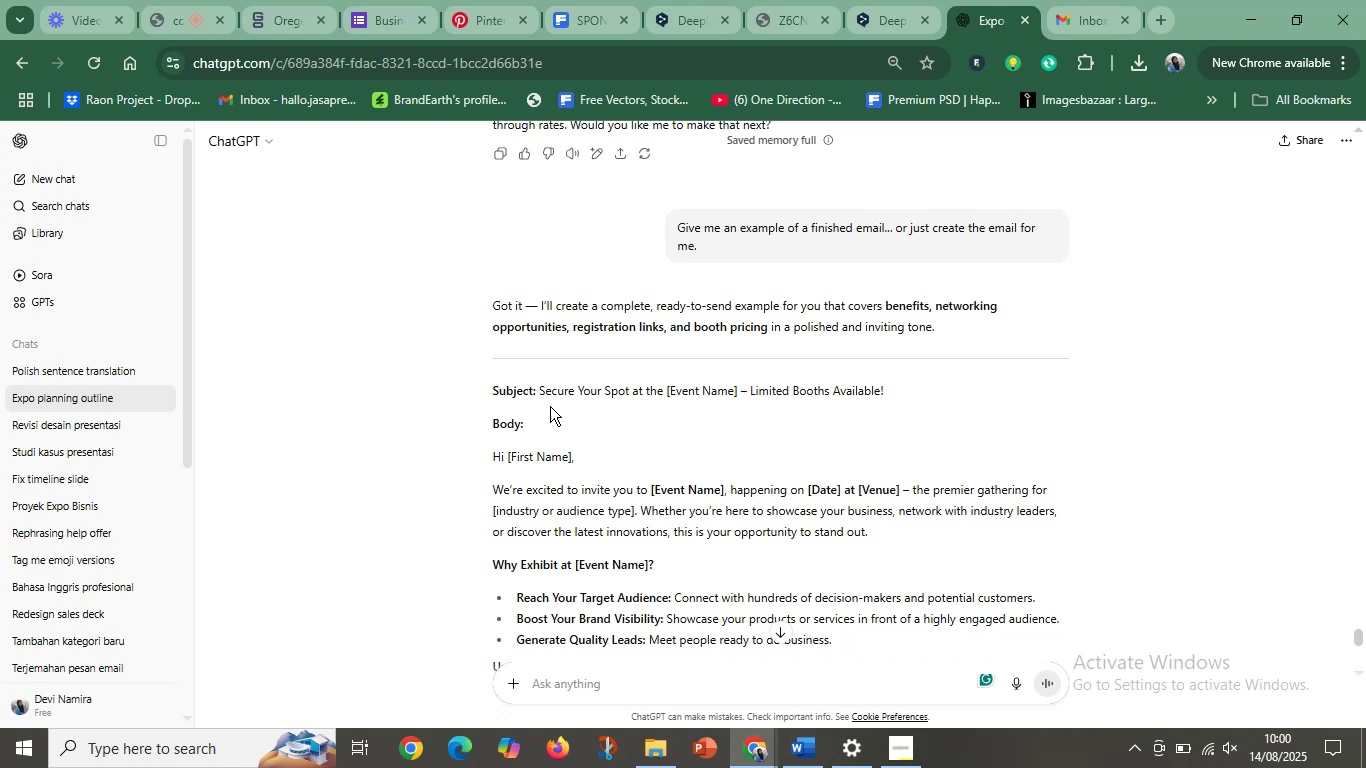 
left_click_drag(start_coordinate=[540, 390], to_coordinate=[918, 390])
 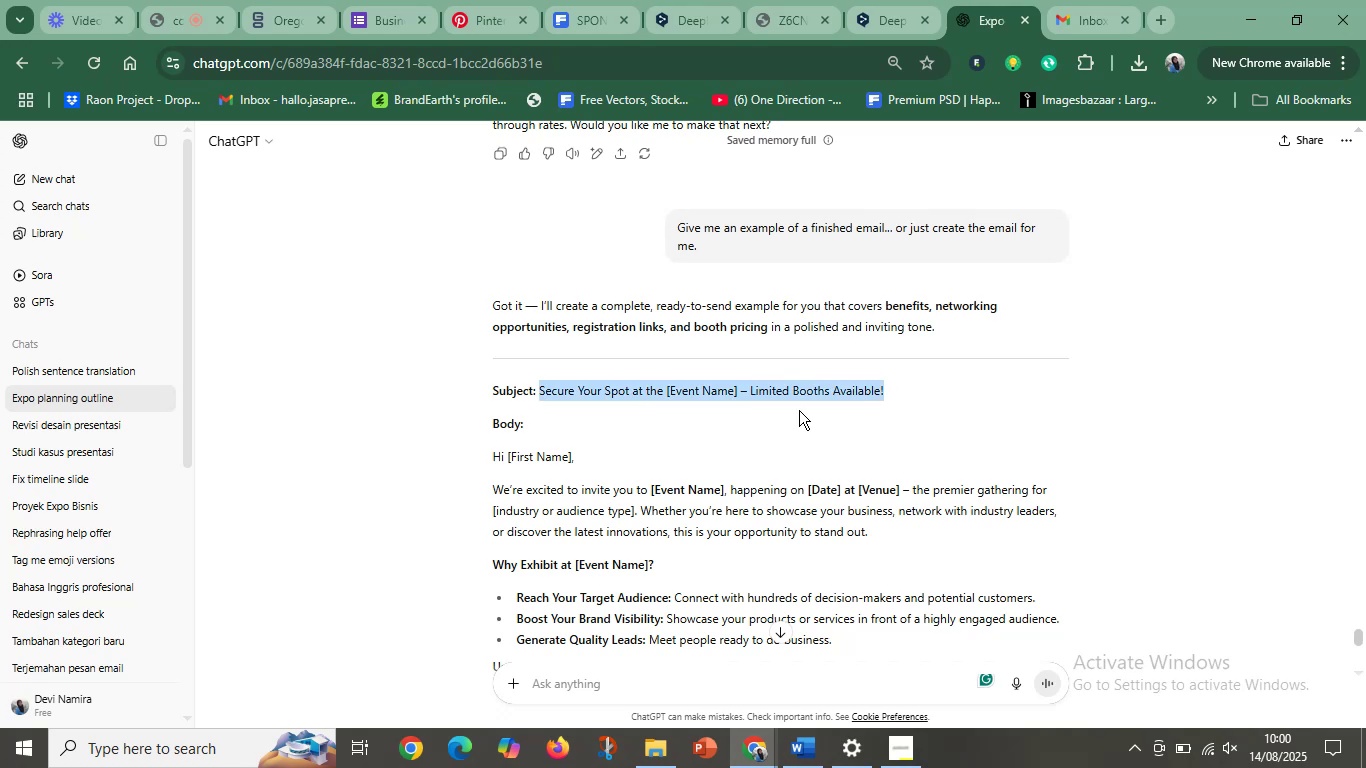 
scroll: coordinate [784, 413], scroll_direction: up, amount: 9.0
 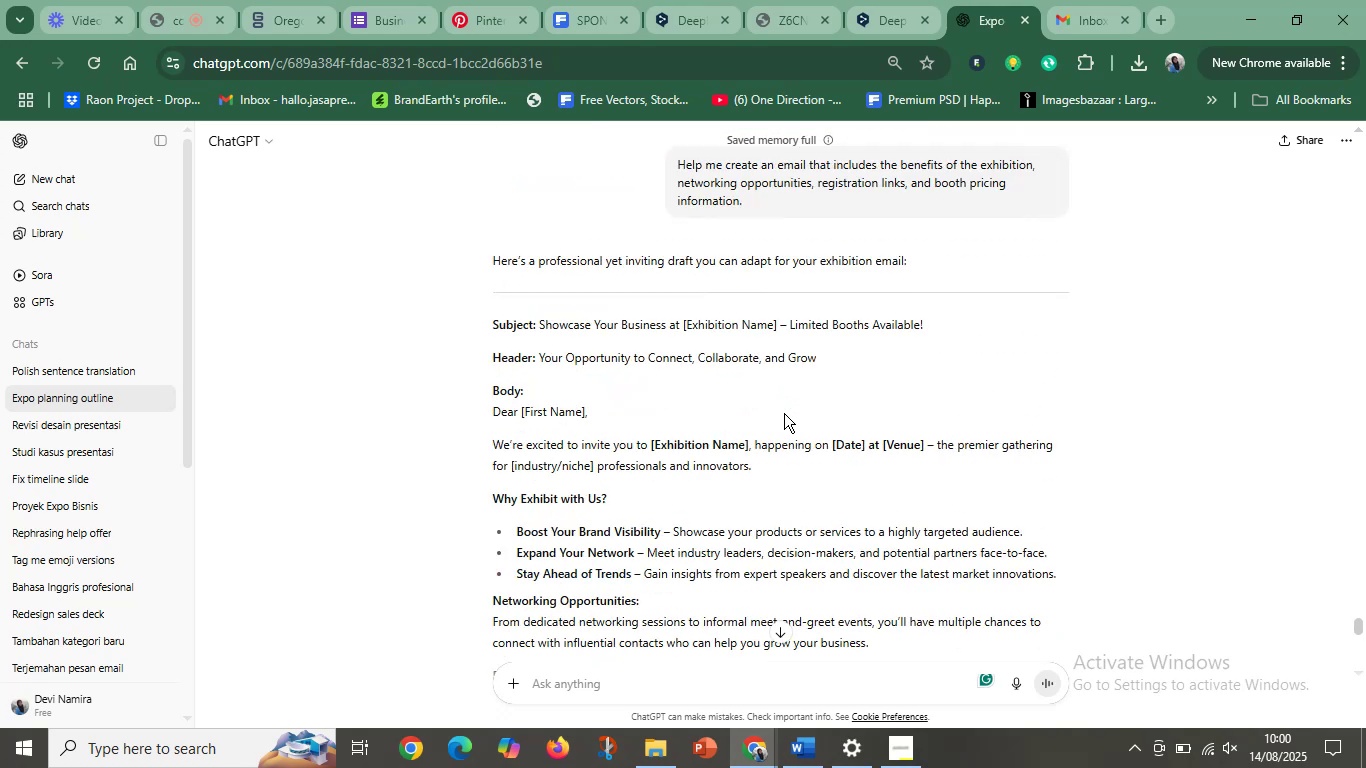 
wait(6.54)
 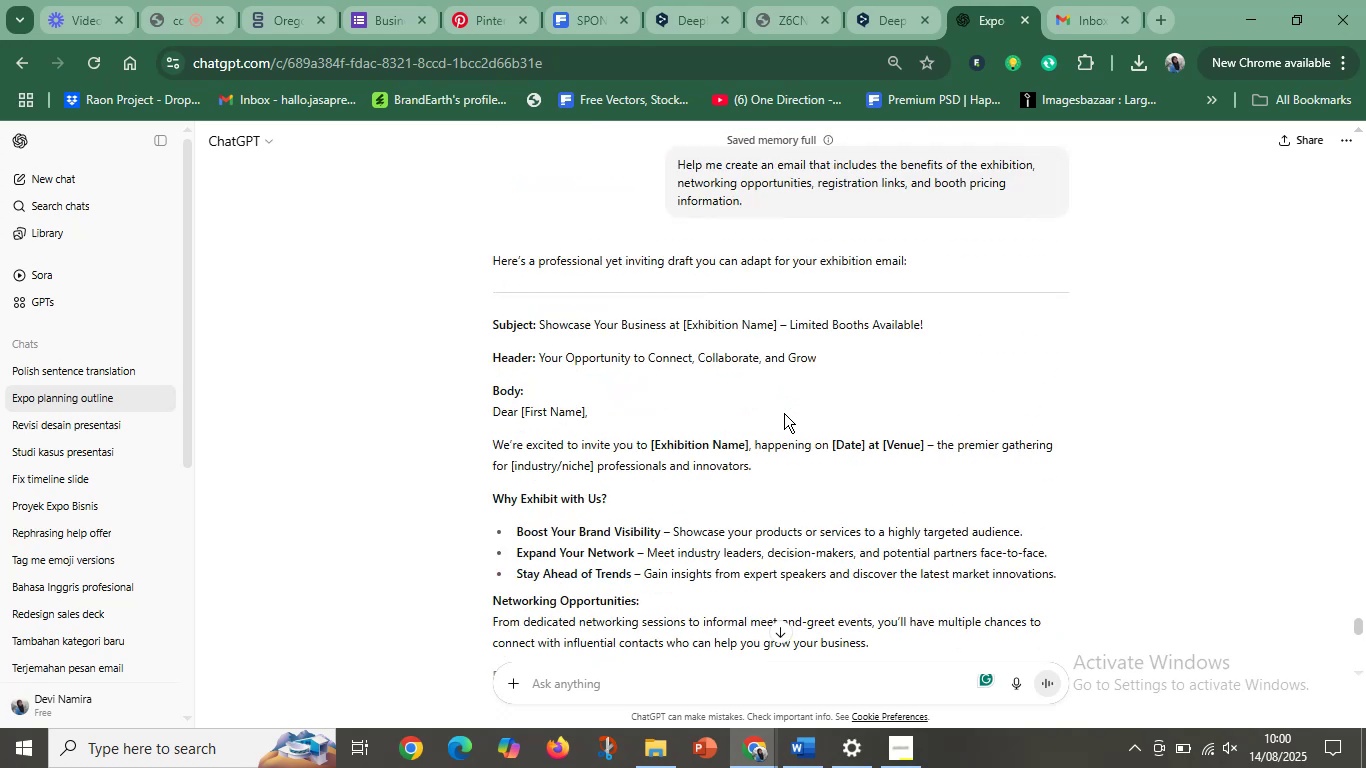 
scroll: coordinate [730, 478], scroll_direction: down, amount: 9.0
 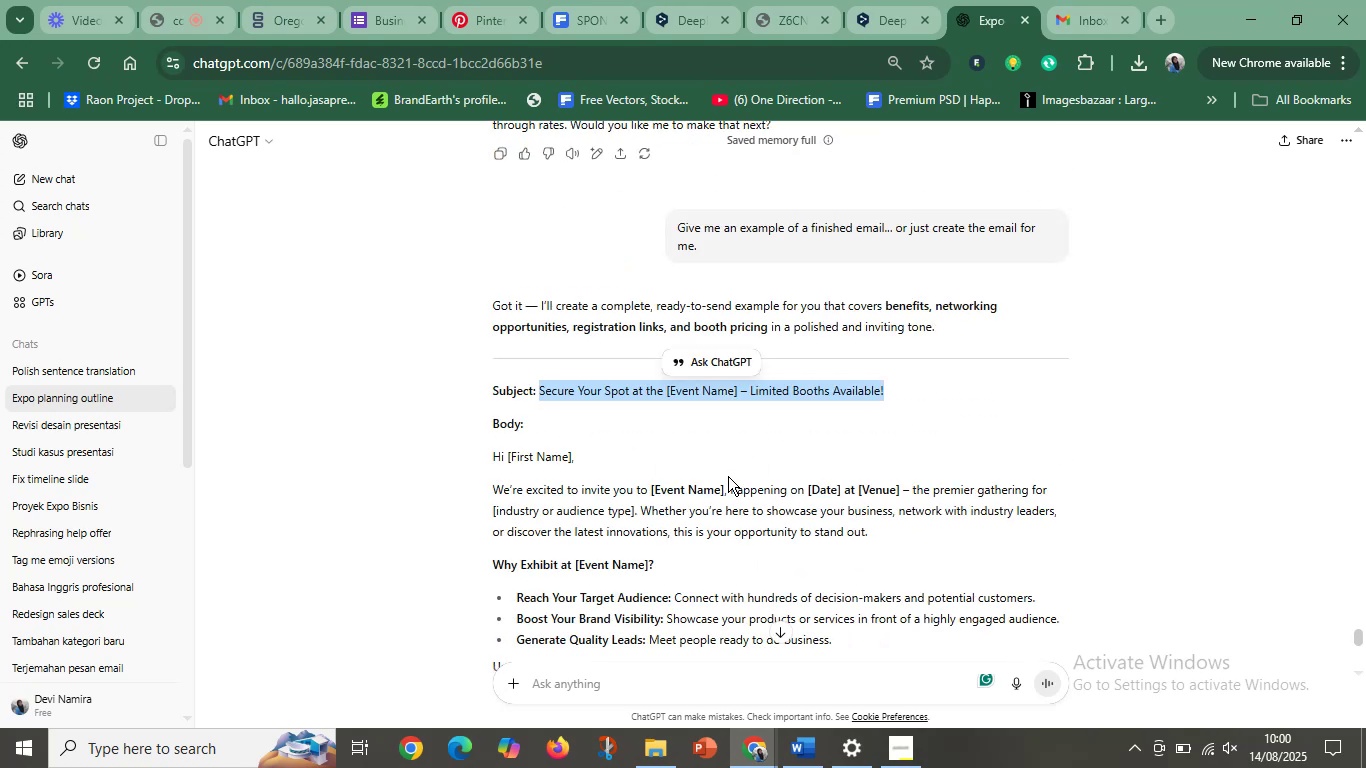 
key(Control+C)
 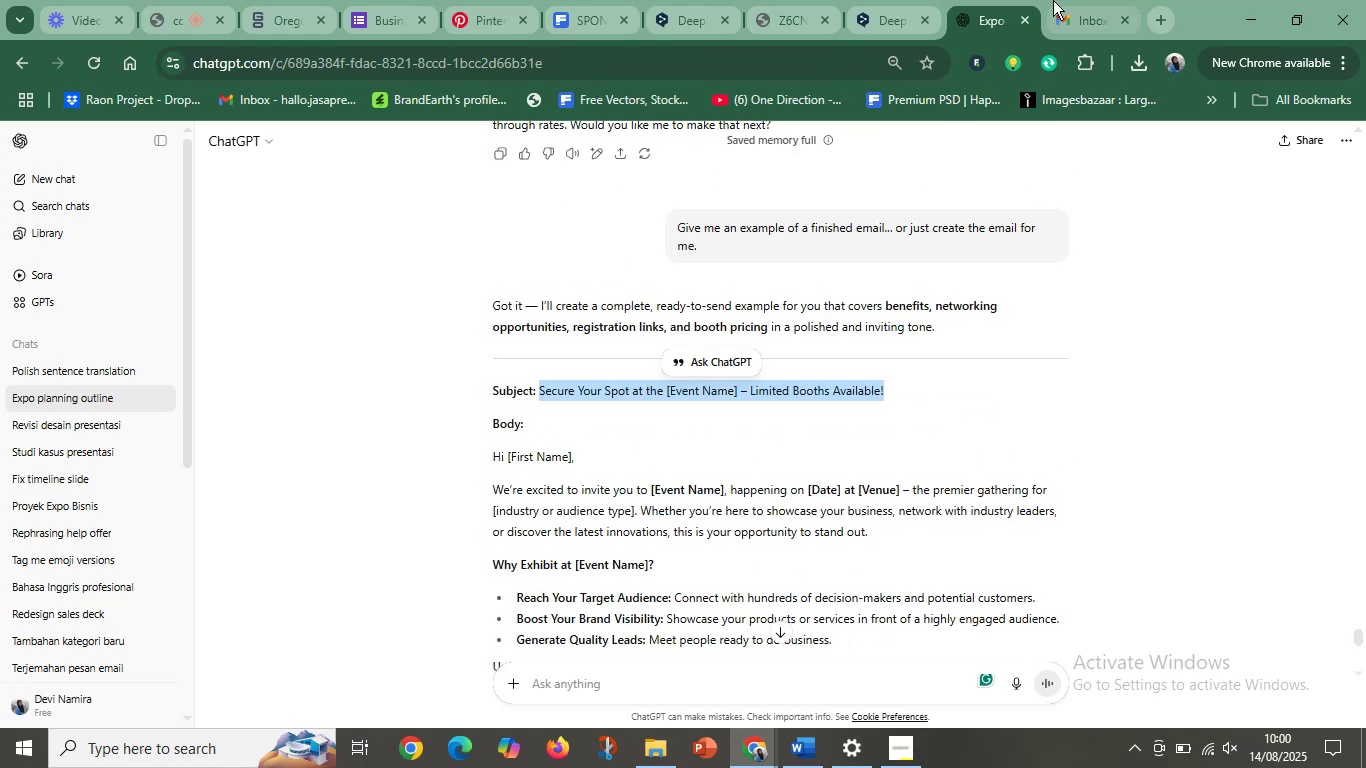 
left_click([1071, 2])
 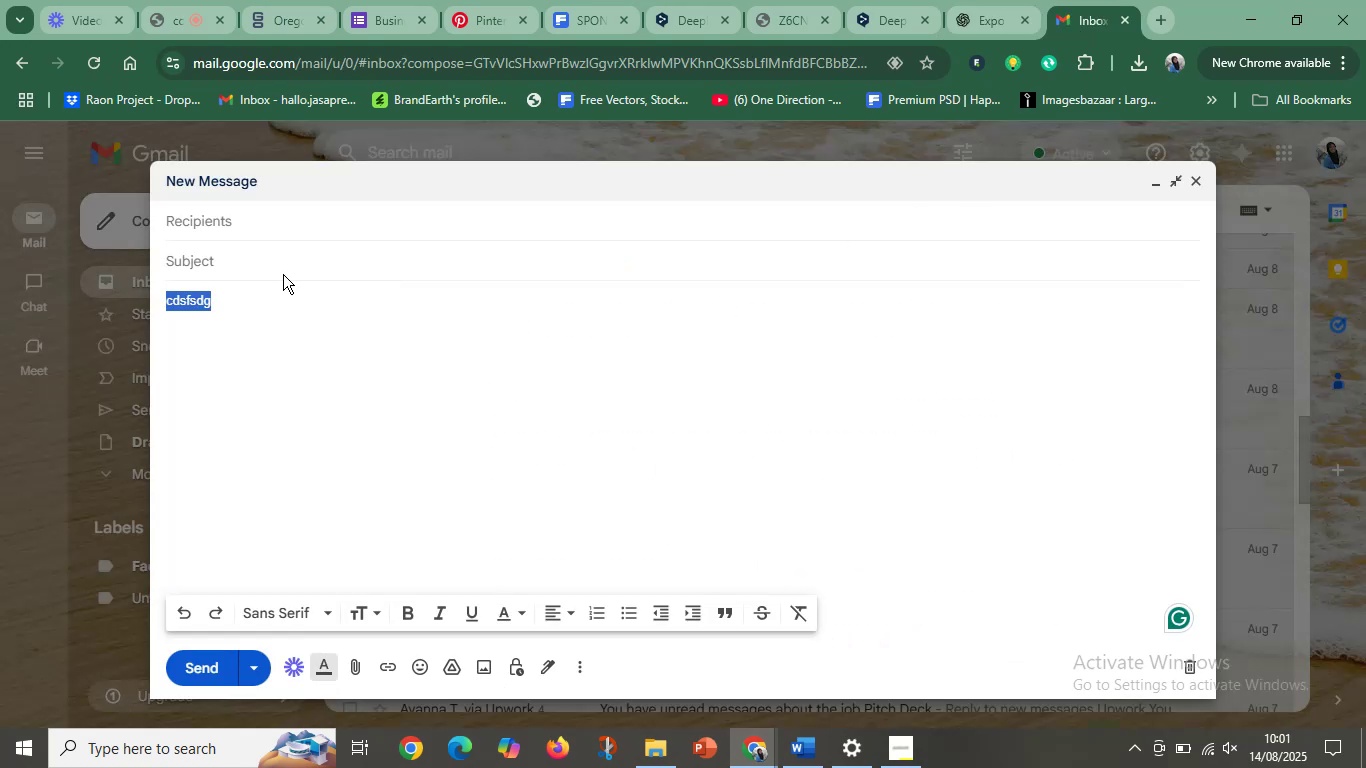 
left_click([216, 263])
 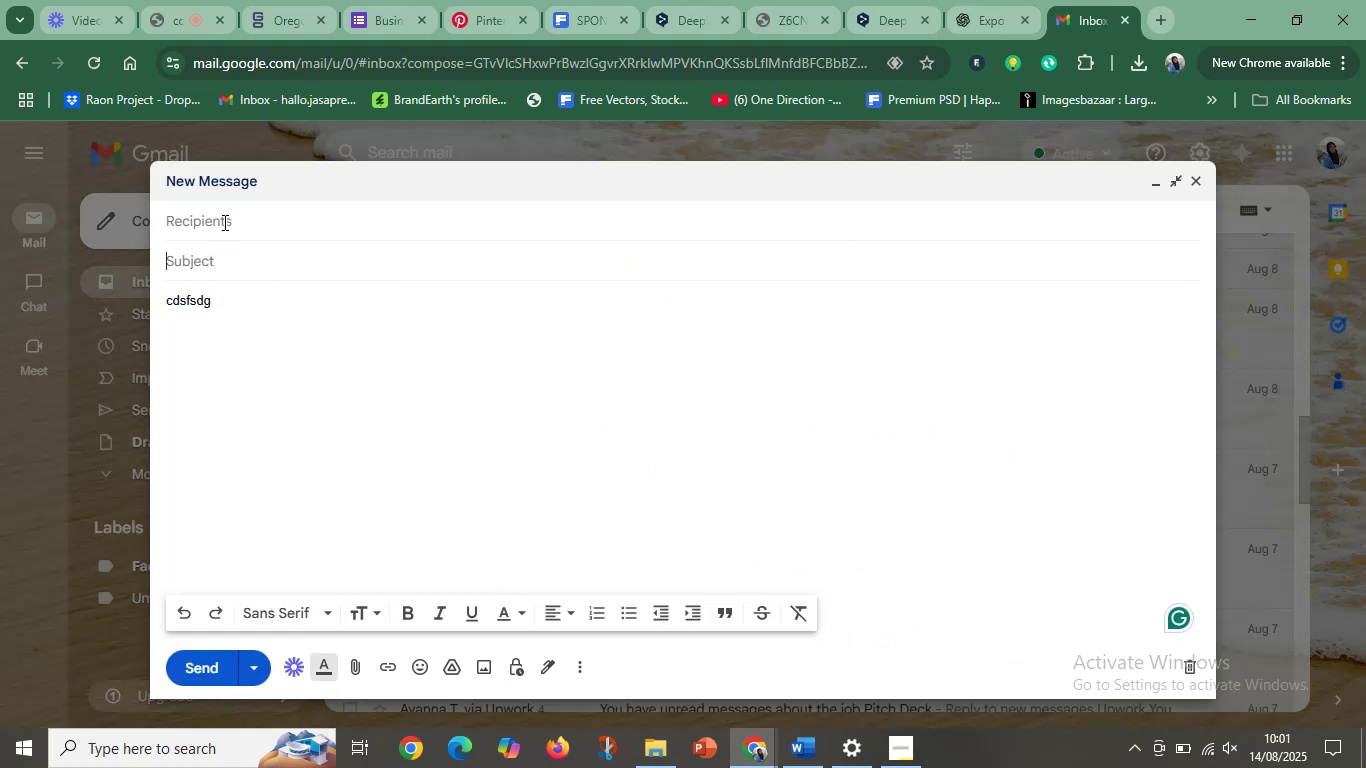 
left_click([223, 222])
 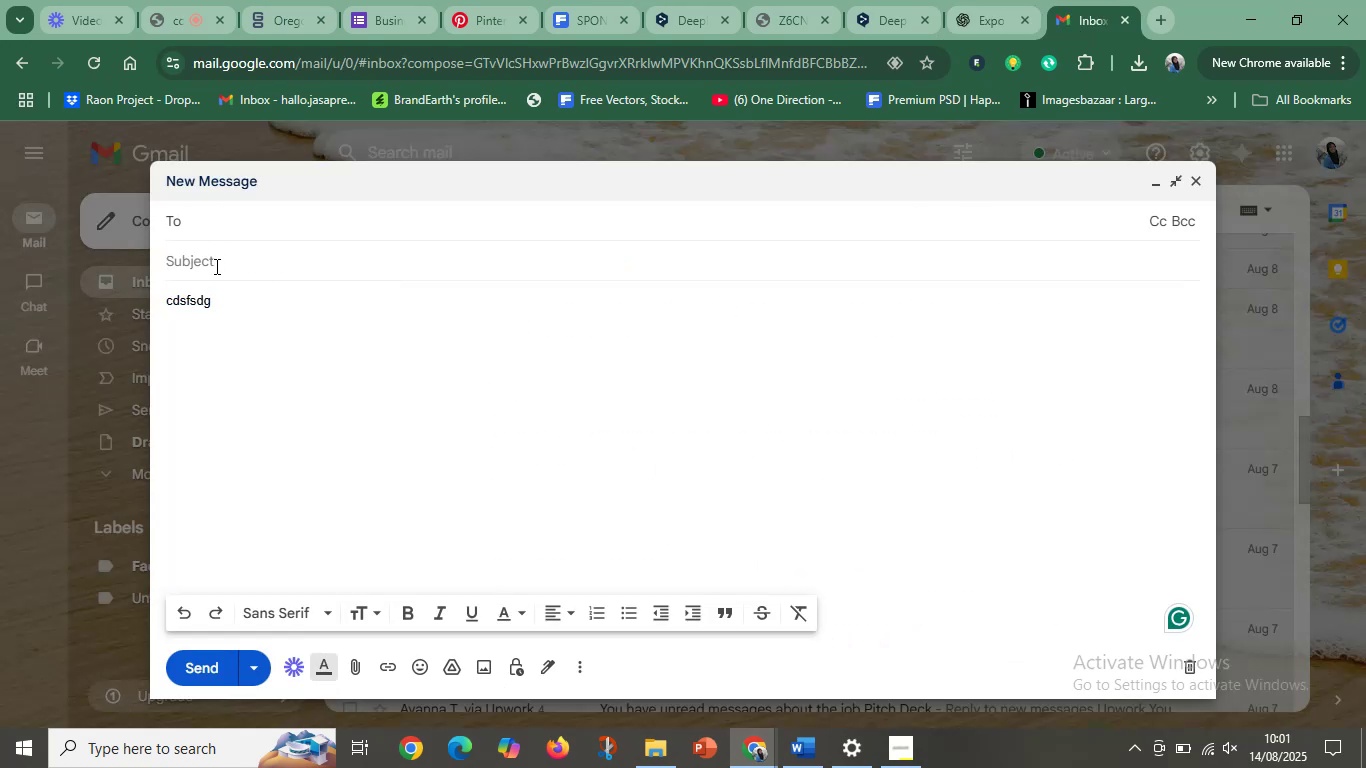 
left_click([217, 266])
 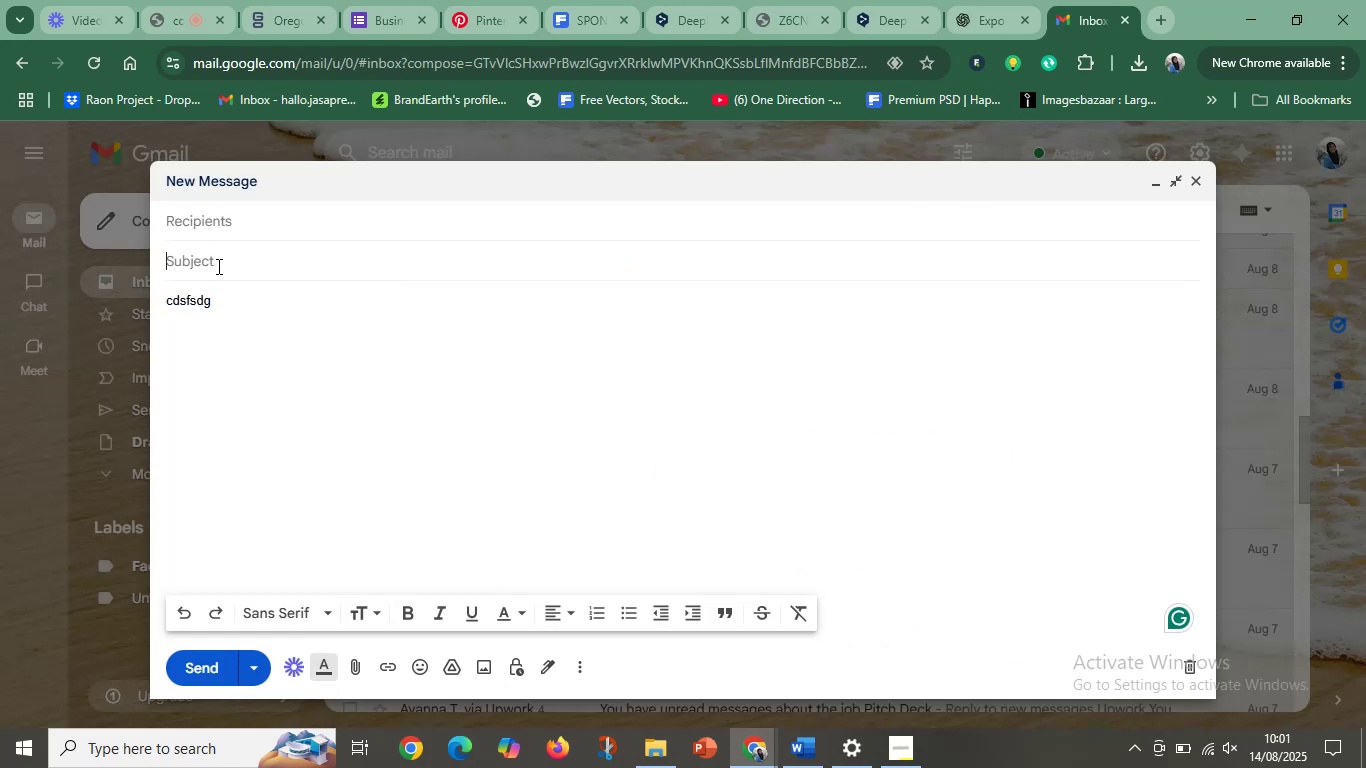 
key(Control+V)
 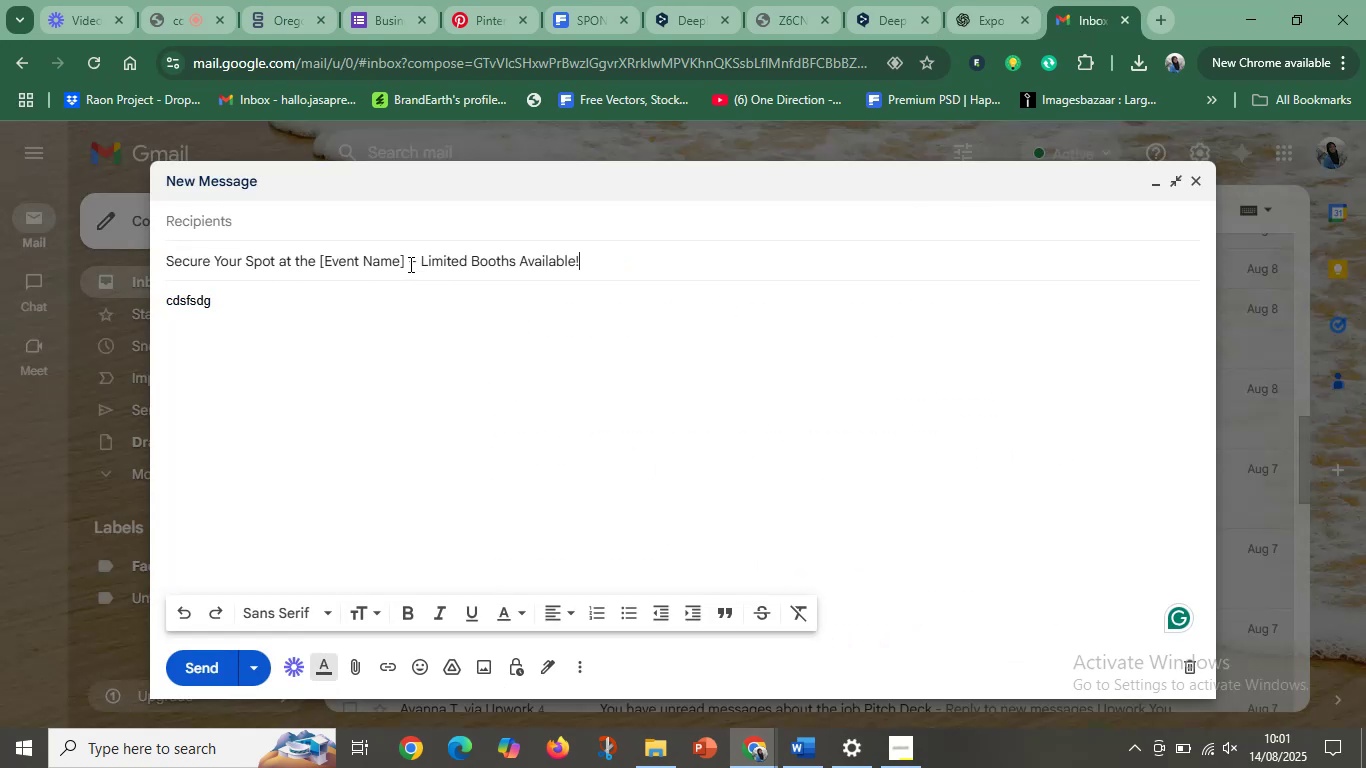 
left_click([409, 264])
 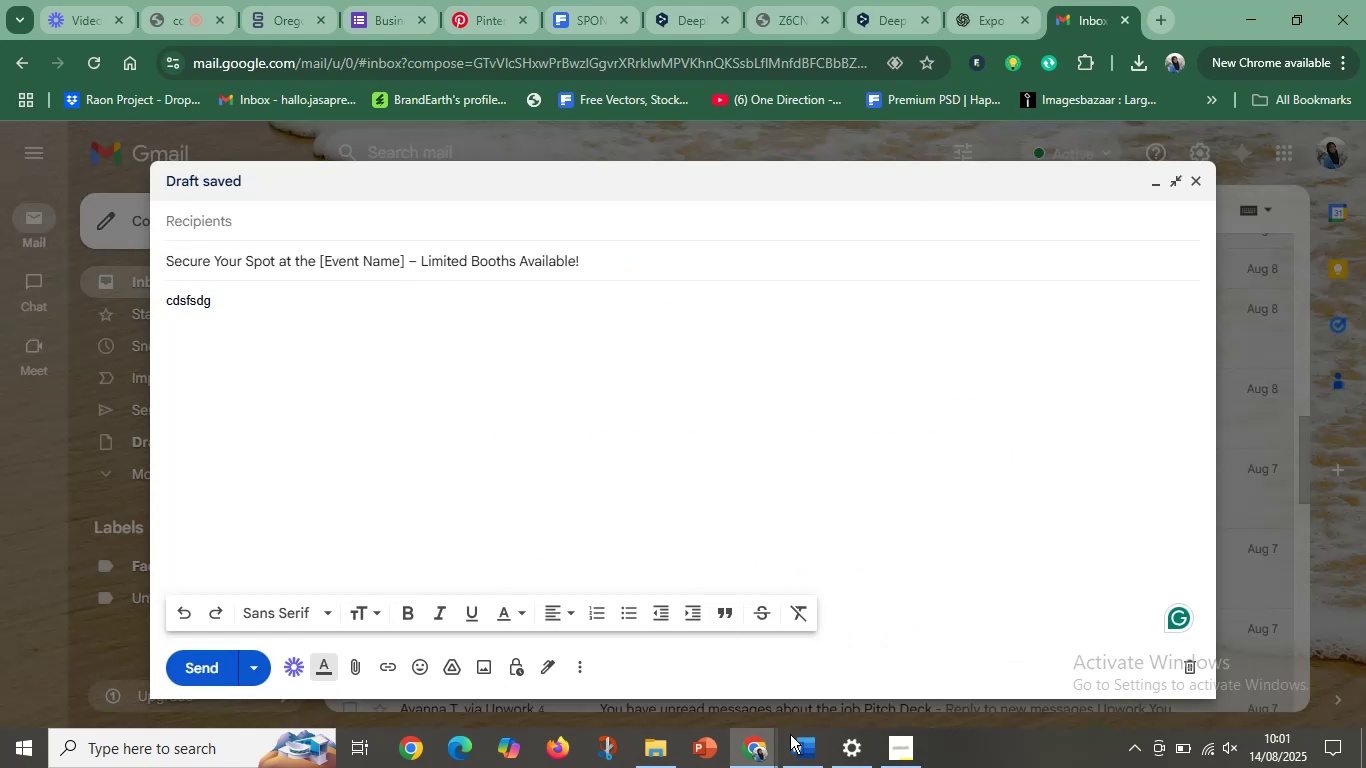 
left_click([805, 750])
 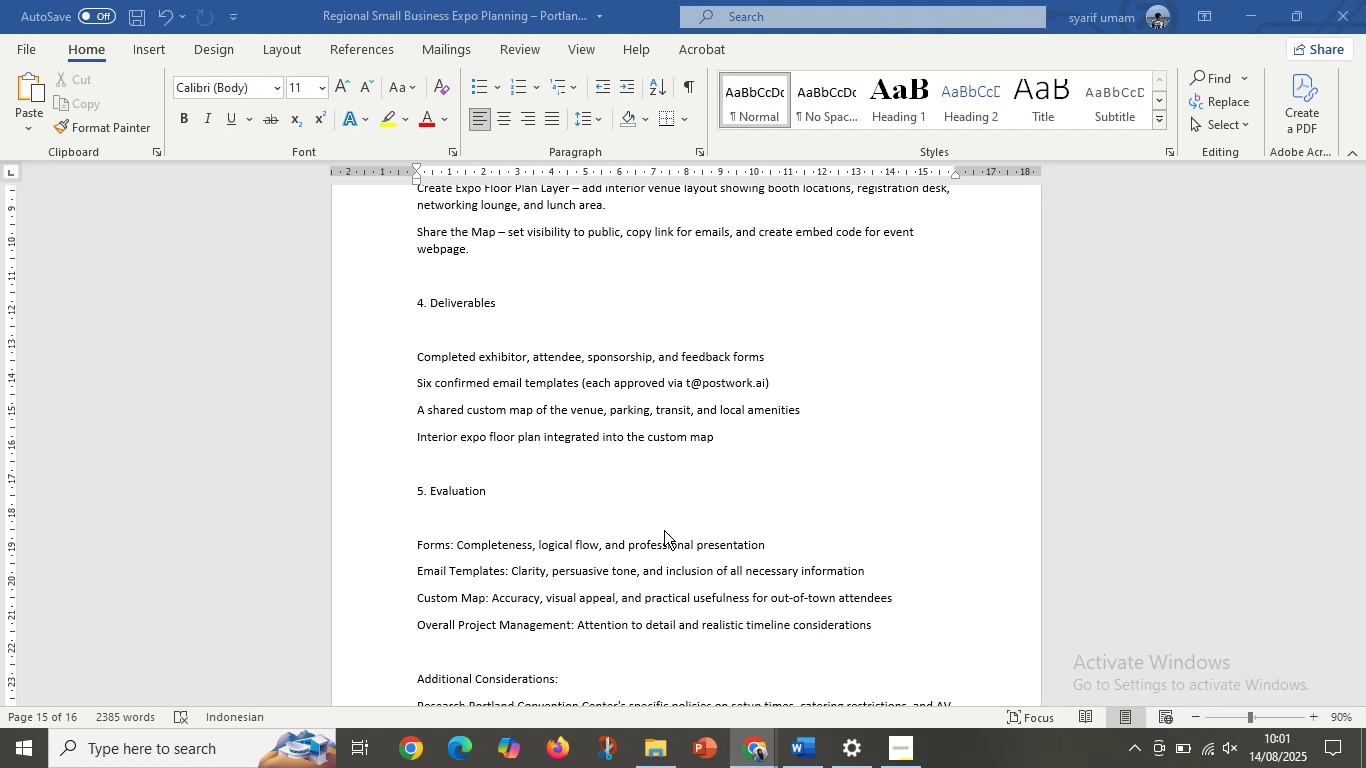 
scroll: coordinate [632, 495], scroll_direction: up, amount: 9.0
 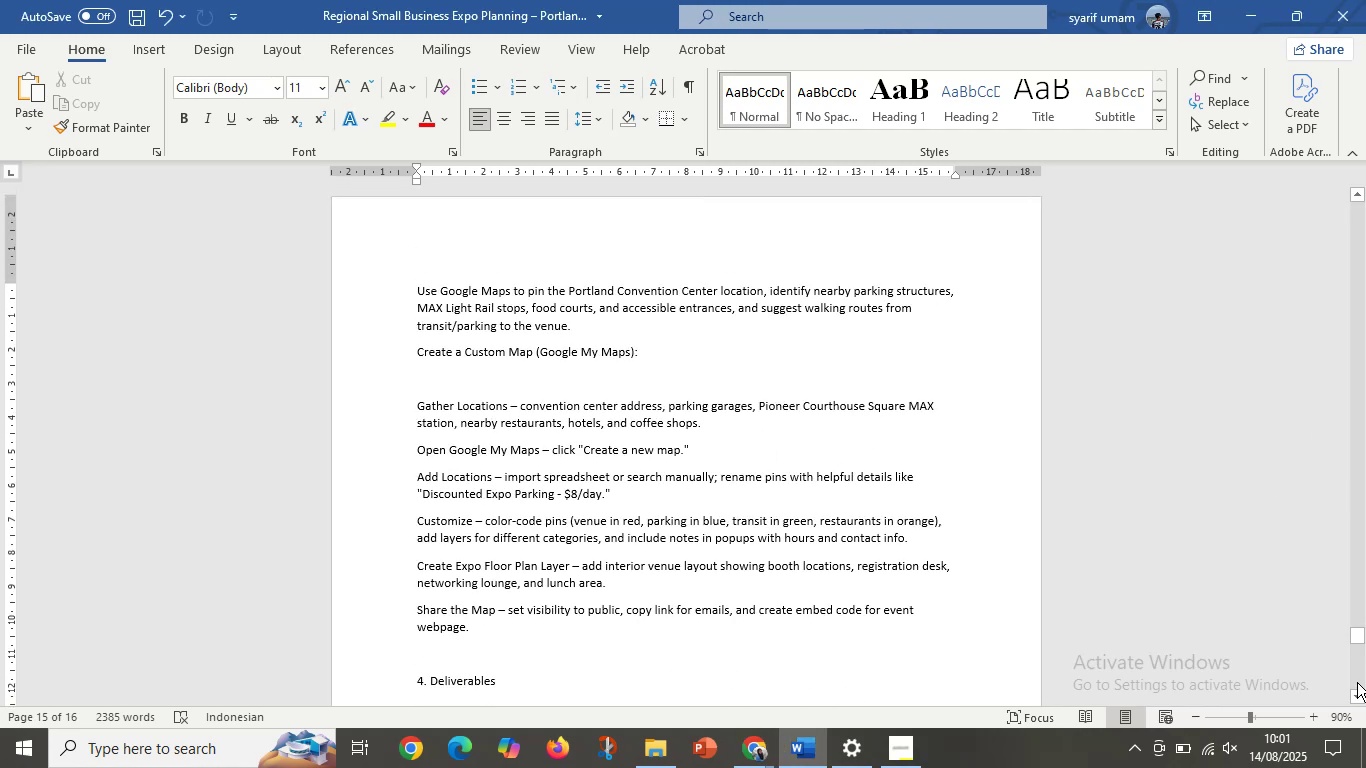 
left_click_drag(start_coordinate=[1361, 634], to_coordinate=[1333, 154])
 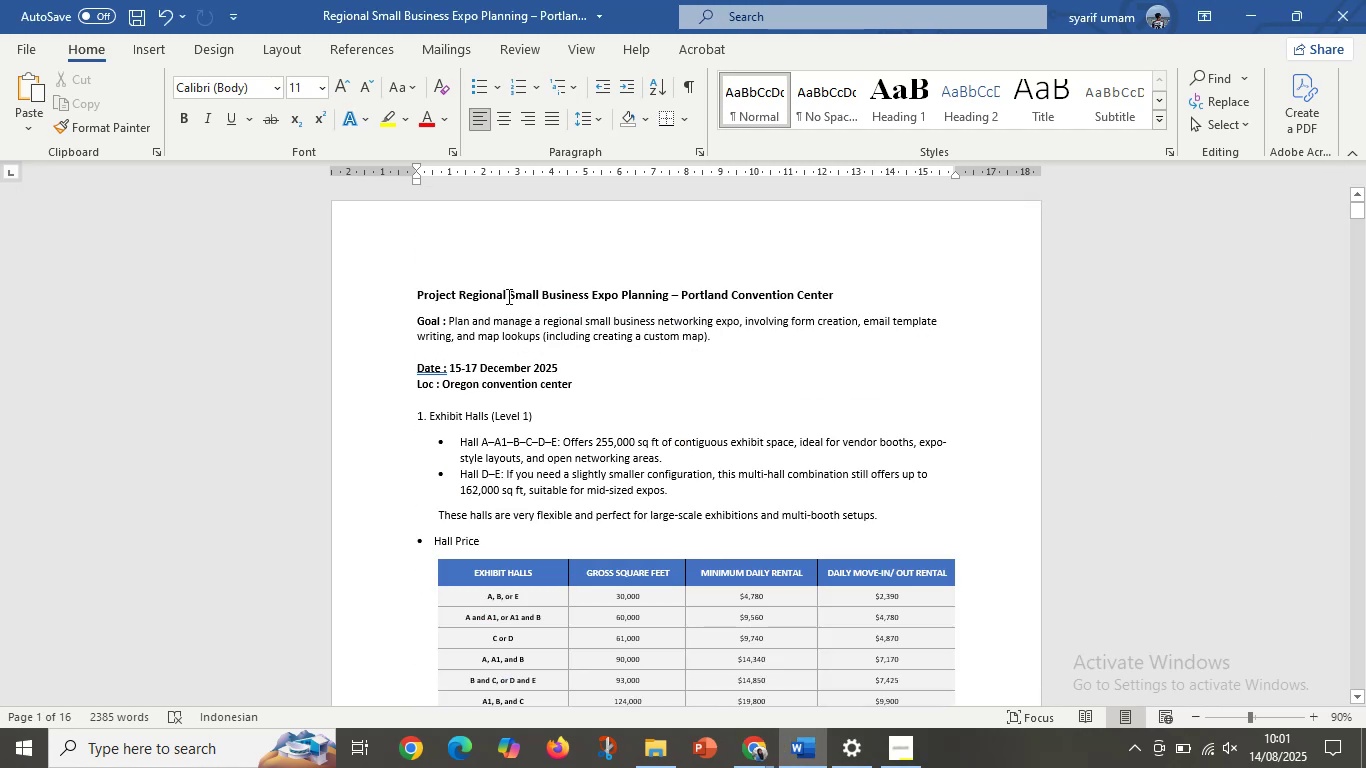 
left_click_drag(start_coordinate=[510, 293], to_coordinate=[668, 295])
 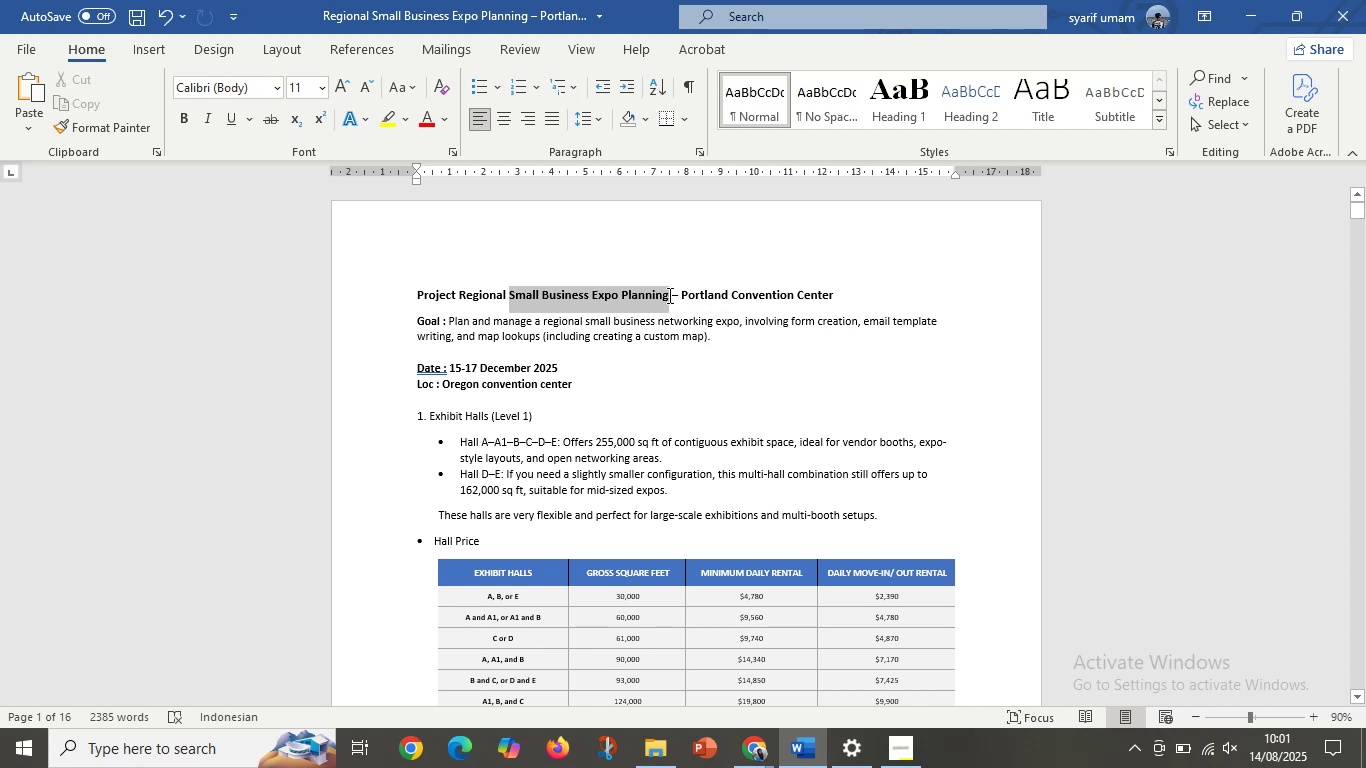 
key(Control+C)
 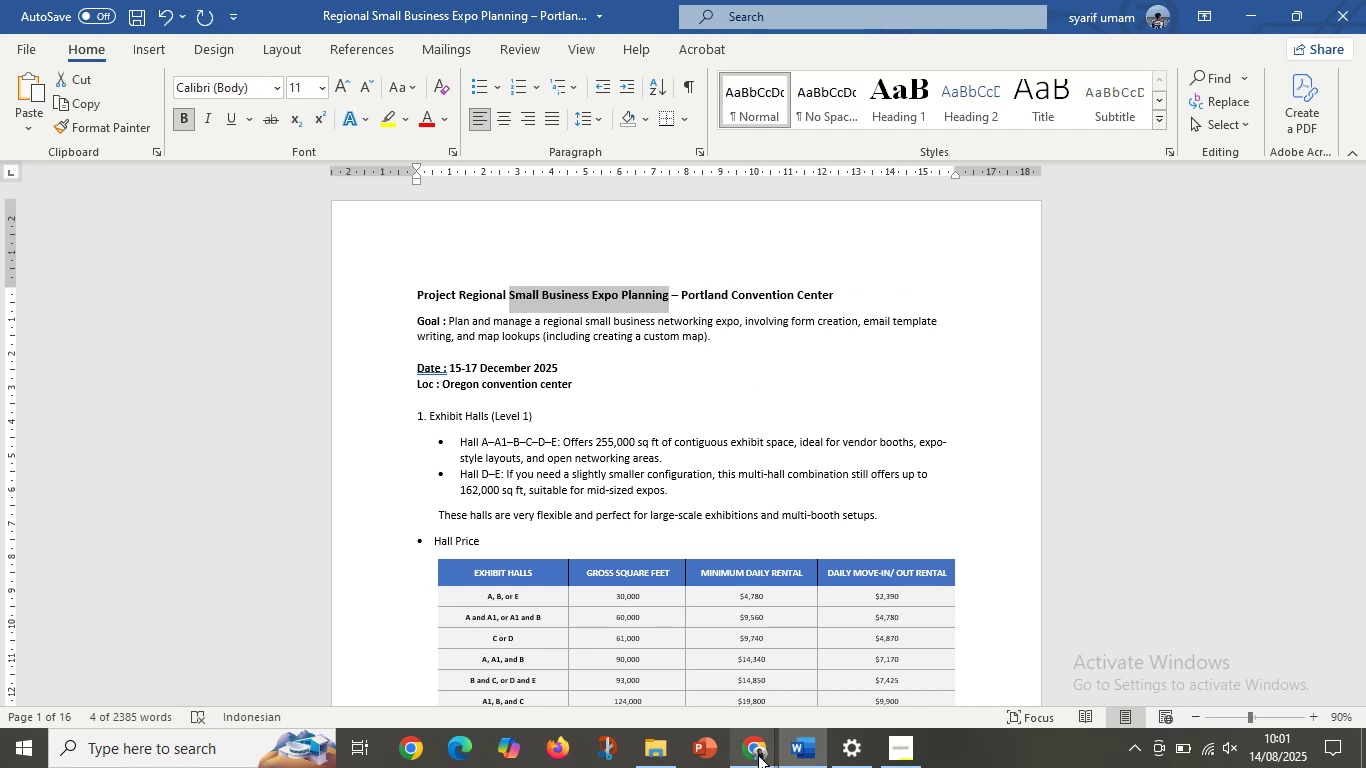 
left_click([758, 755])
 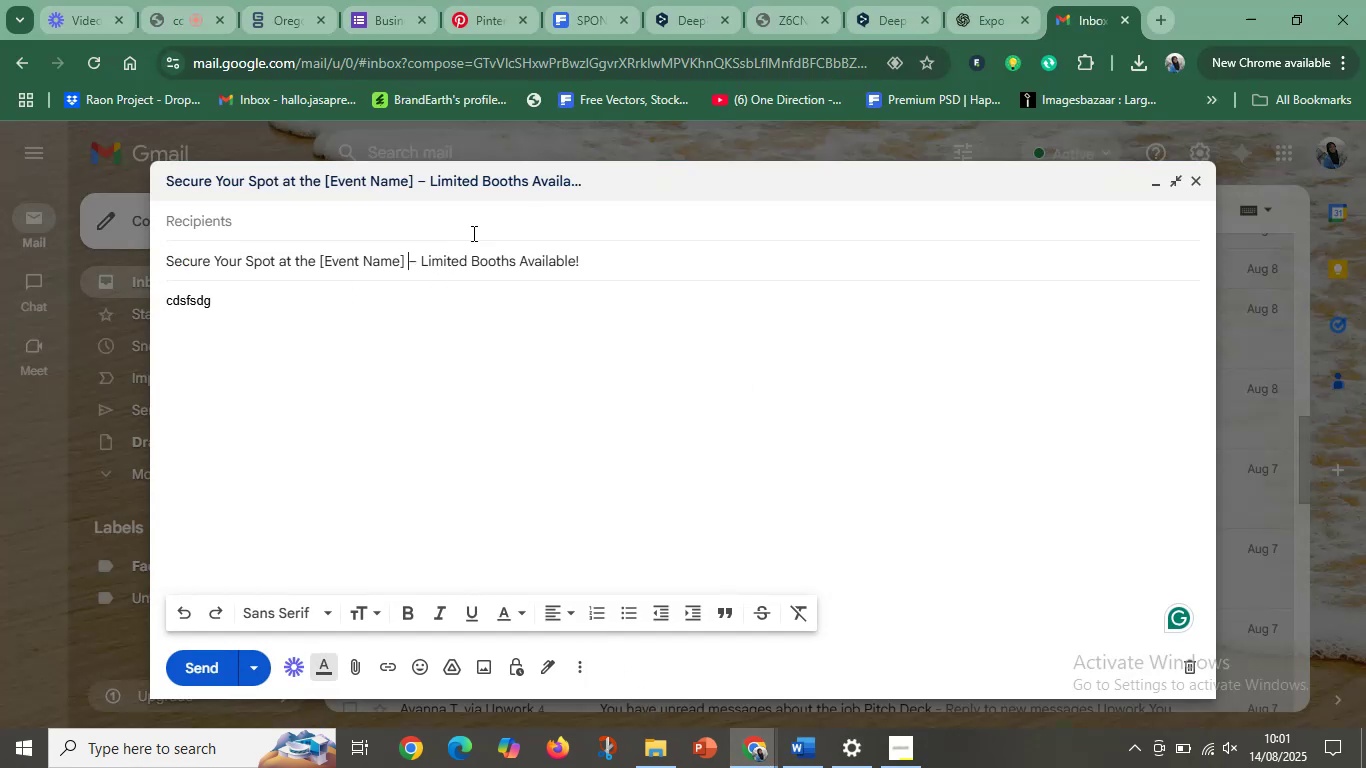 
wait(5.79)
 